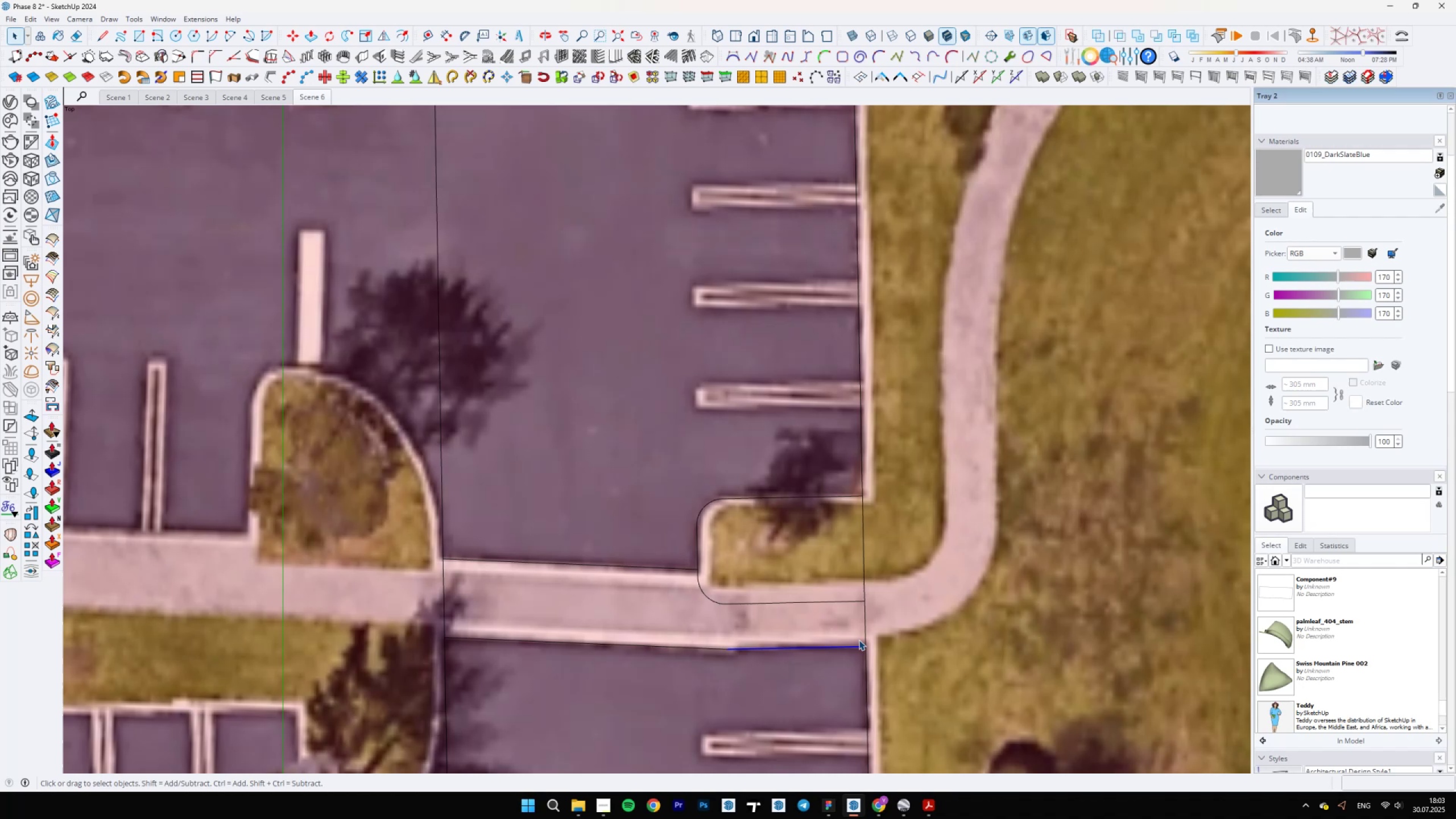 
key(M)
 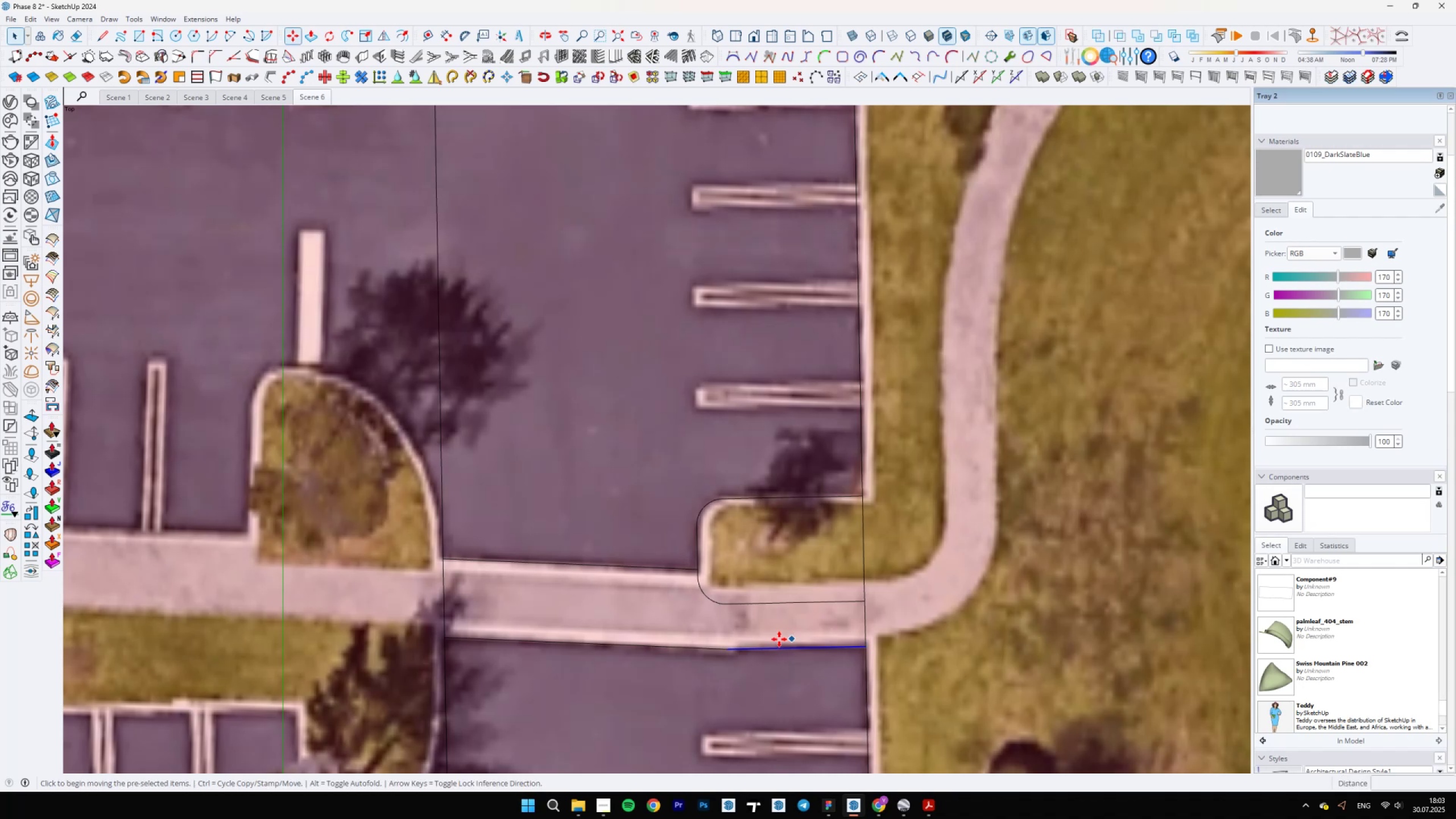 
key(Control+ControlLeft)
 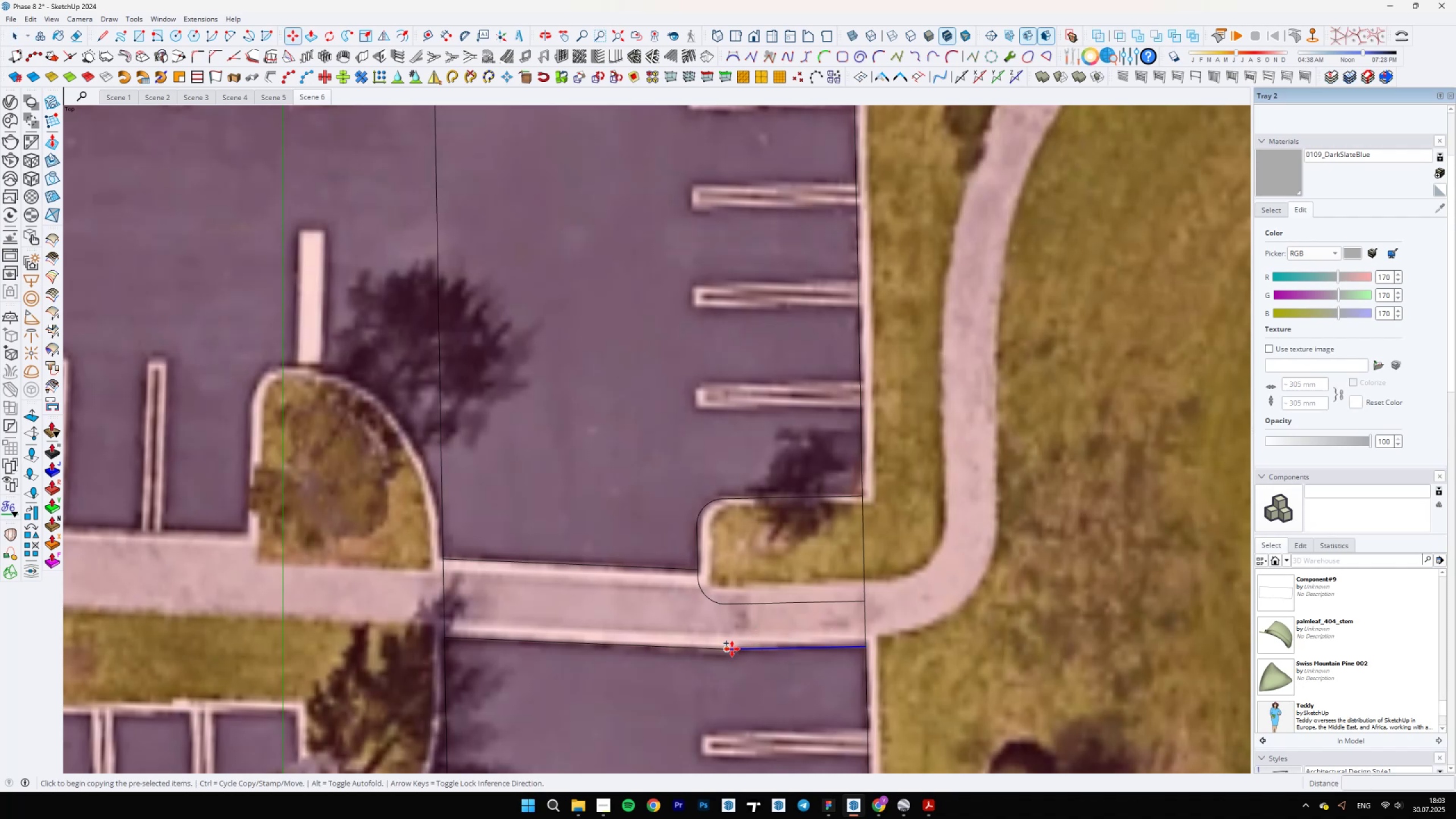 
left_click([732, 649])
 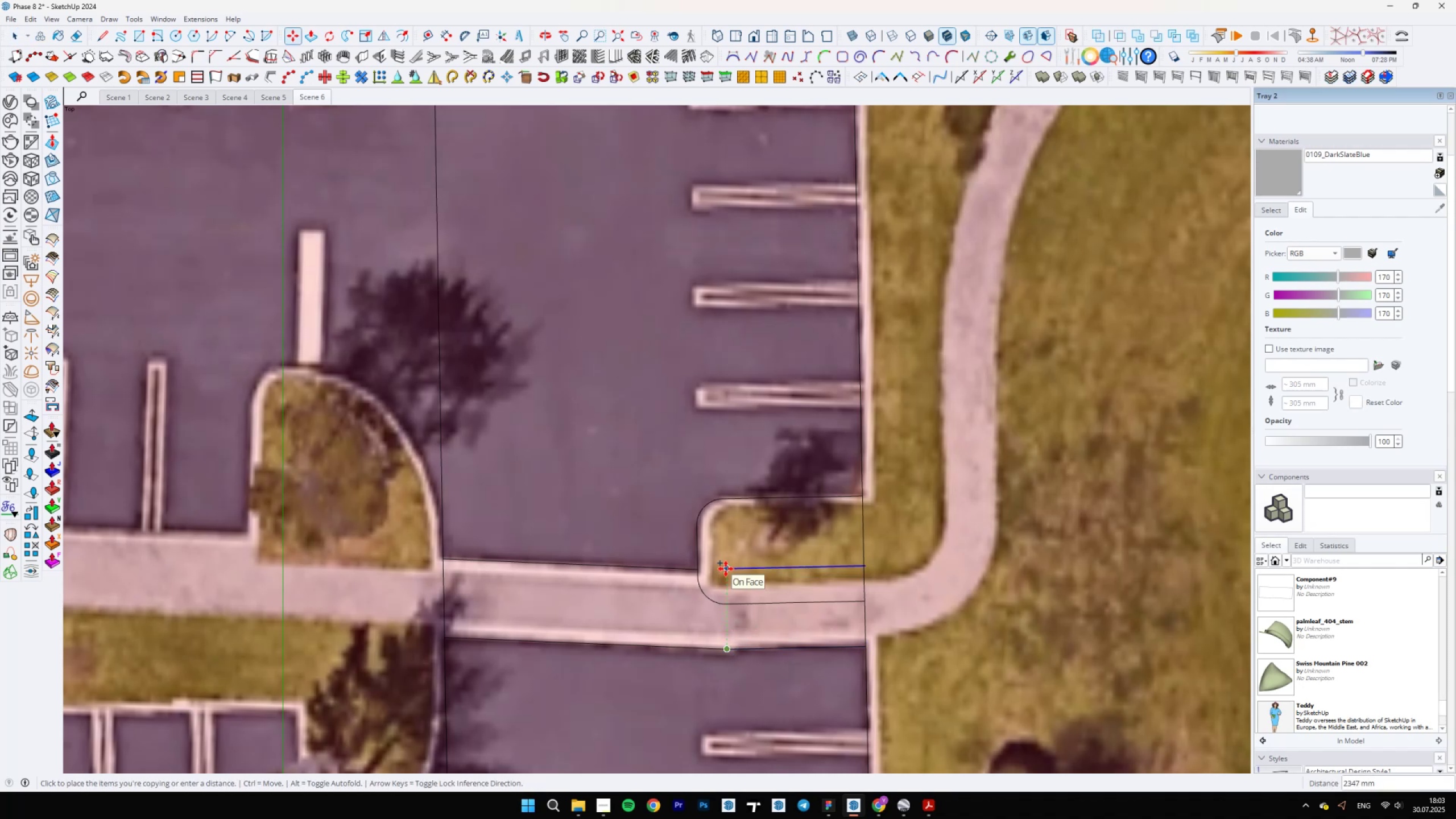 
left_click([726, 569])
 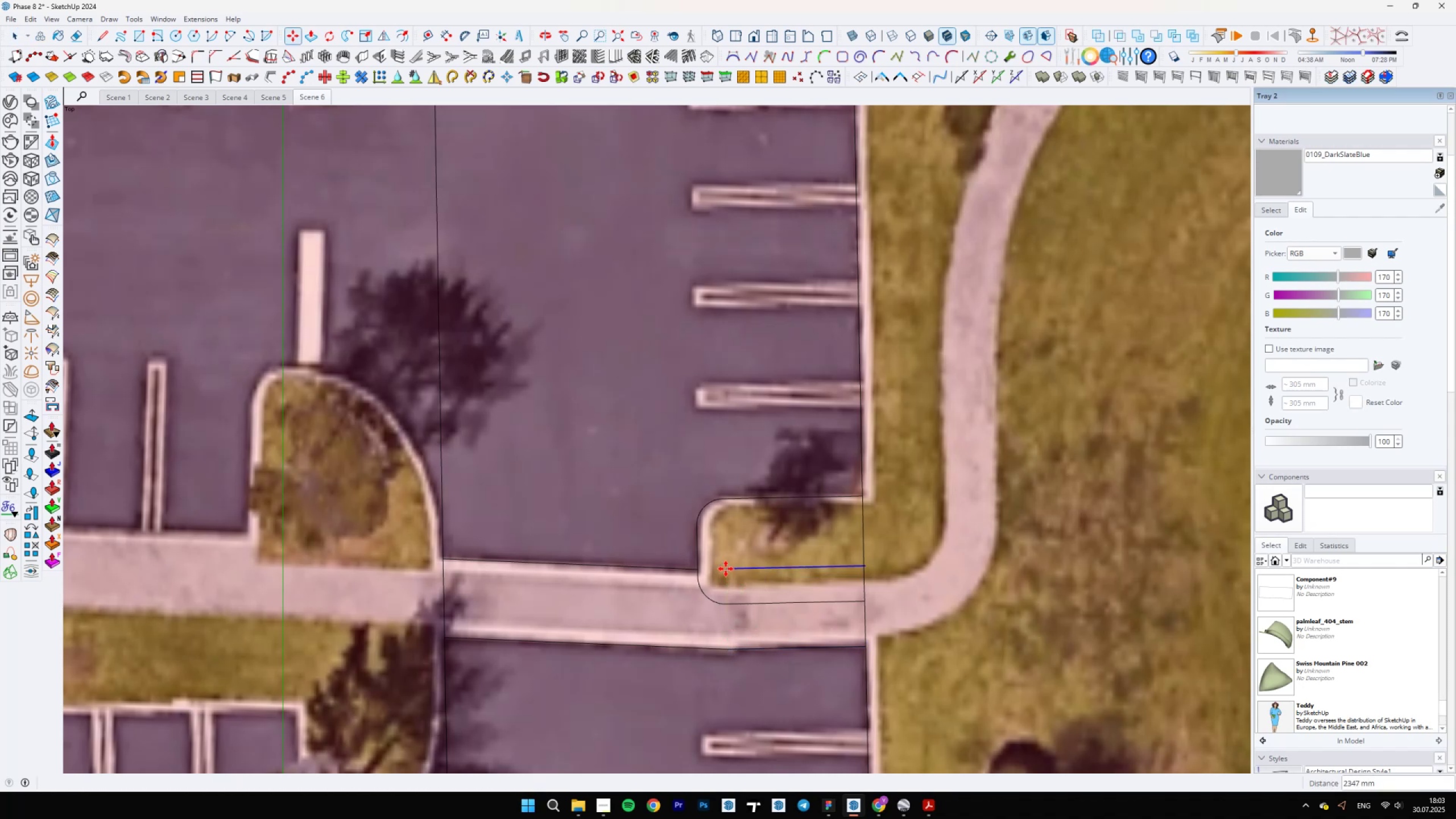 
scroll: coordinate [727, 568], scroll_direction: up, amount: 5.0
 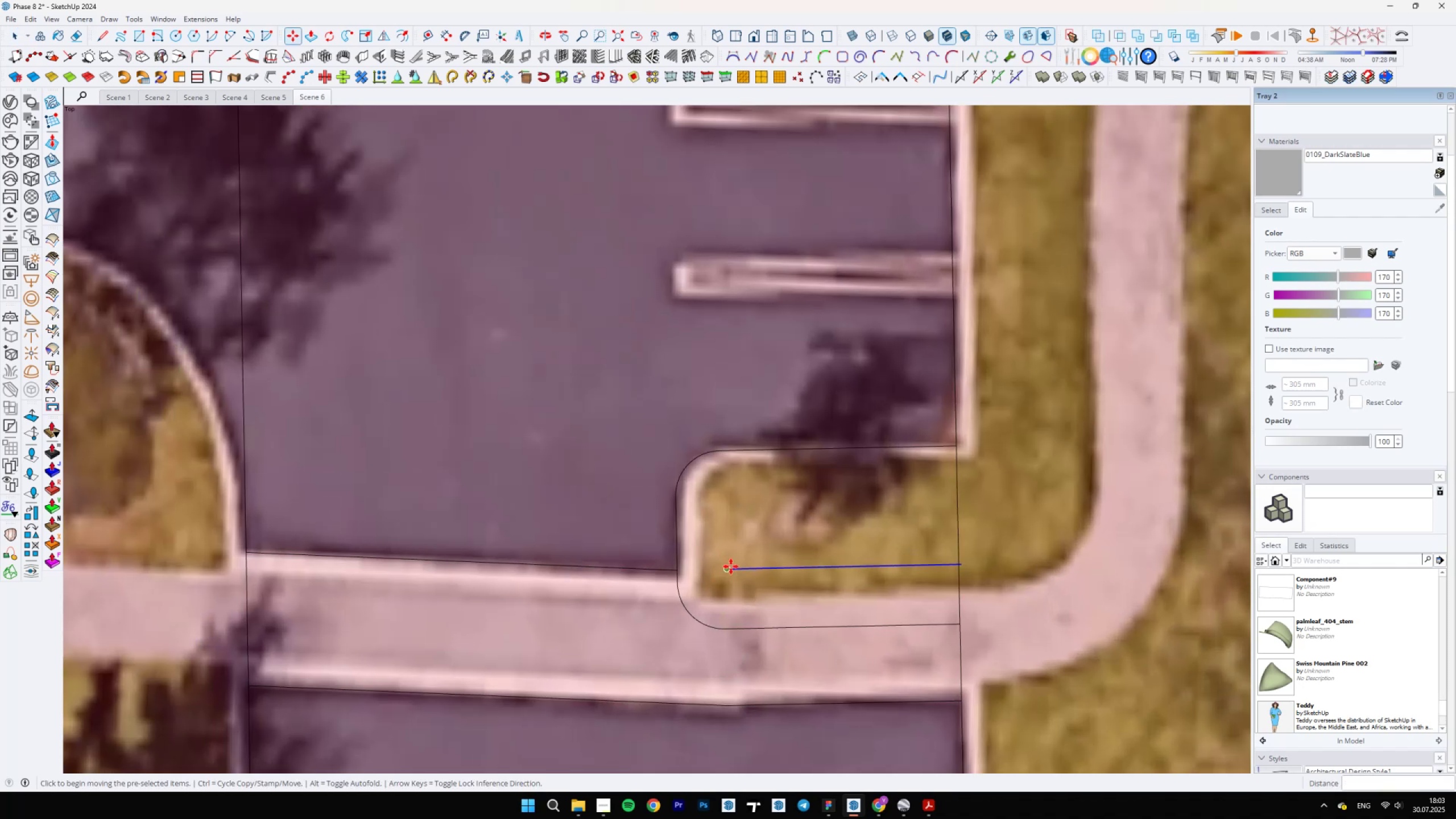 
key(L)
 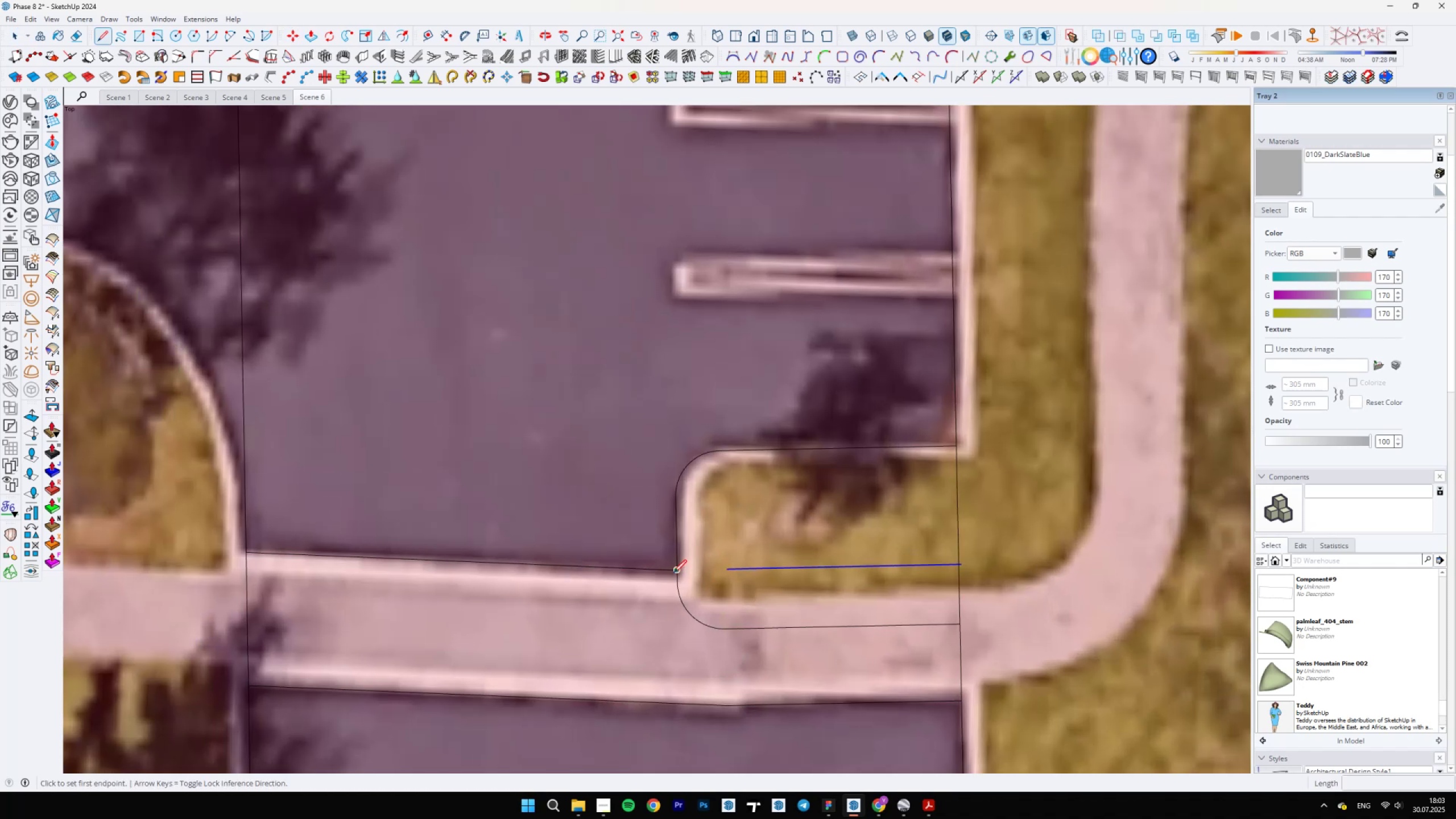 
left_click([675, 572])
 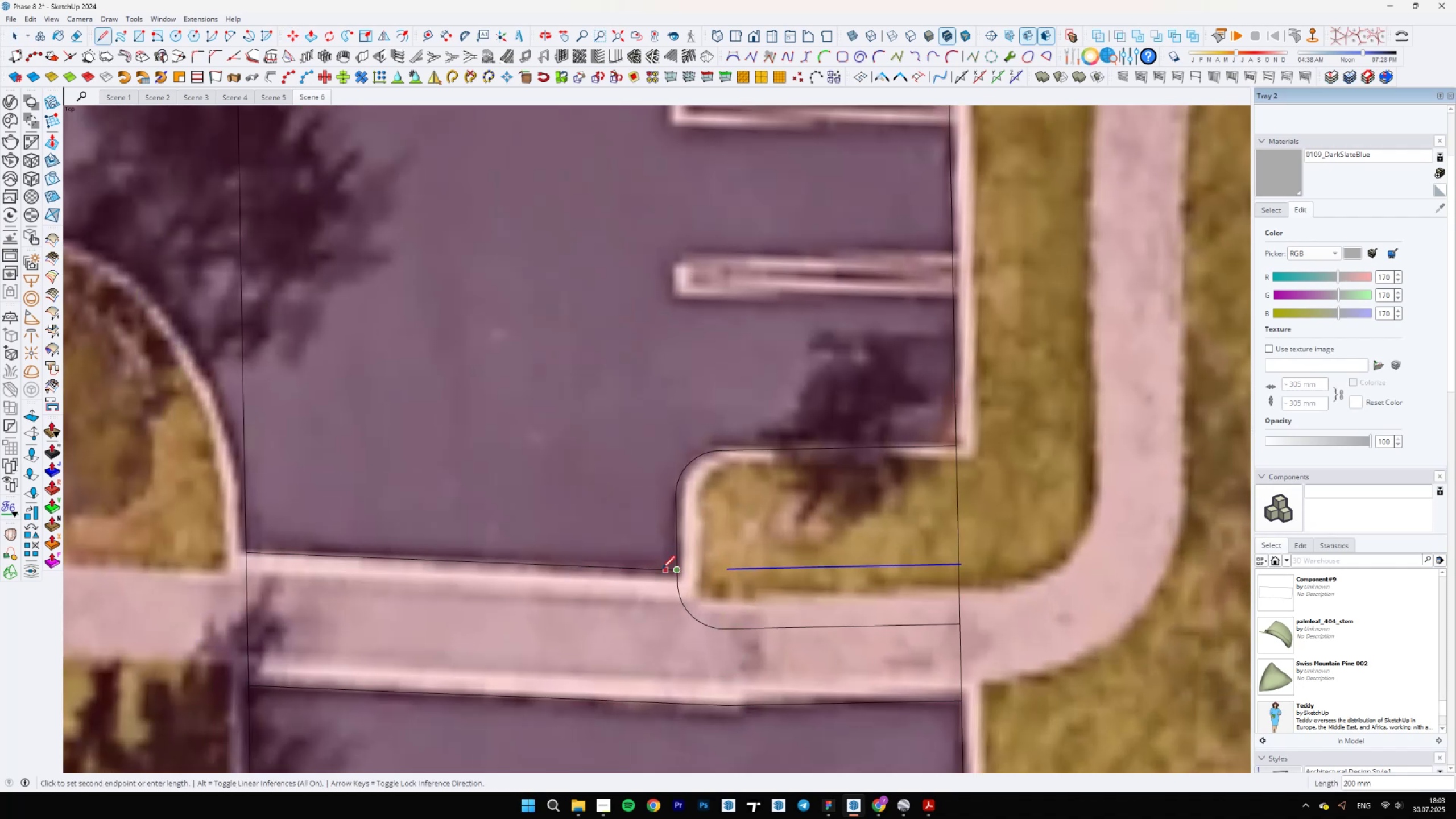 
hold_key(key=ShiftLeft, duration=0.31)
 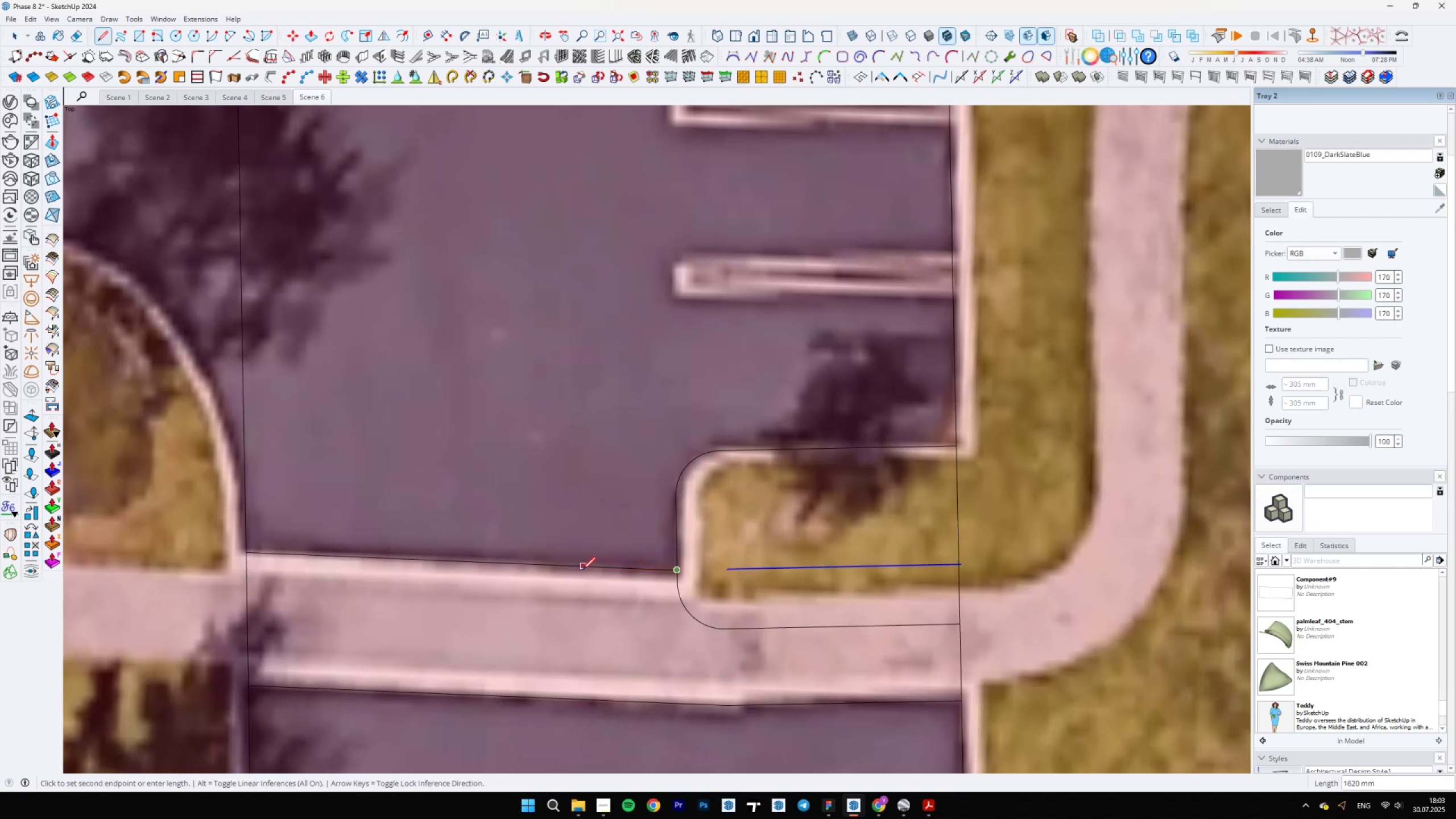 
hold_key(key=ShiftLeft, duration=0.59)
left_click([796, 592])
 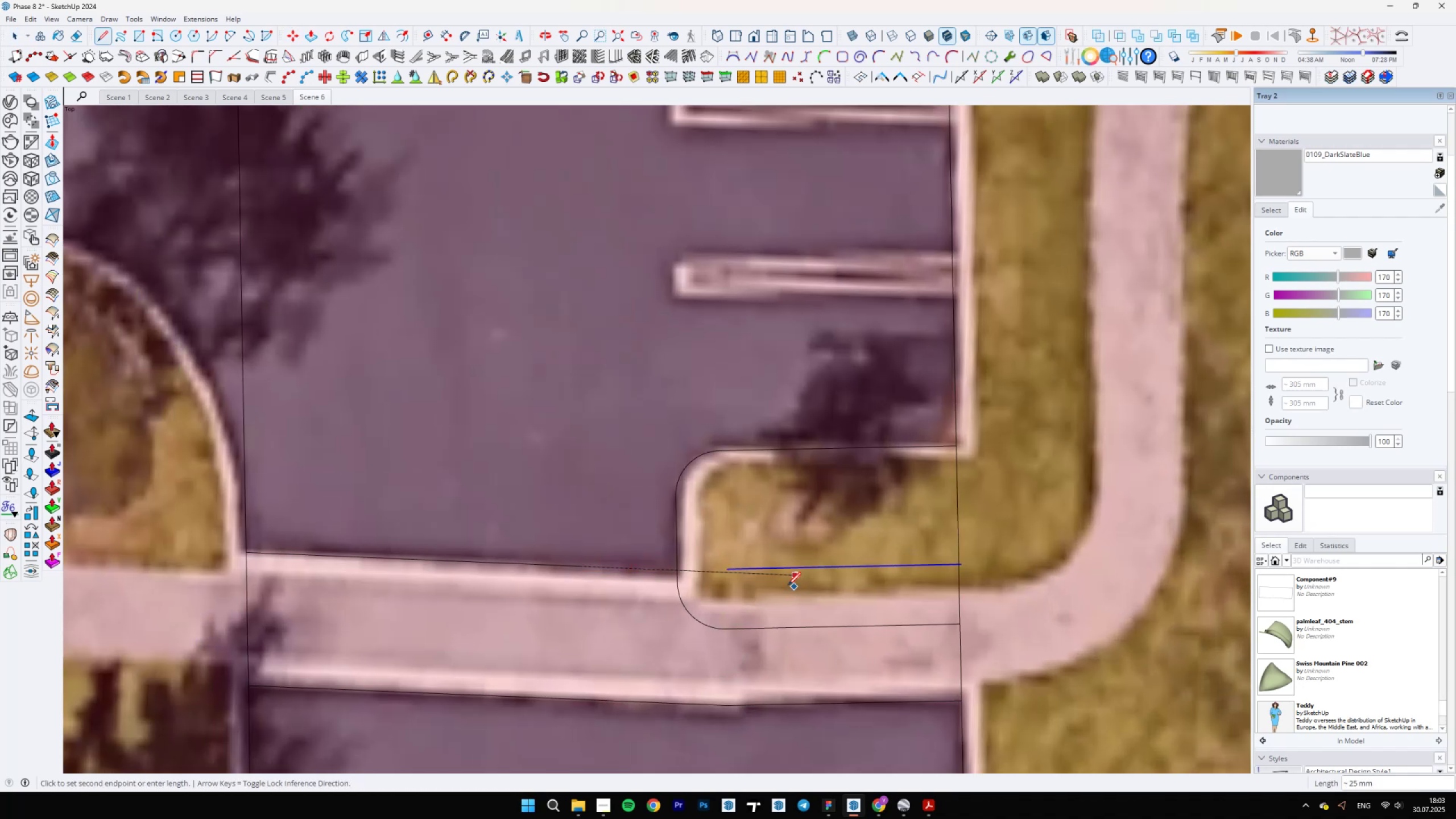 
scroll: coordinate [768, 571], scroll_direction: up, amount: 4.0
 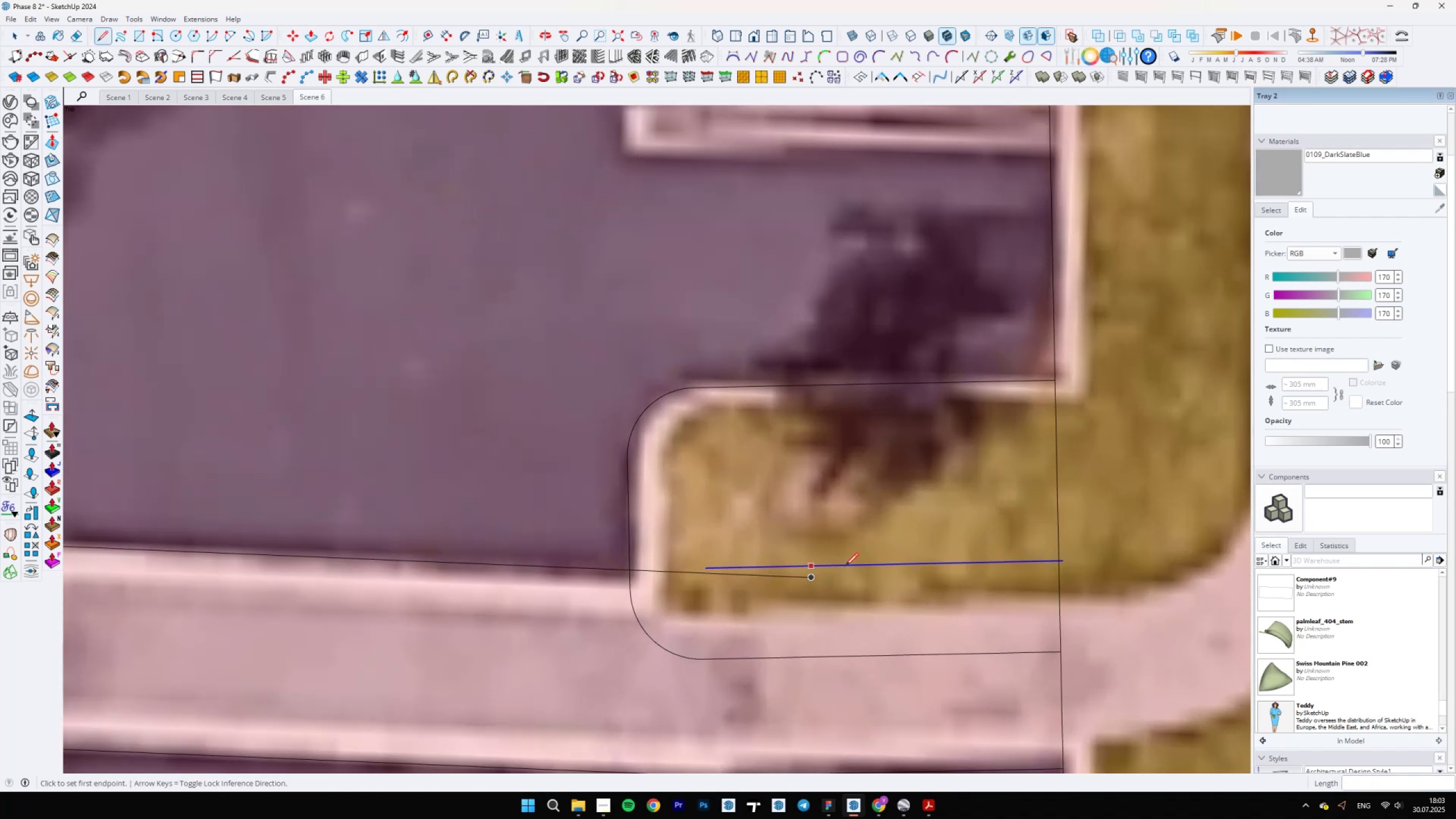 
key(Escape)
 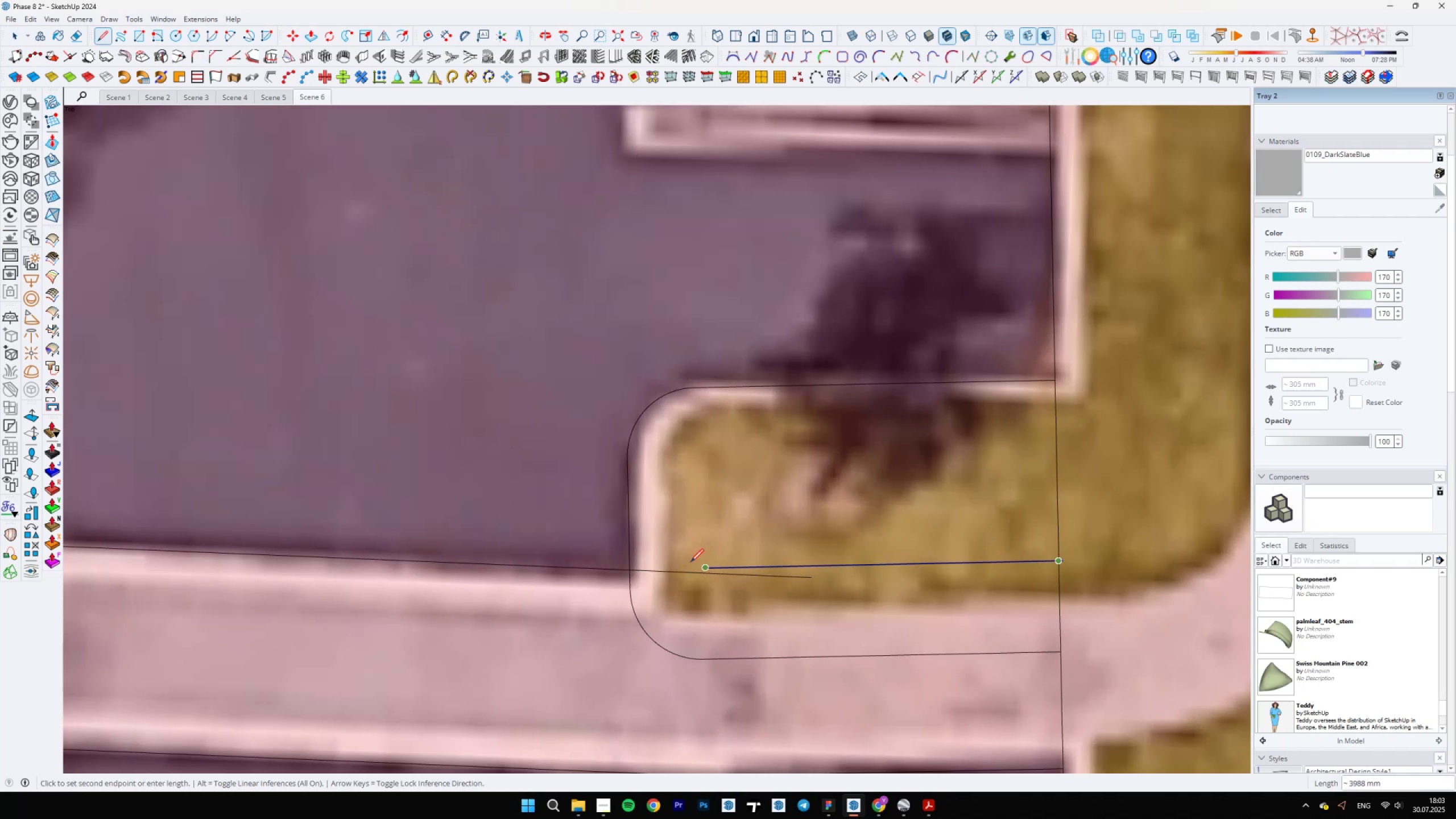 
hold_key(key=ShiftLeft, duration=1.53)
 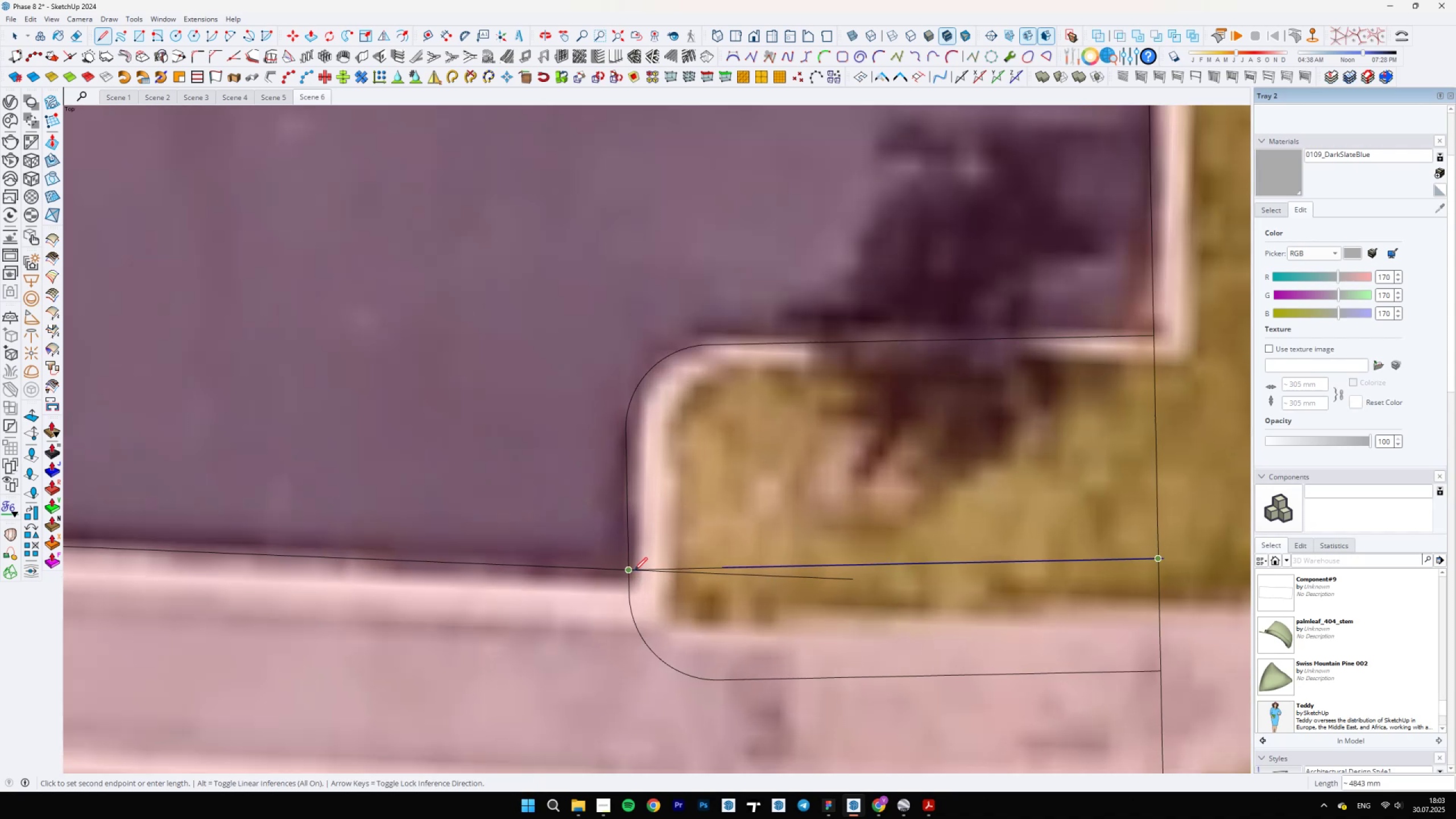 
hold_key(key=ShiftLeft, duration=0.33)
 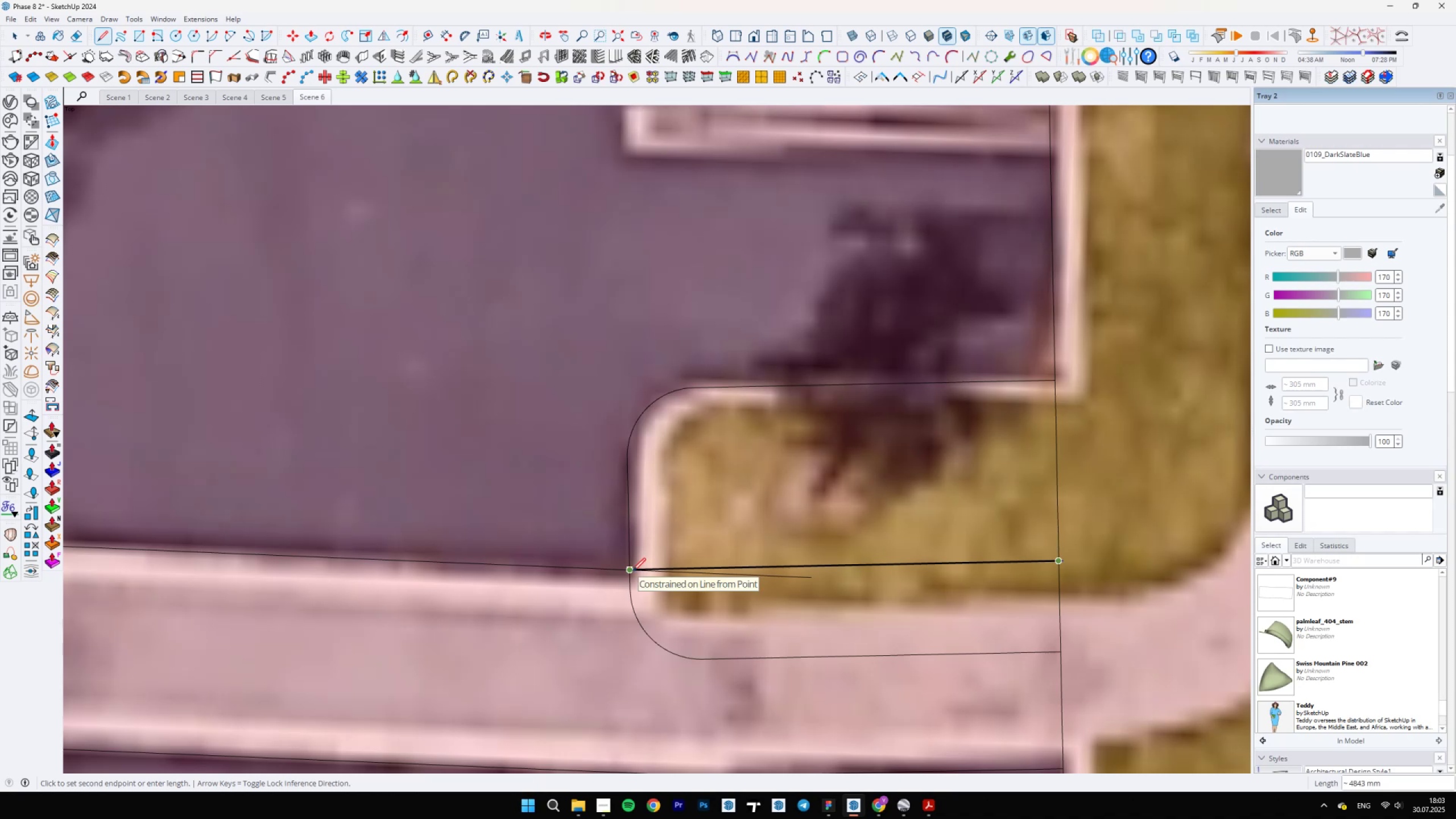 
scroll: coordinate [630, 570], scroll_direction: up, amount: 9.0
 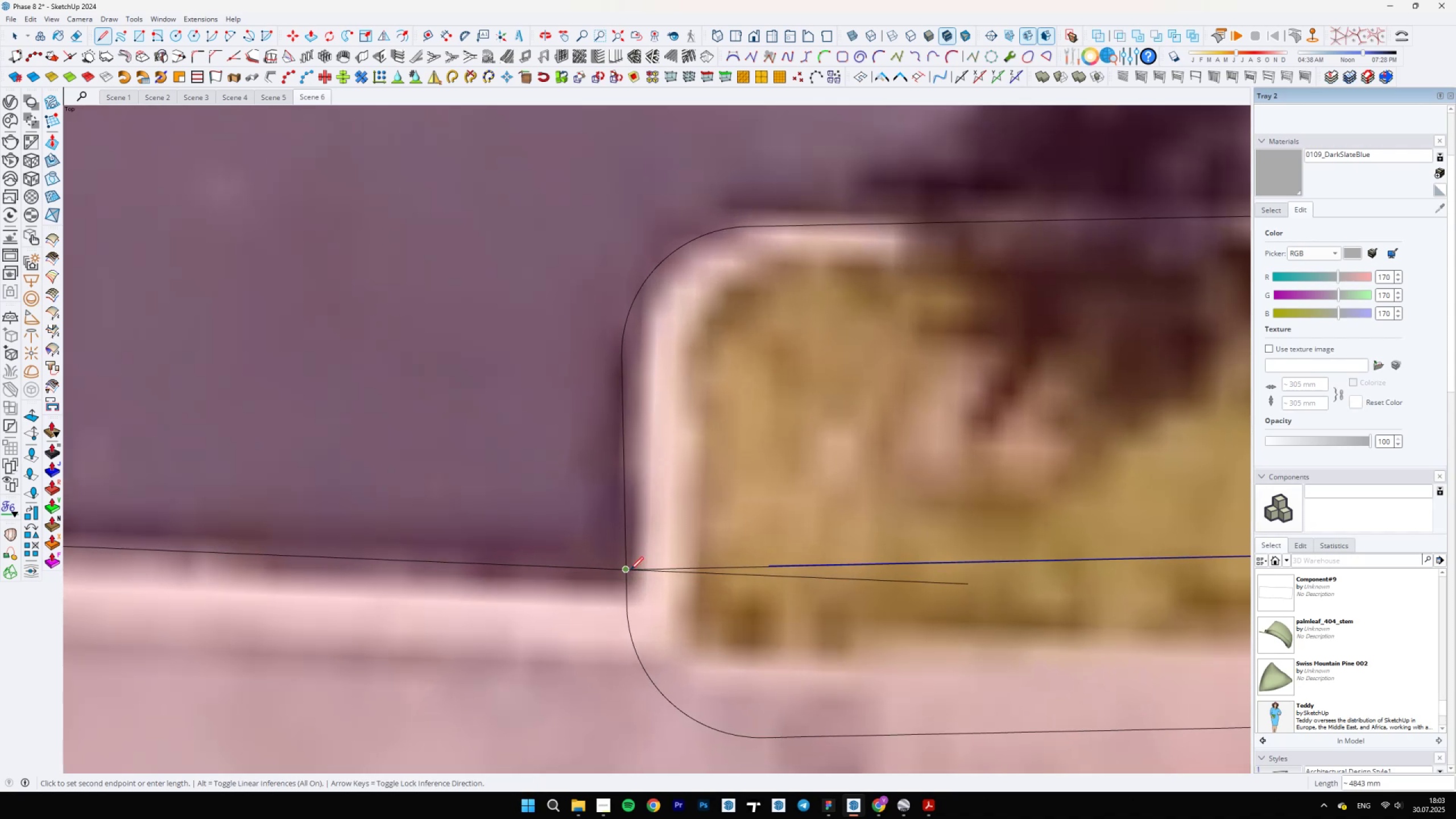 
key(Escape)
 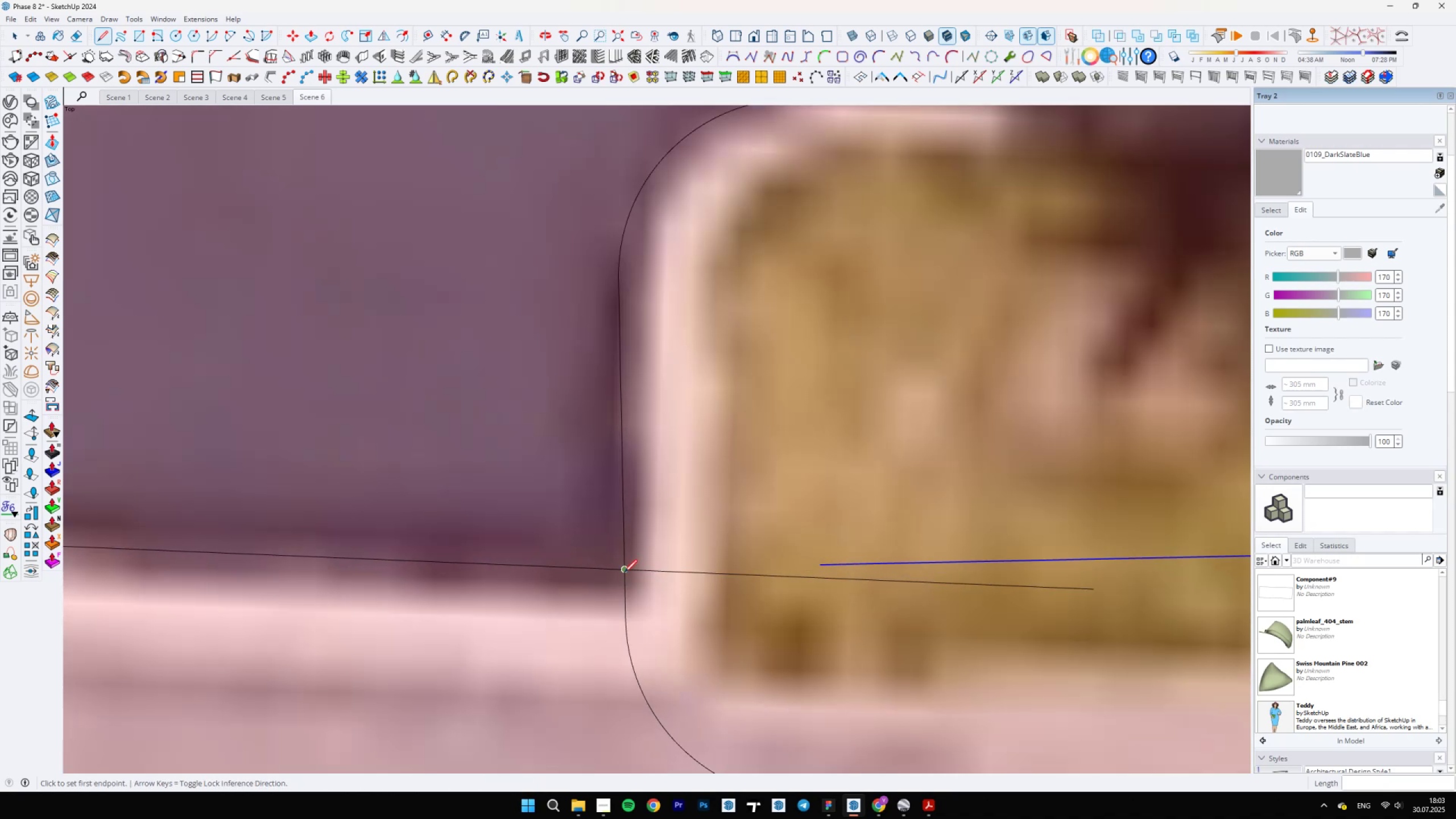 
left_click([623, 573])
 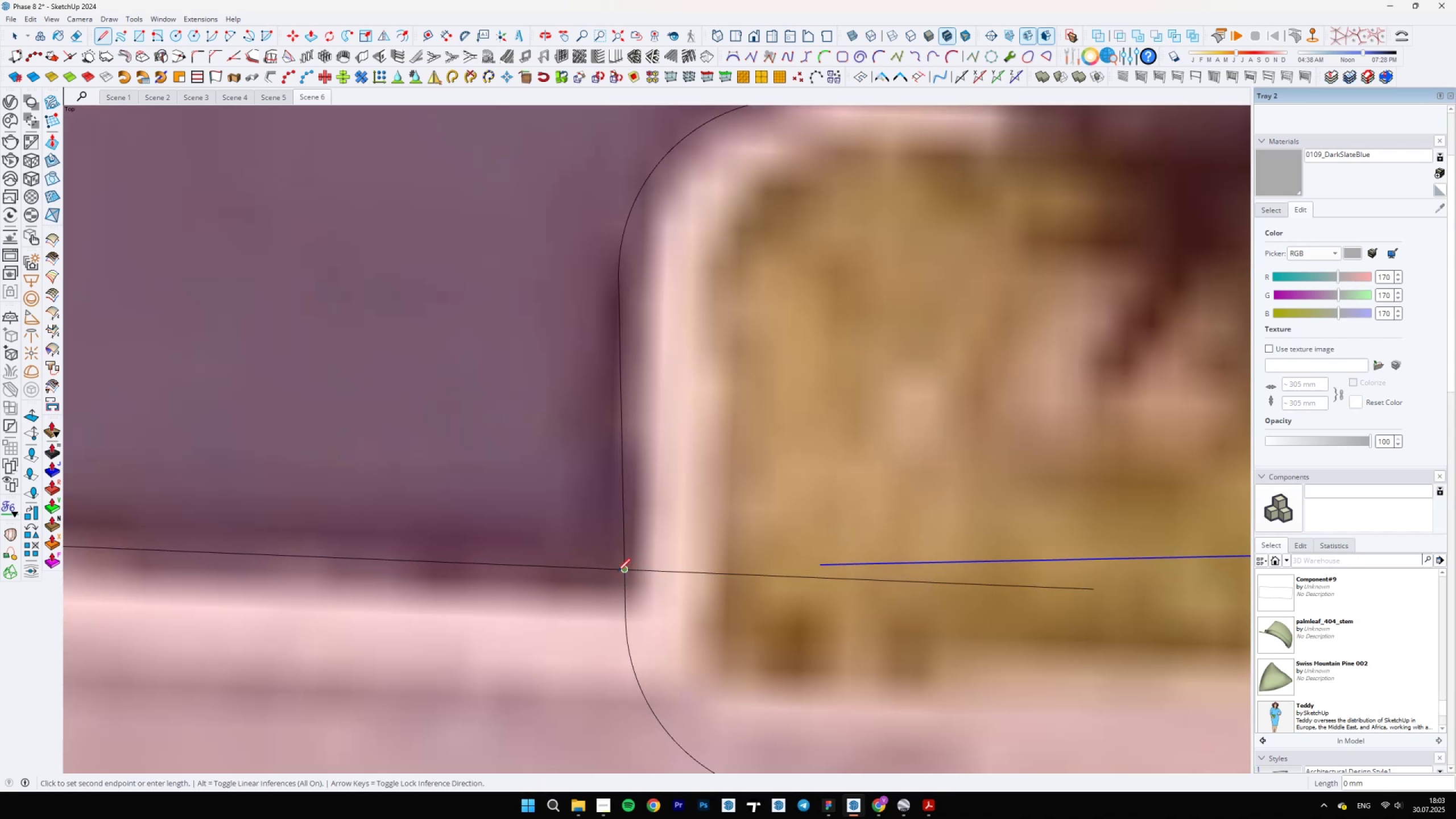 
type(EL)
 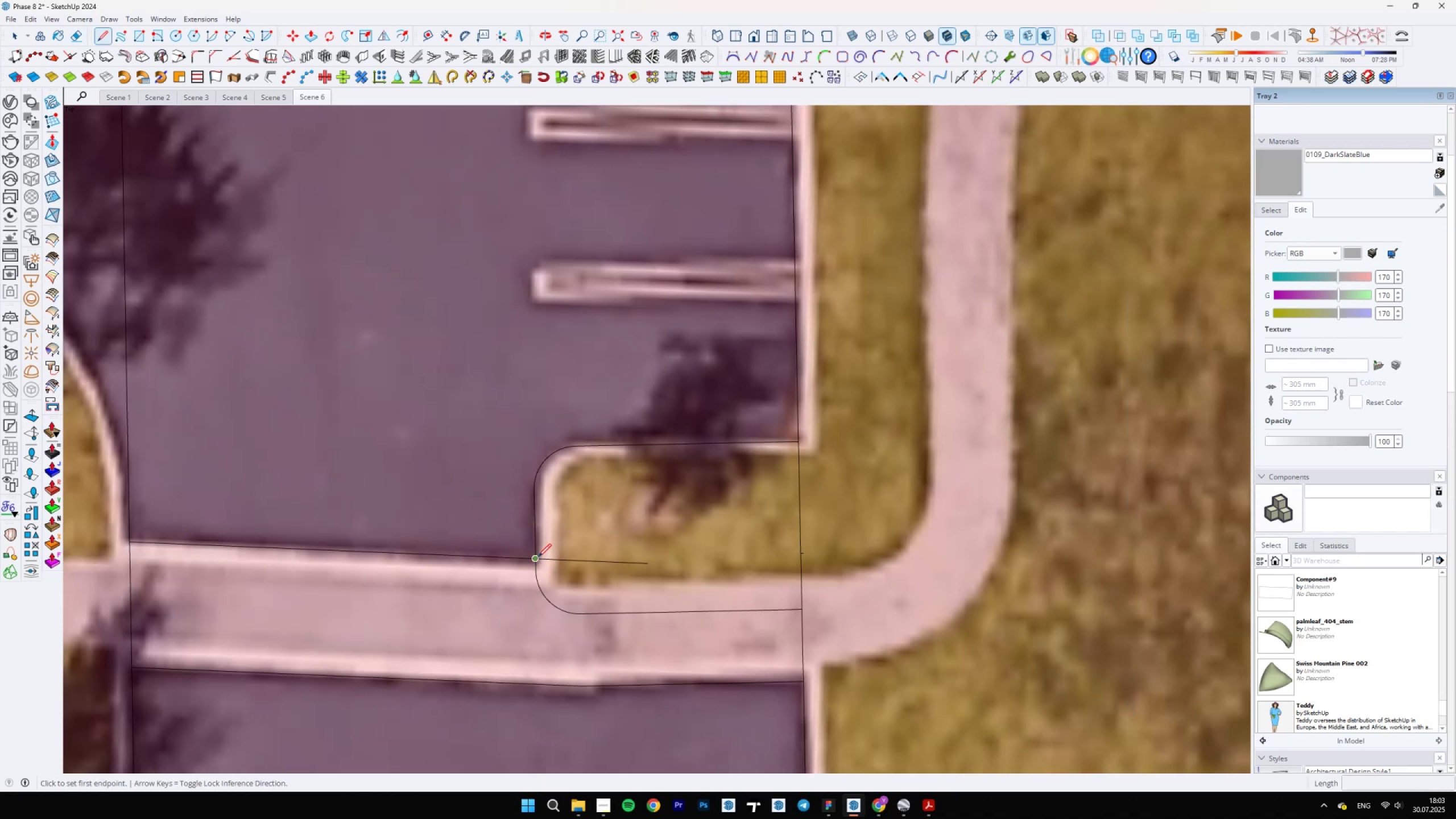 
left_click_drag(start_coordinate=[908, 568], to_coordinate=[900, 552])
 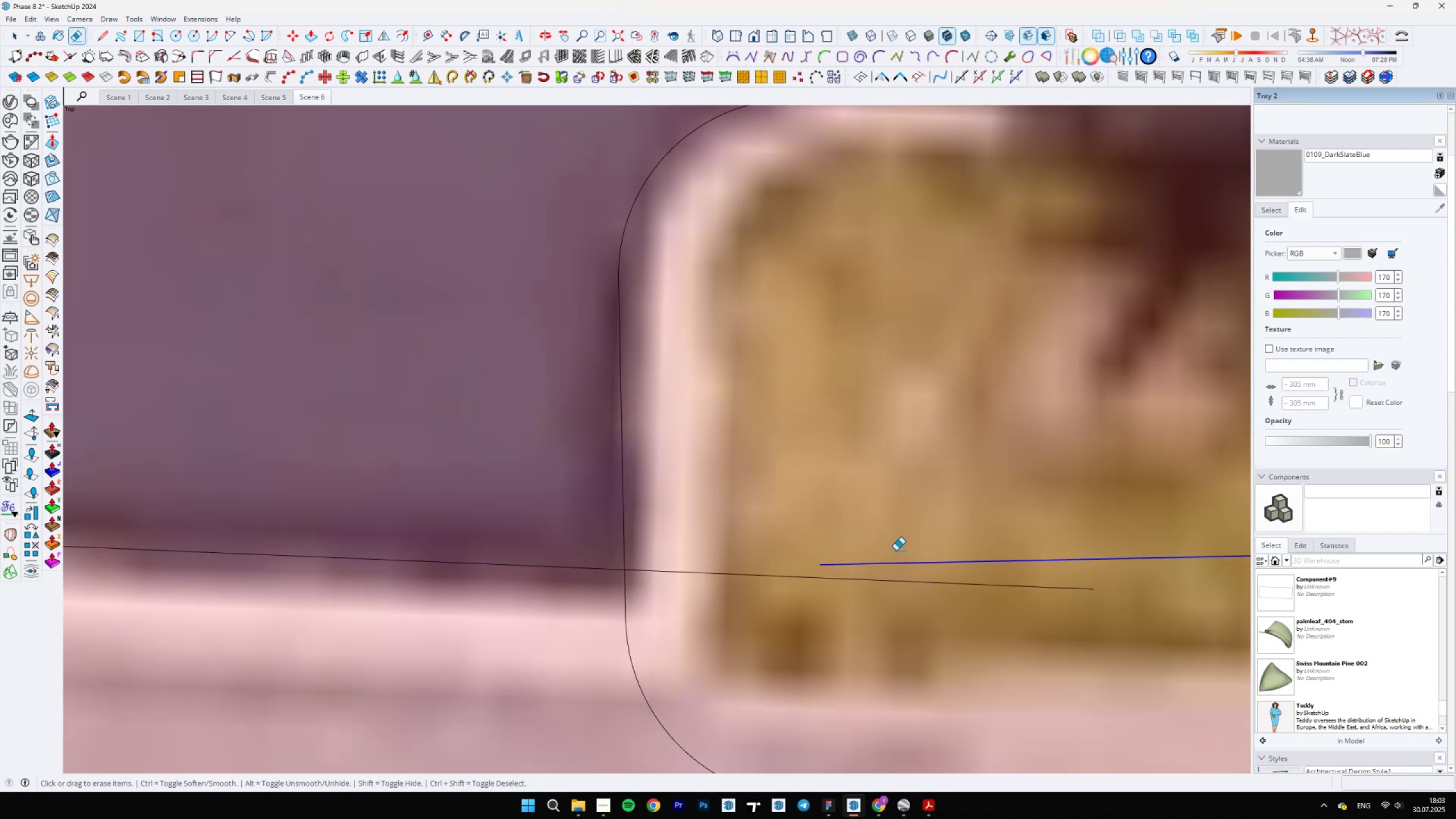 
scroll: coordinate [541, 555], scroll_direction: down, amount: 15.0
 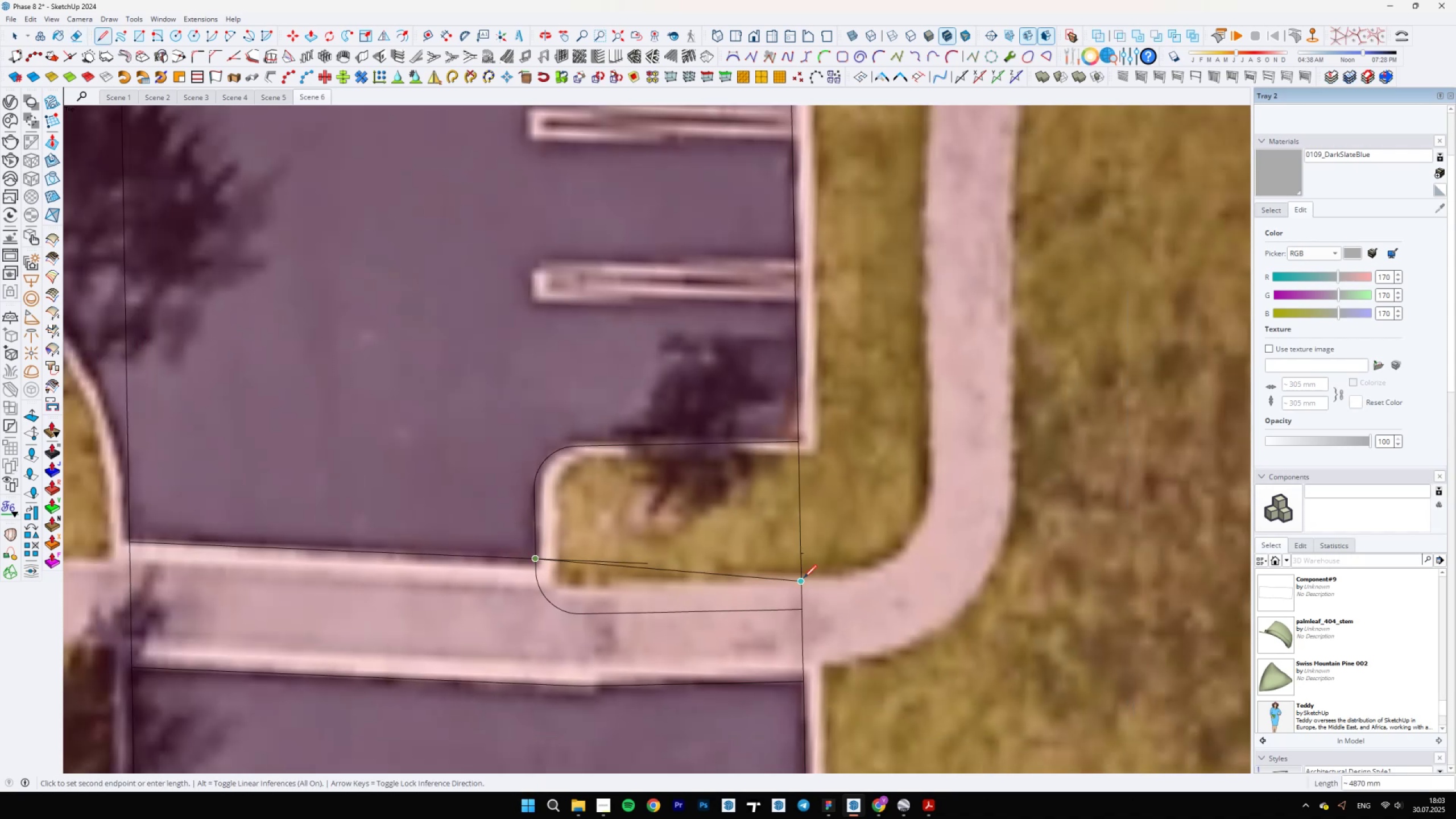 
scroll: coordinate [800, 555], scroll_direction: up, amount: 7.0
 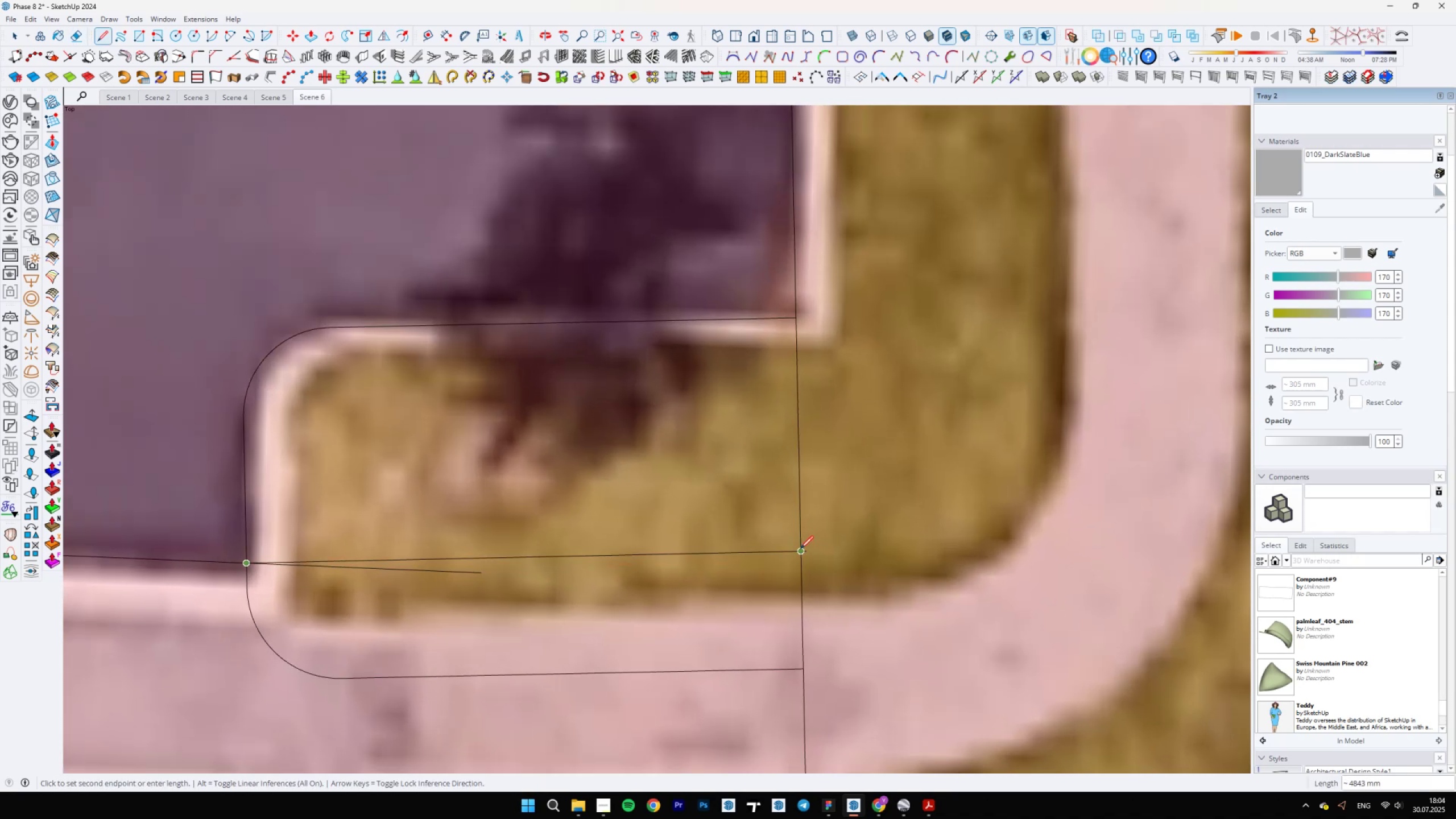 
left_click([800, 549])
 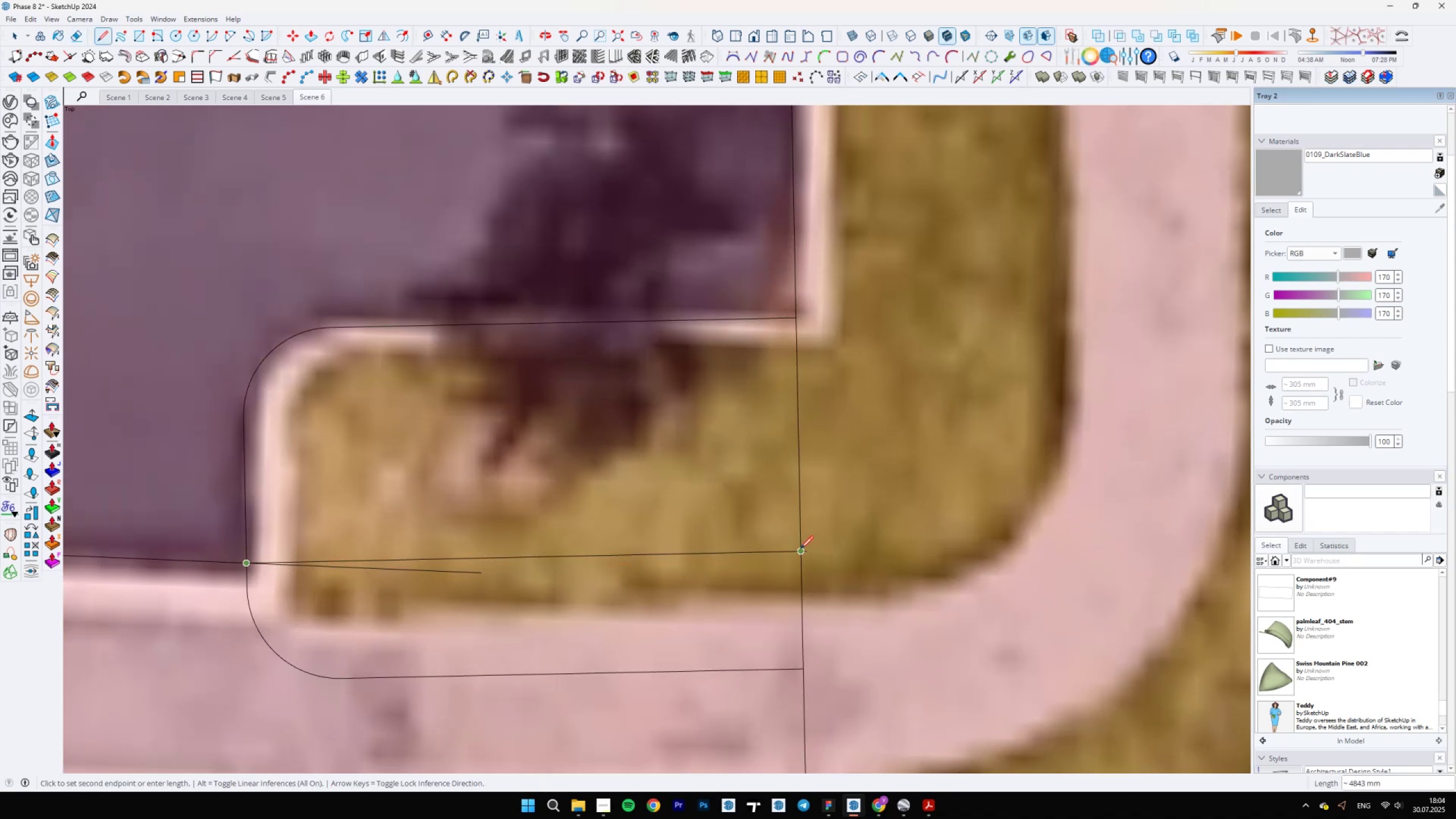 
key(E)
 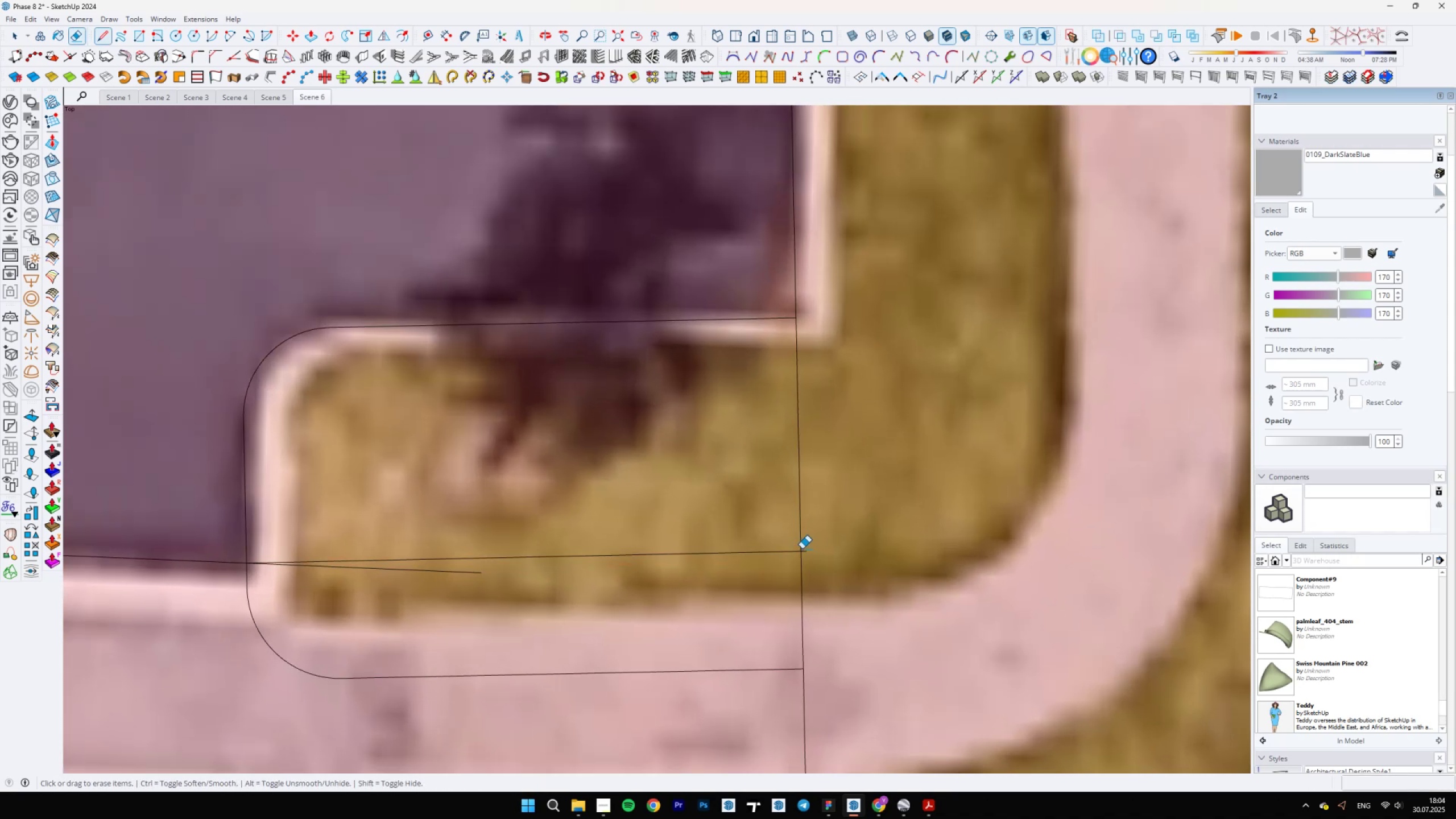 
left_click_drag(start_coordinate=[808, 549], to_coordinate=[805, 552])
 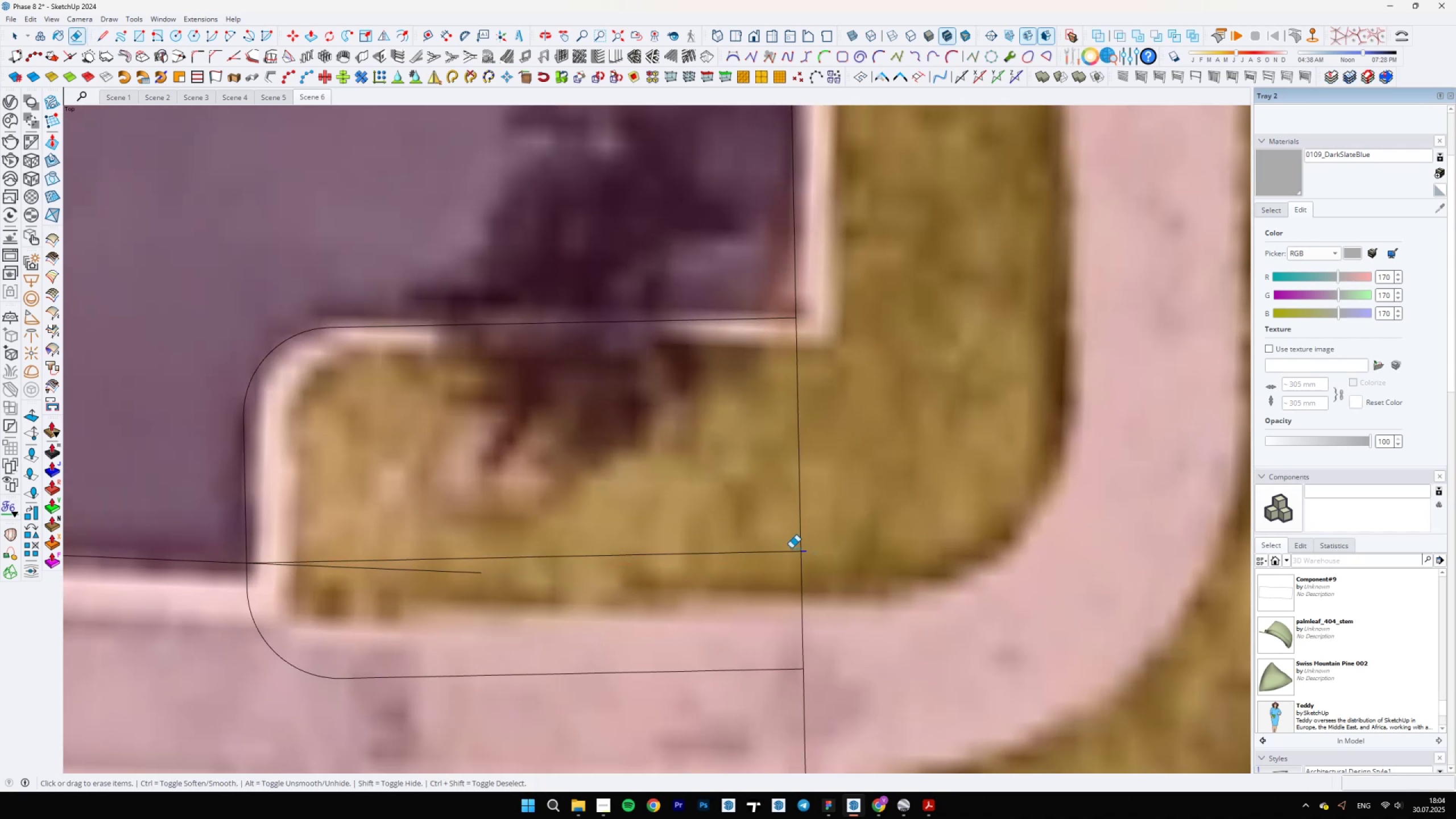 
left_click_drag(start_coordinate=[457, 569], to_coordinate=[449, 581])
 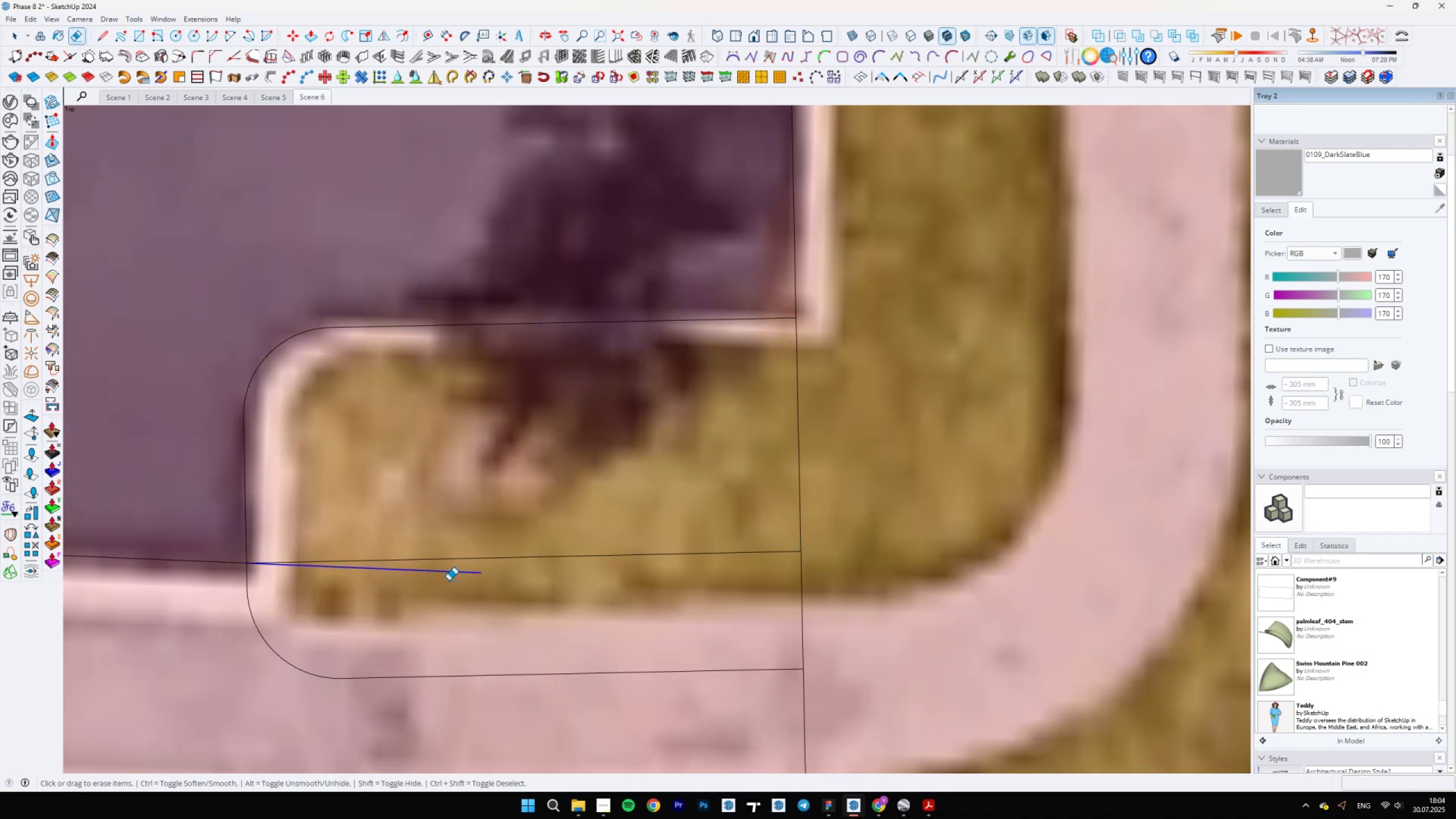 
scroll: coordinate [672, 589], scroll_direction: down, amount: 17.0
 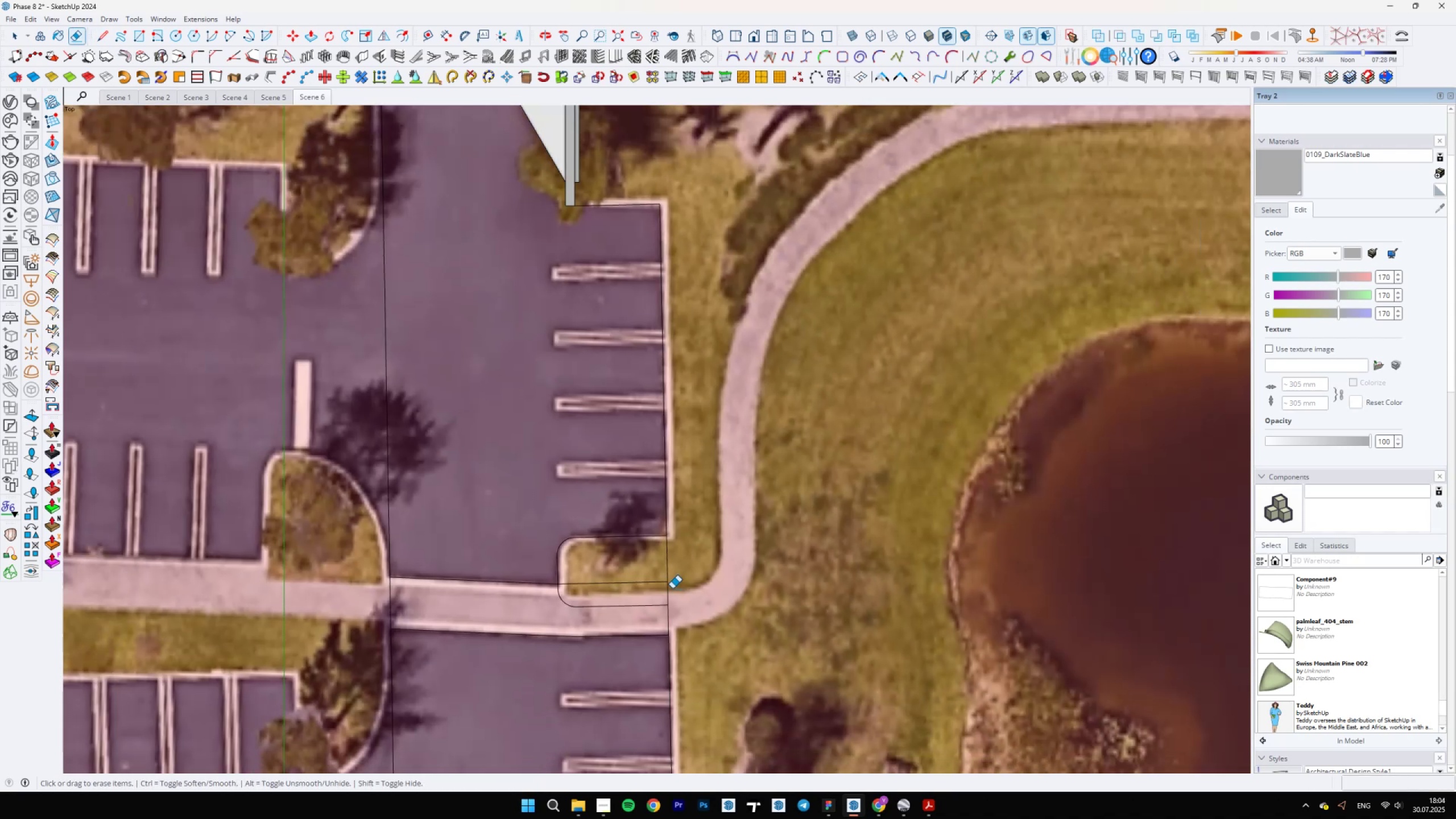 
left_click_drag(start_coordinate=[592, 606], to_coordinate=[543, 593])
 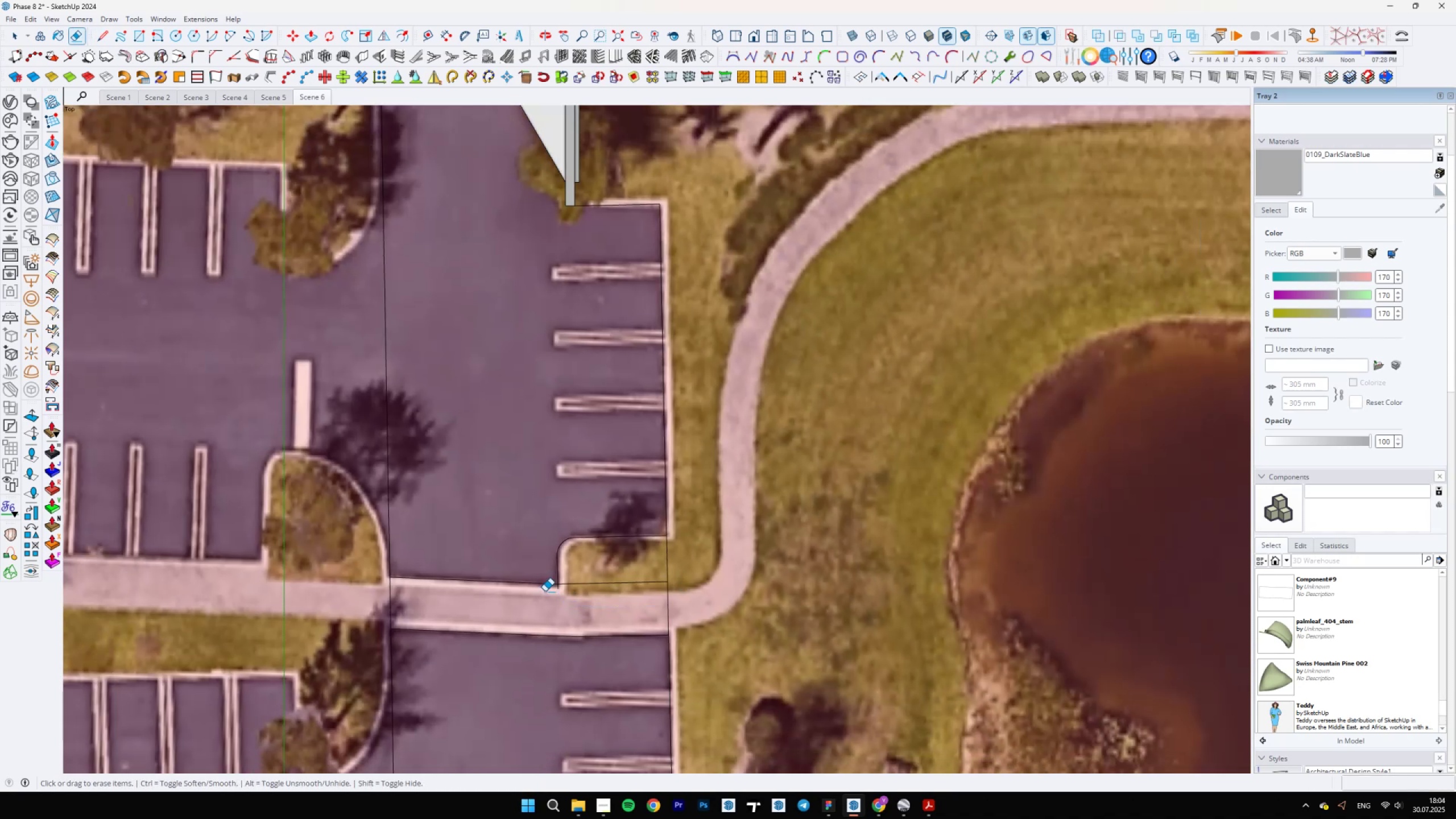 
left_click_drag(start_coordinate=[559, 591], to_coordinate=[553, 590])
 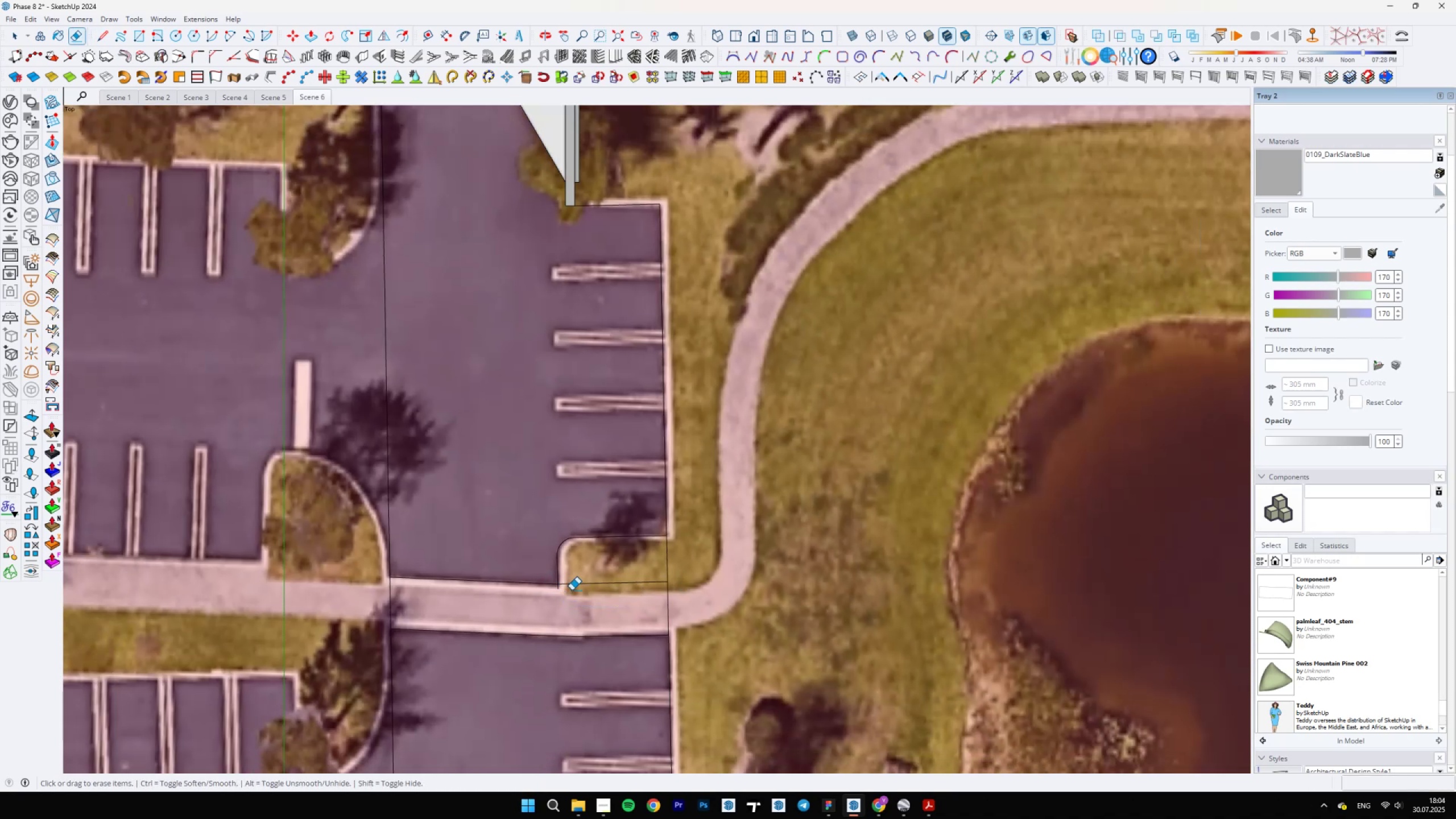 
left_click_drag(start_coordinate=[551, 586], to_coordinate=[564, 588])
 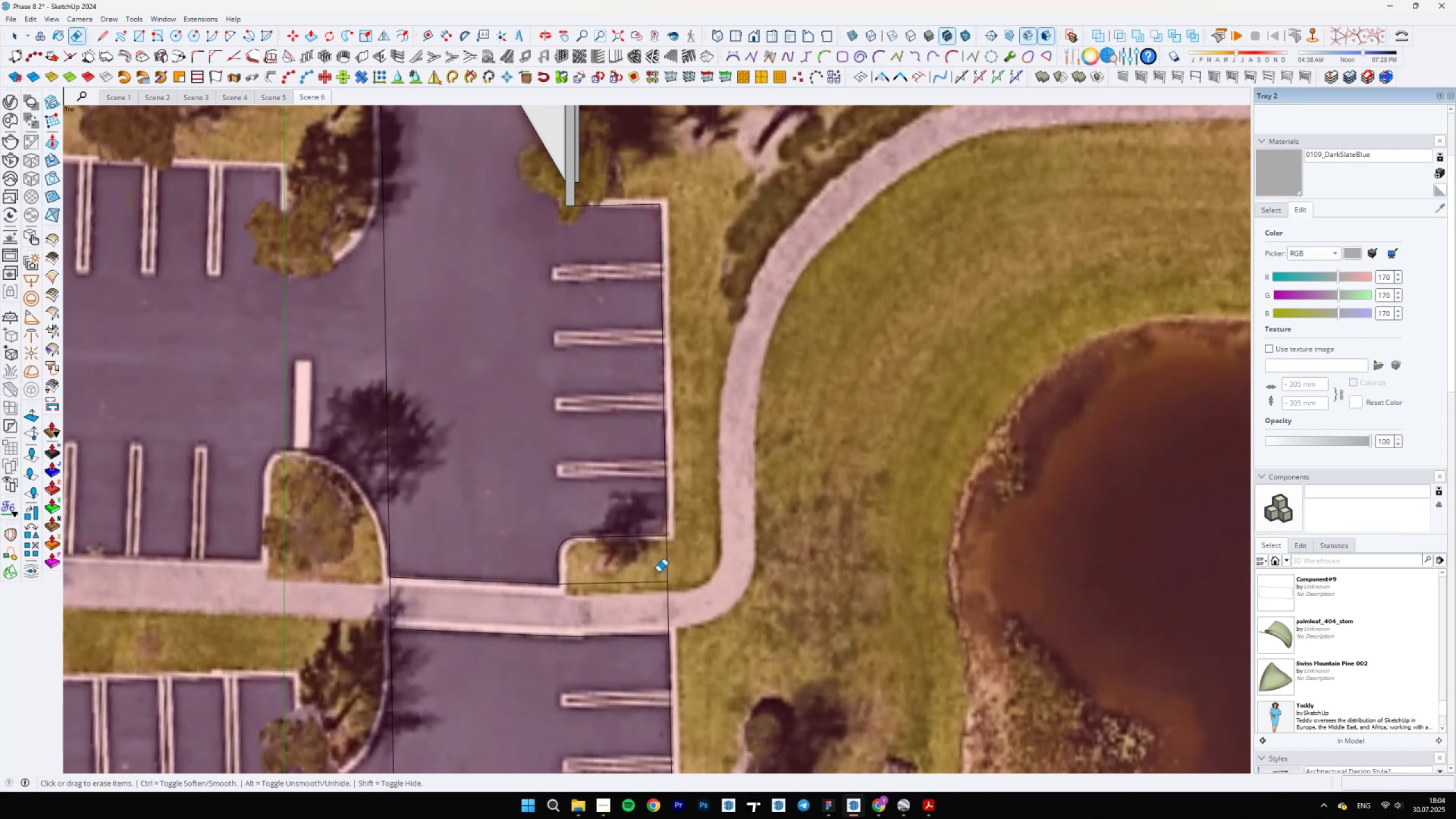 
scroll: coordinate [697, 575], scroll_direction: down, amount: 5.0
 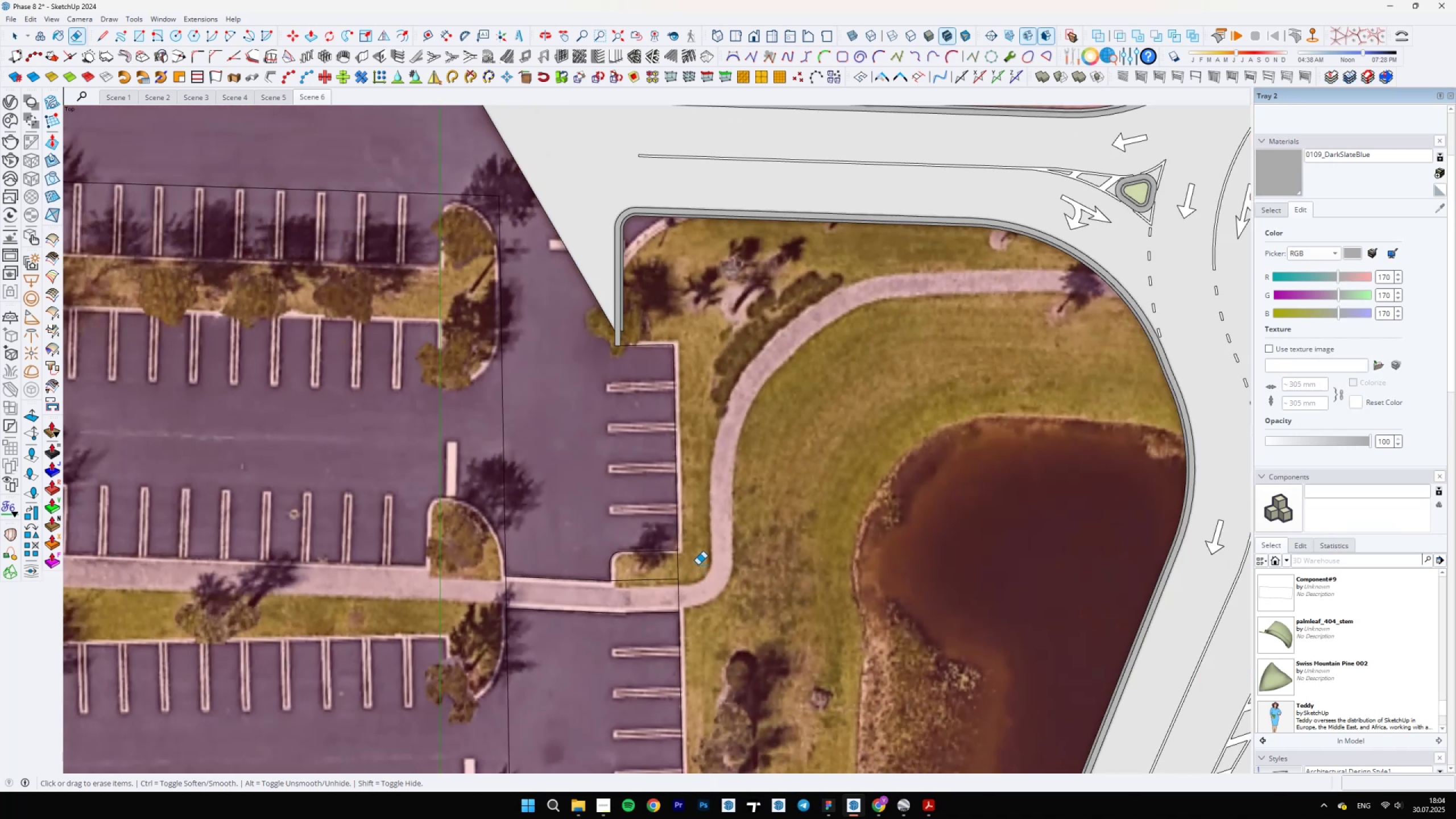 
scroll: coordinate [686, 566], scroll_direction: up, amount: 4.0
 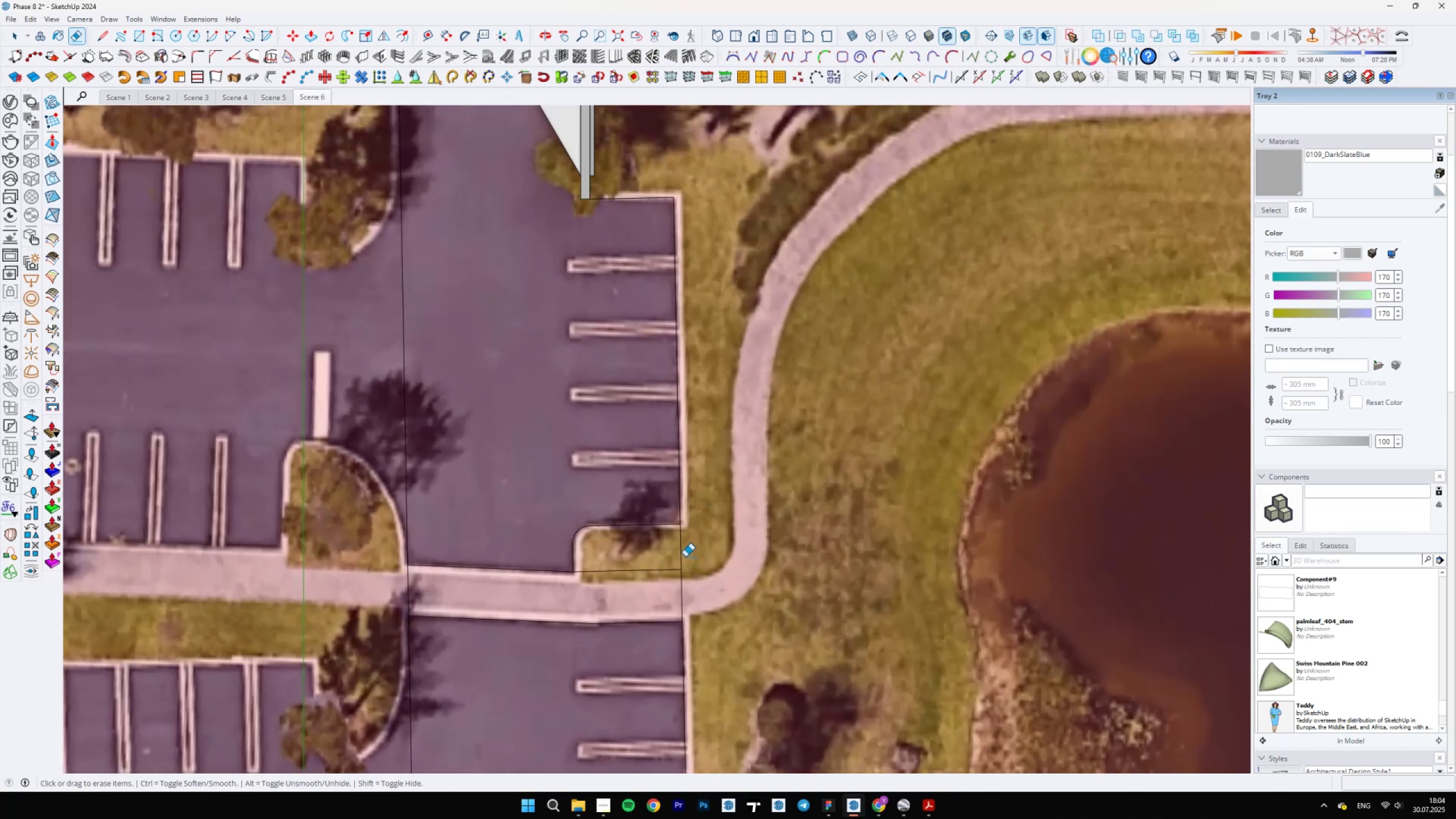 
left_click_drag(start_coordinate=[685, 554], to_coordinate=[668, 552])
 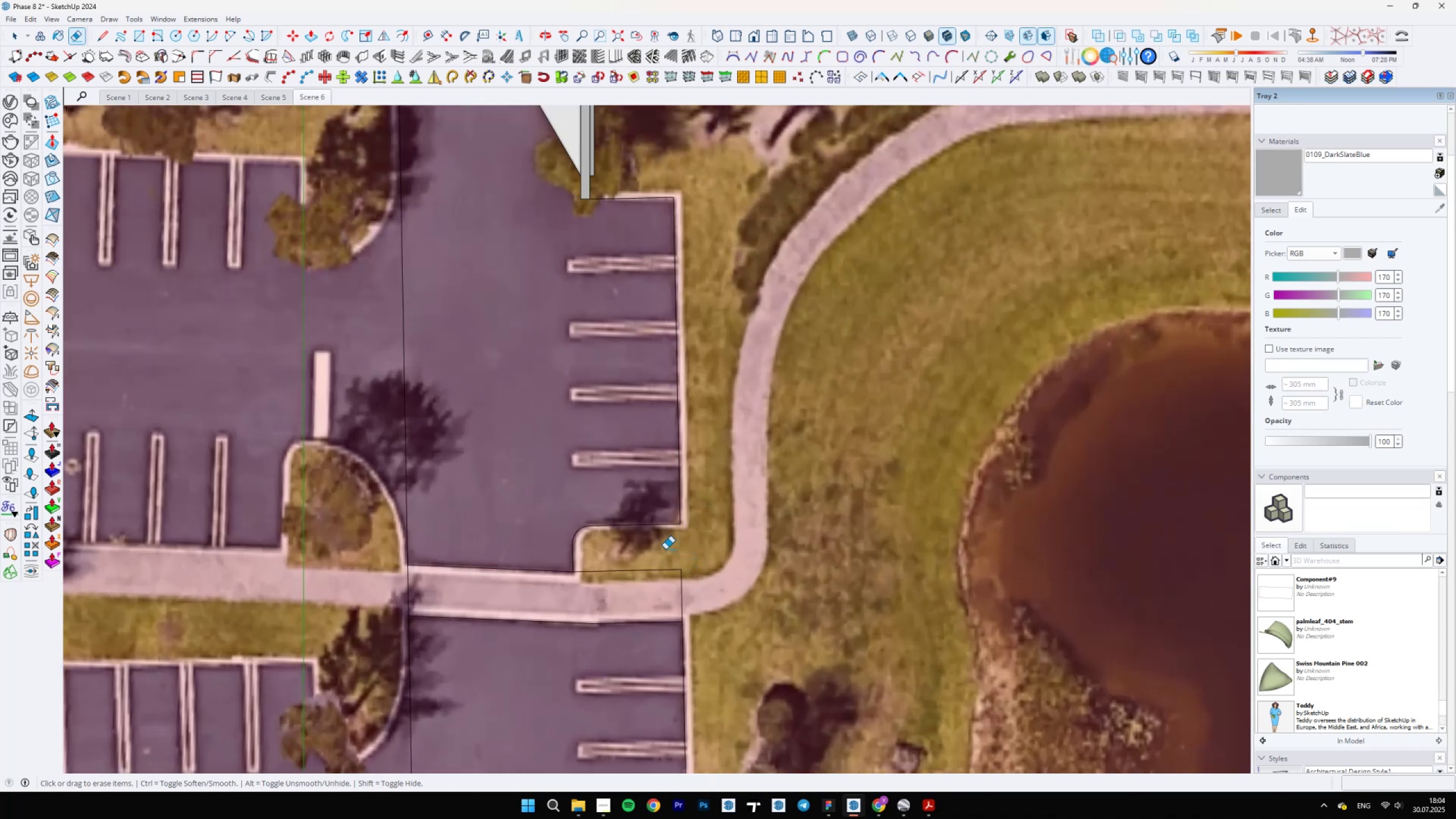 
scroll: coordinate [655, 531], scroll_direction: down, amount: 7.0
 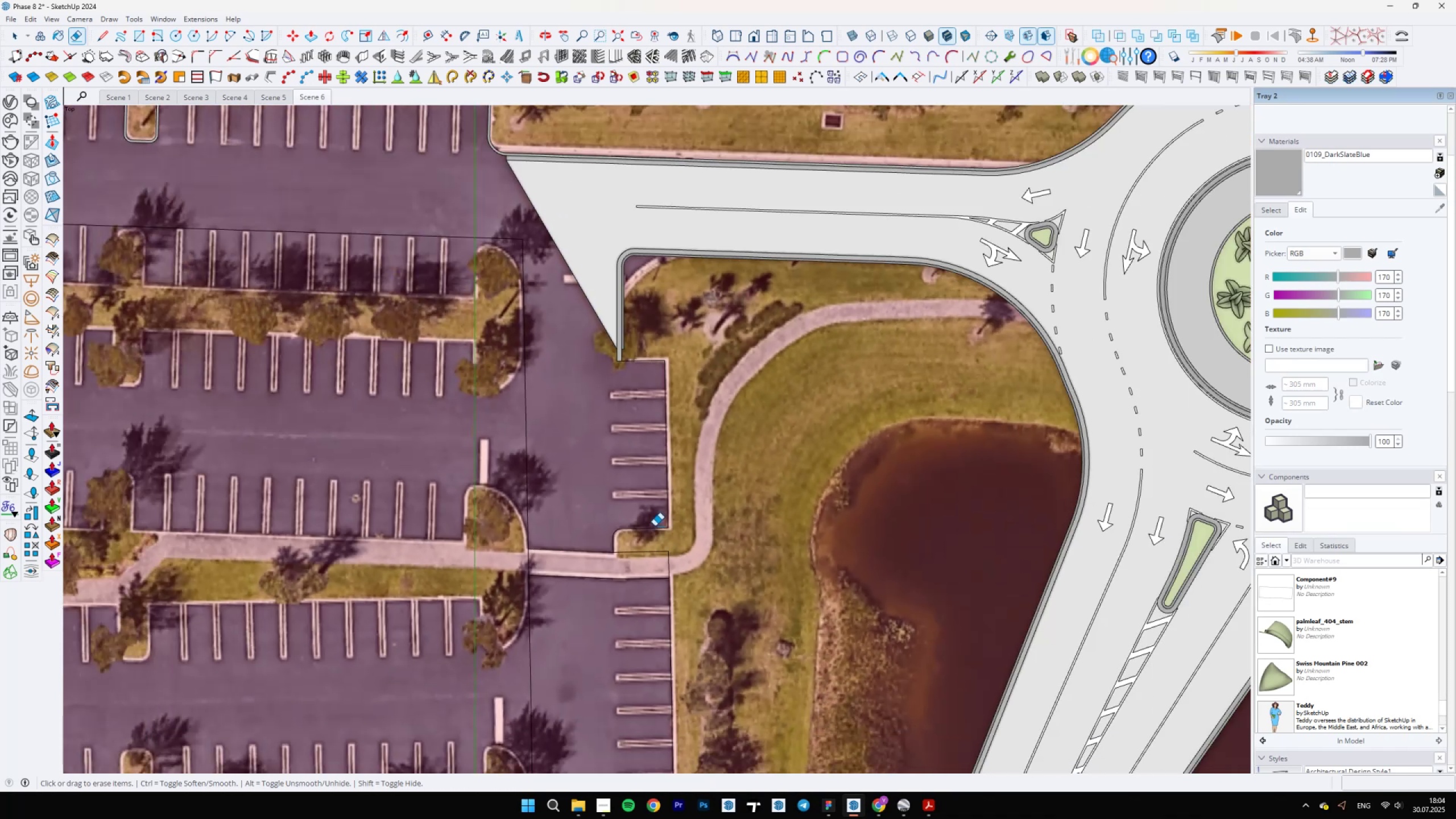 
key(Space)
 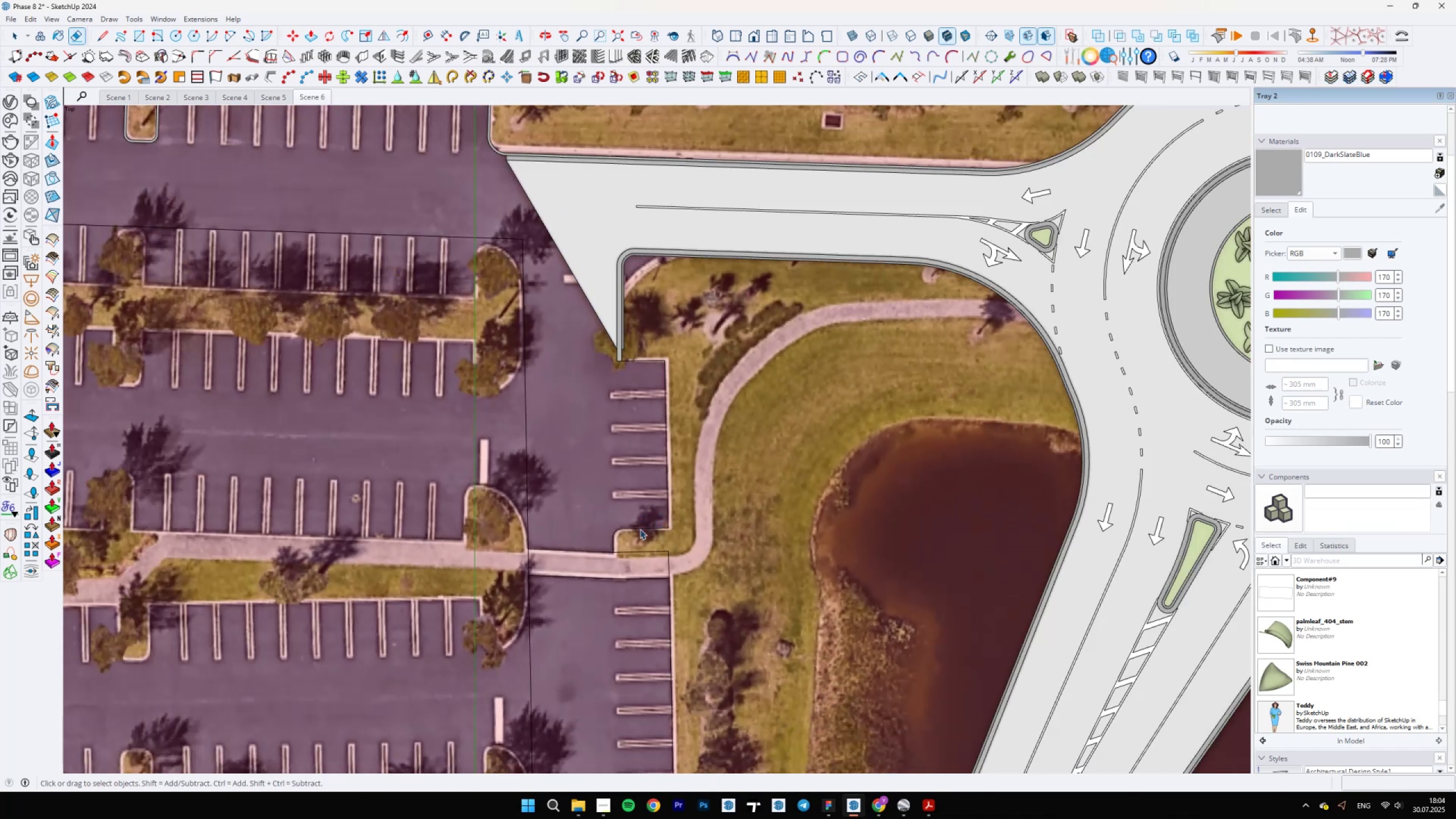 
scroll: coordinate [640, 529], scroll_direction: down, amount: 5.0
 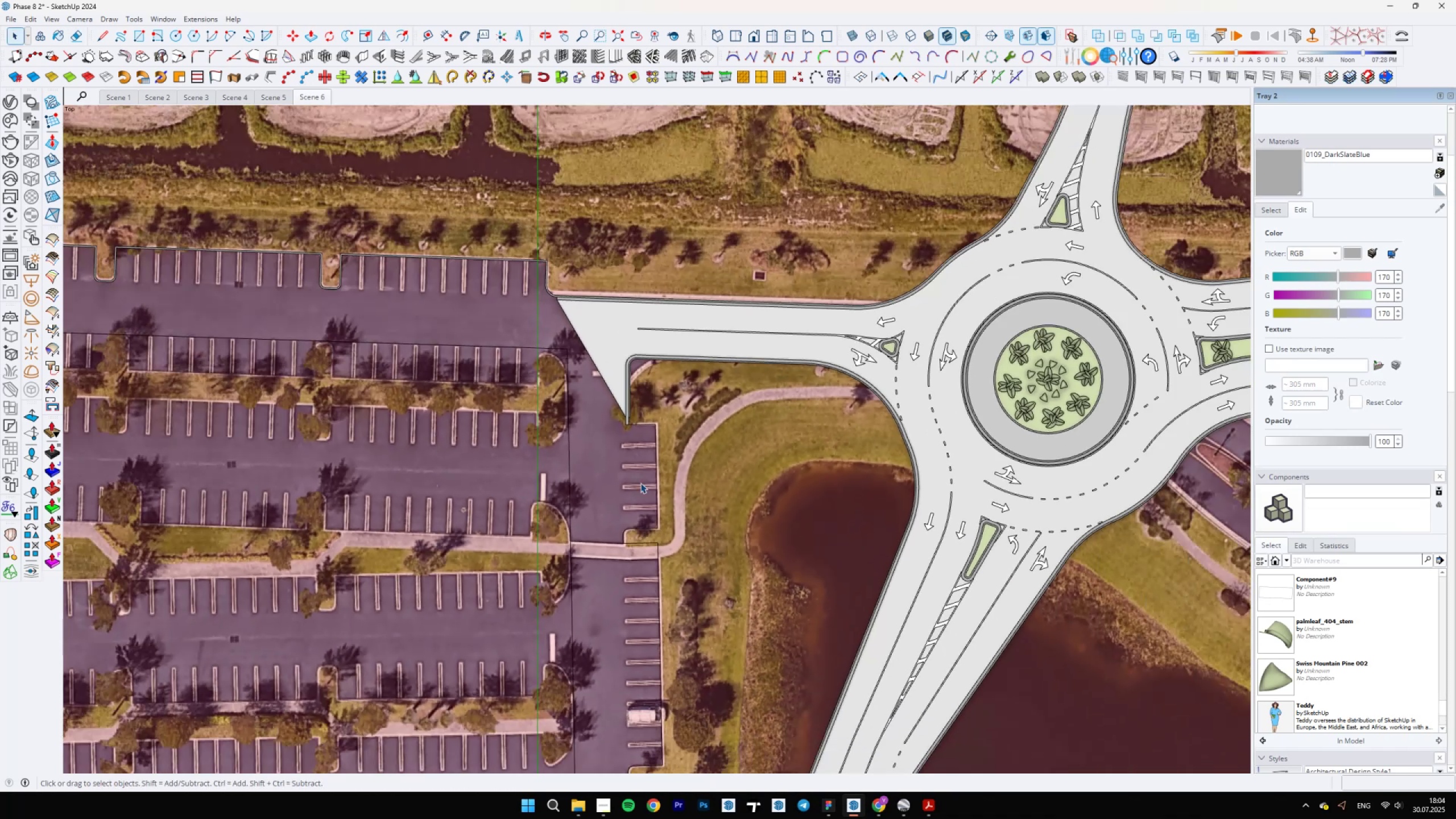 
scroll: coordinate [597, 447], scroll_direction: up, amount: 17.0
 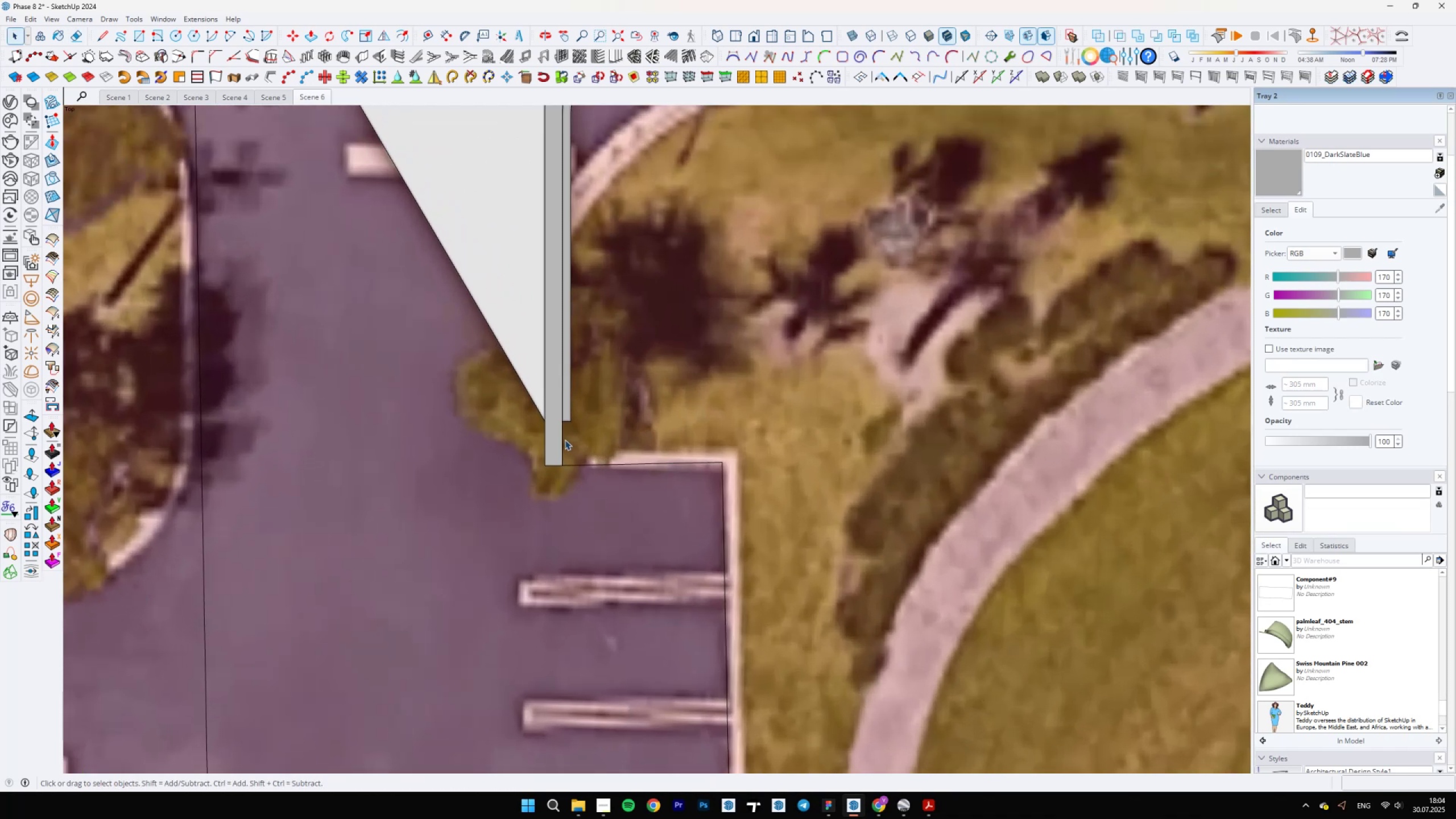 
left_click([562, 440])
 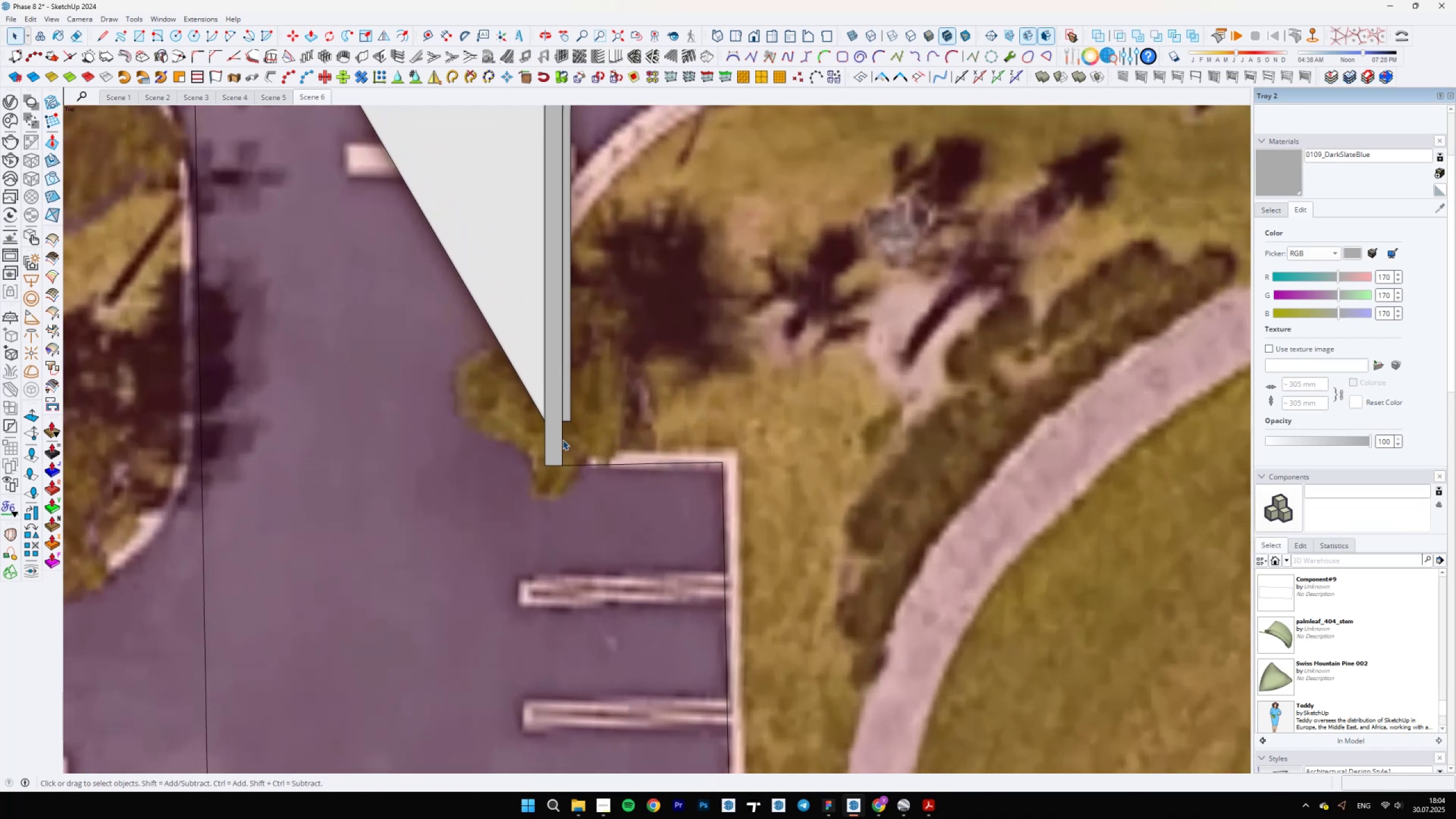 
hold_key(key=ControlLeft, duration=1.53)
left_click([588, 465])
 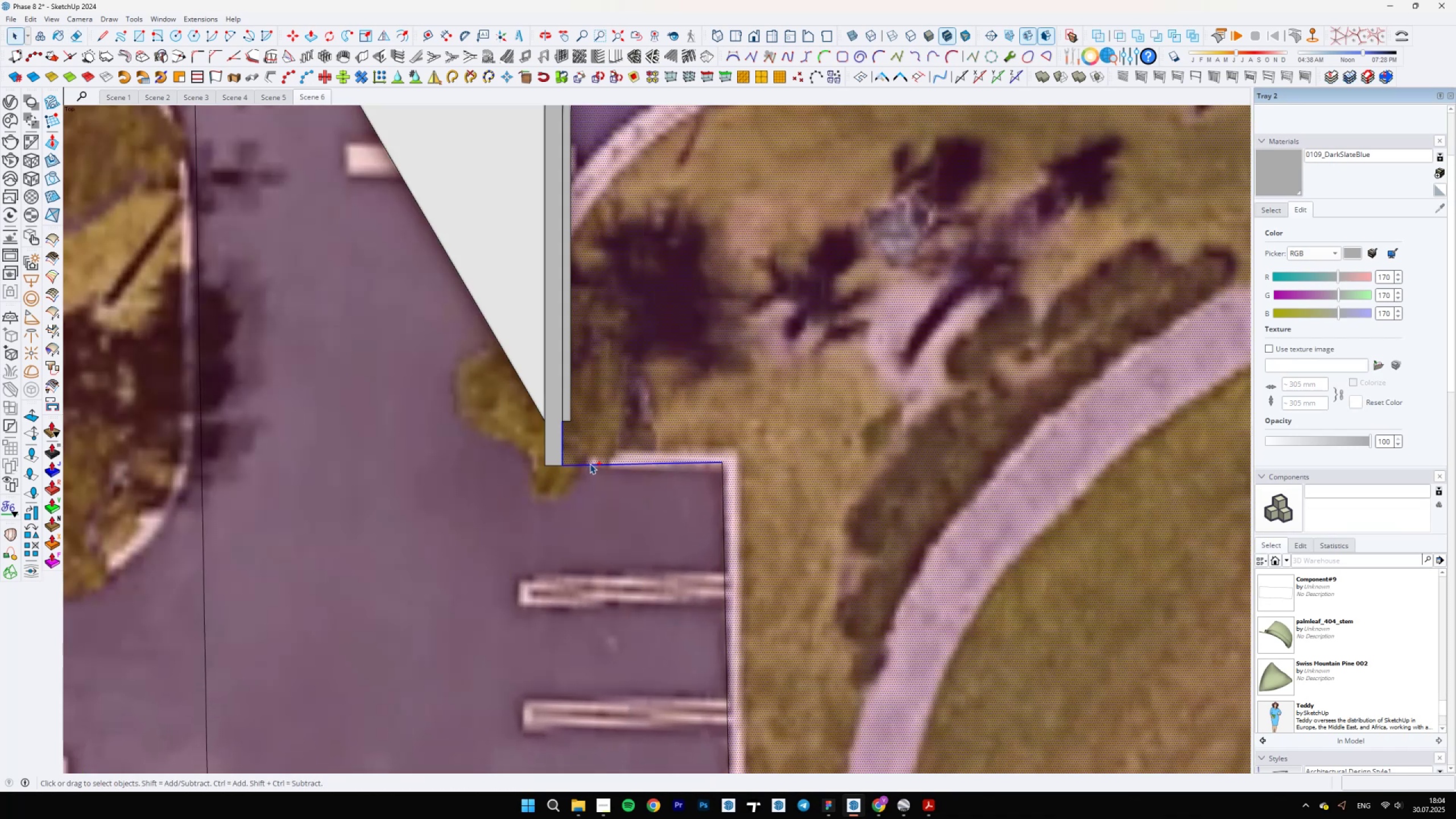 
key(Control+ControlLeft)
 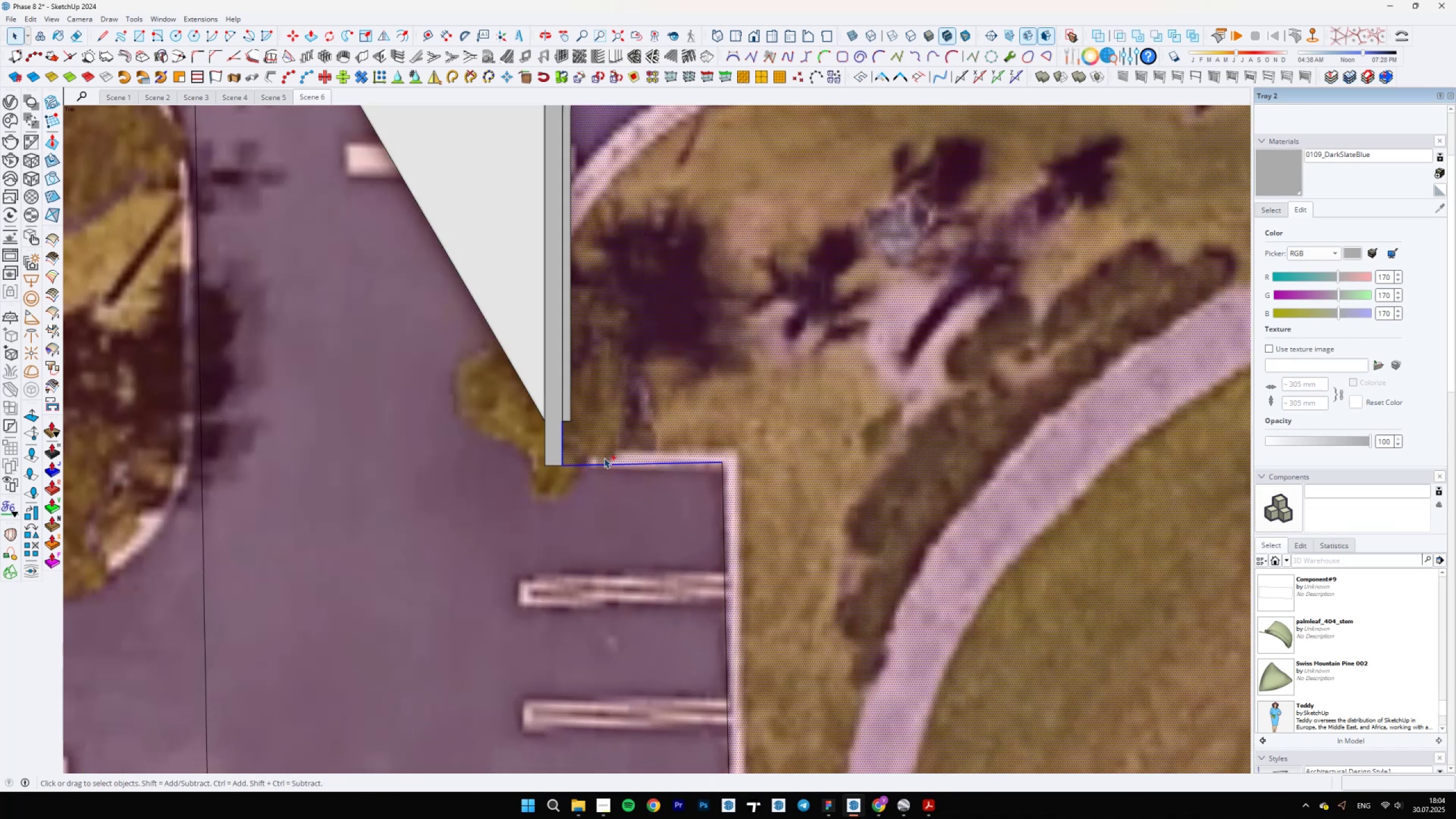 
hold_key(key=ShiftLeft, duration=0.47)
 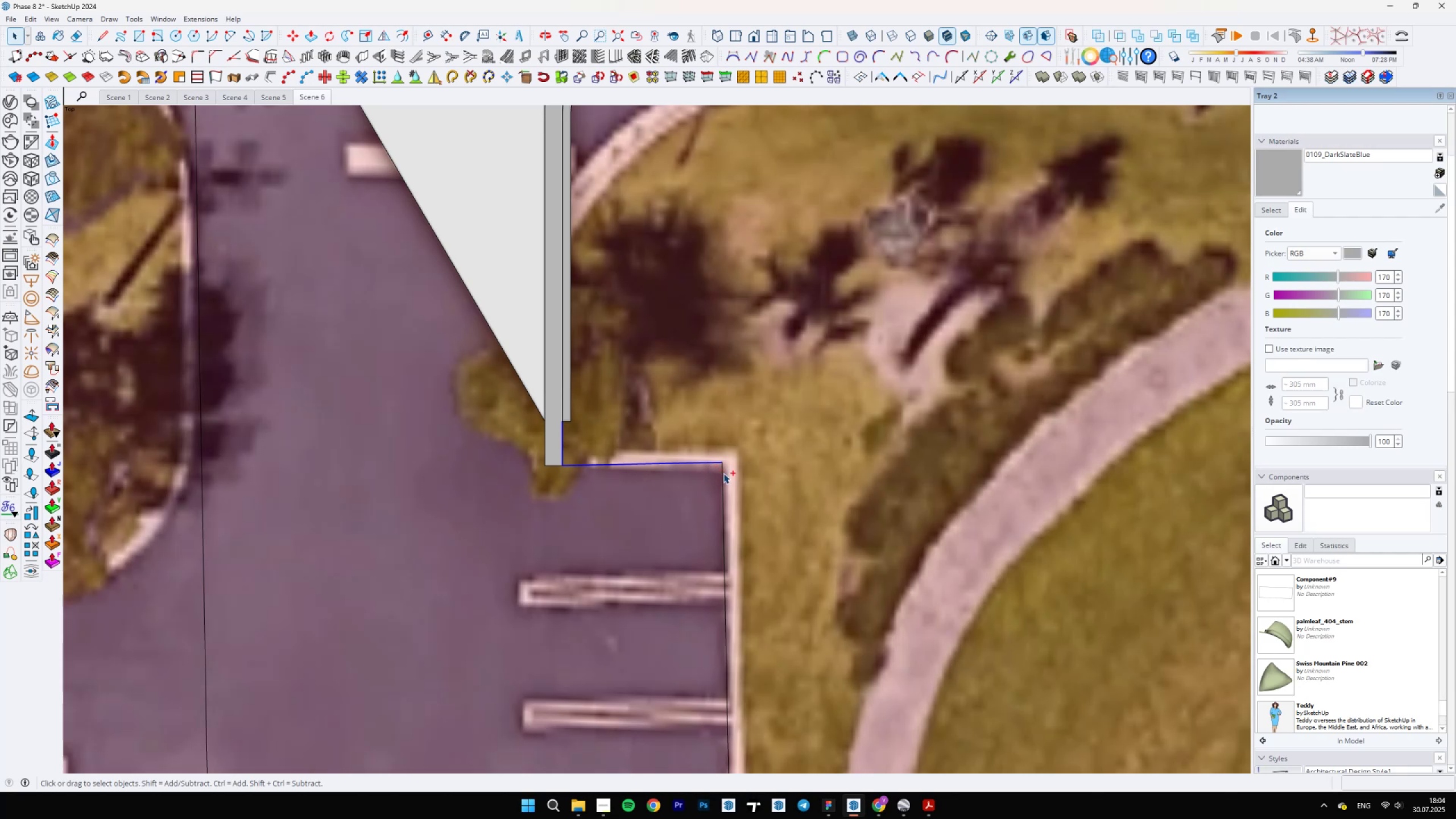 
key(Control+Shift+ControlLeft)
 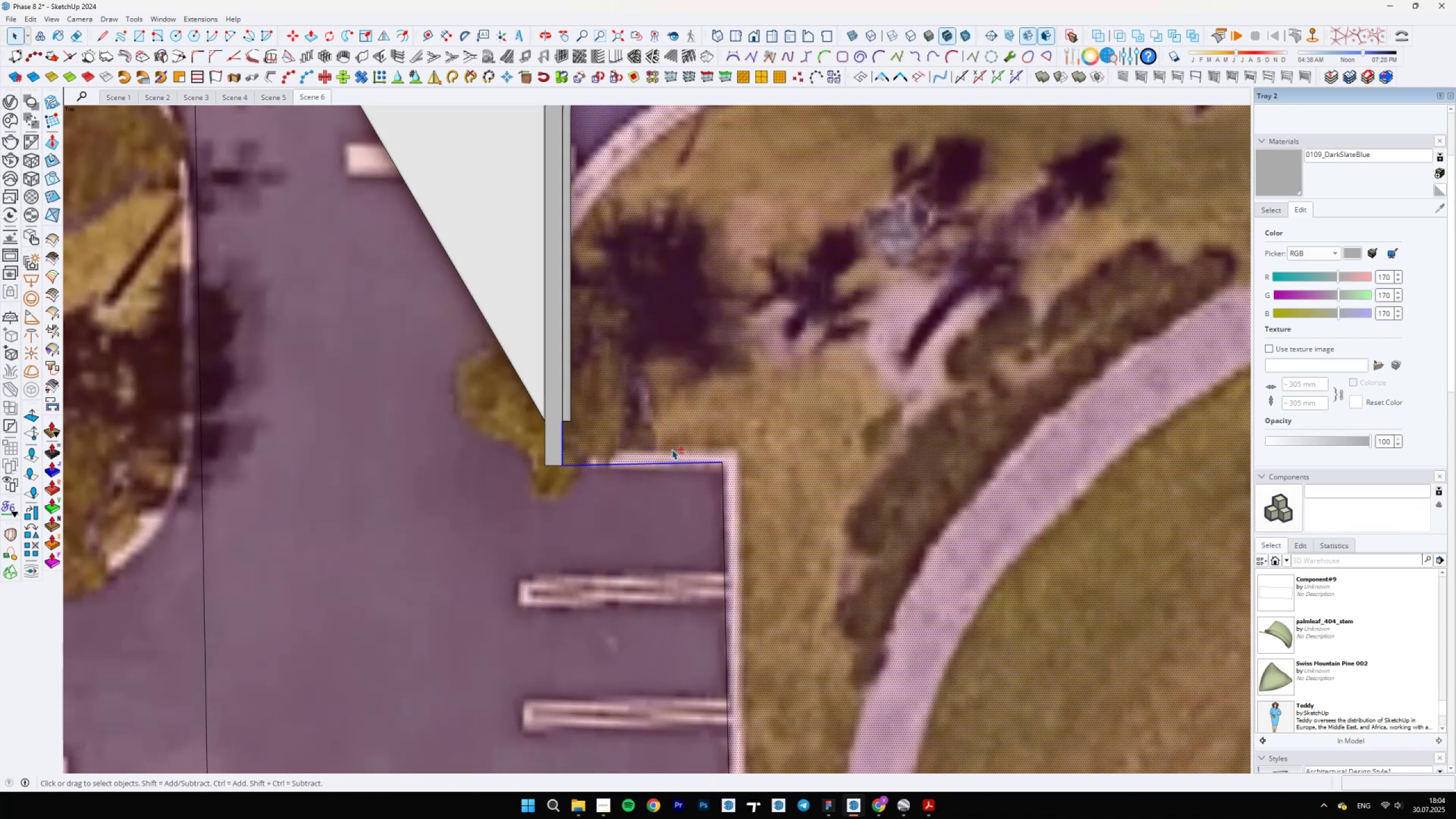 
hold_key(key=ControlLeft, duration=1.52)
left_click([723, 473])
 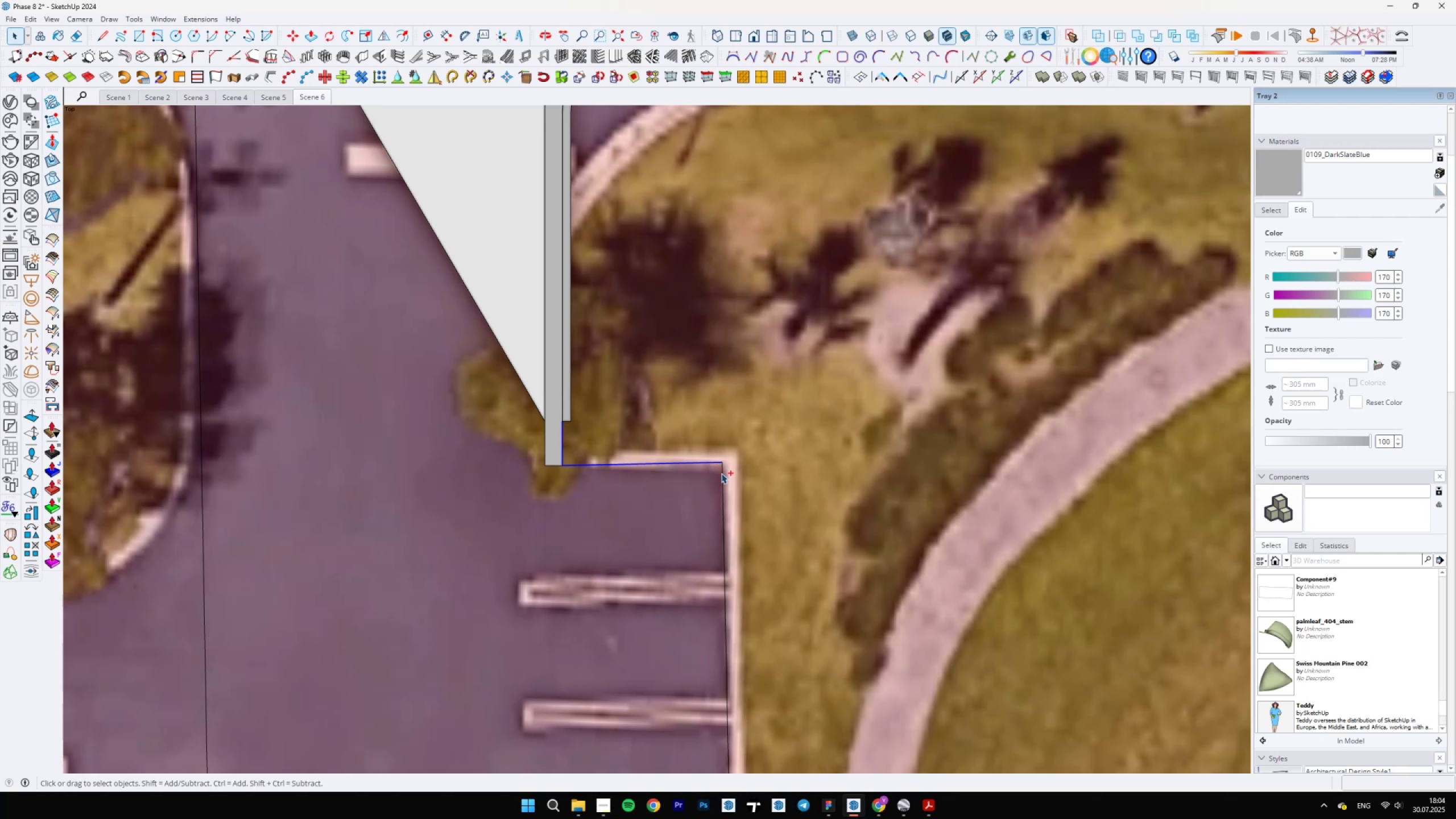 
scroll: coordinate [660, 522], scroll_direction: down, amount: 2.0
 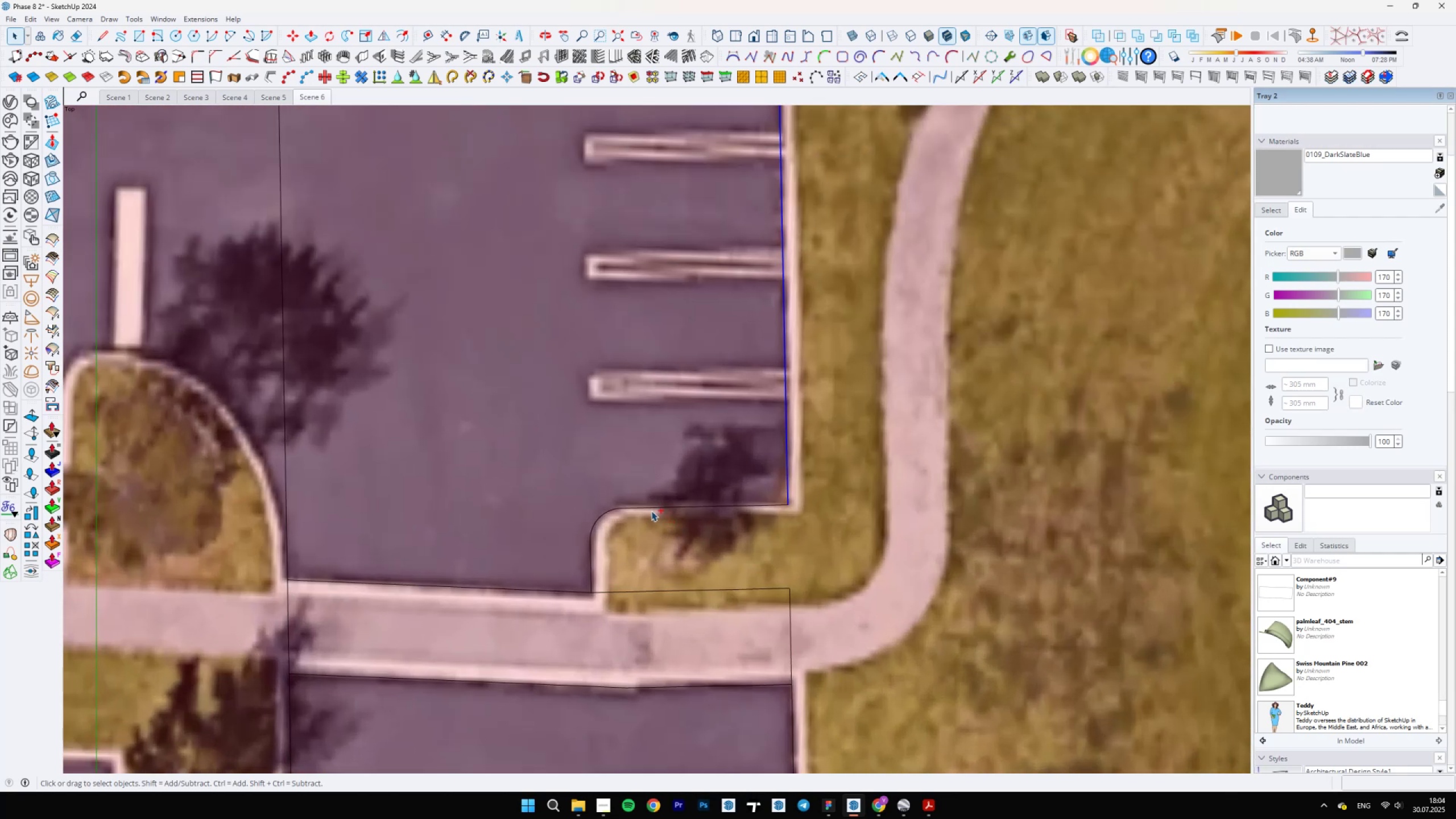 
hold_key(key=ControlLeft, duration=1.51)
 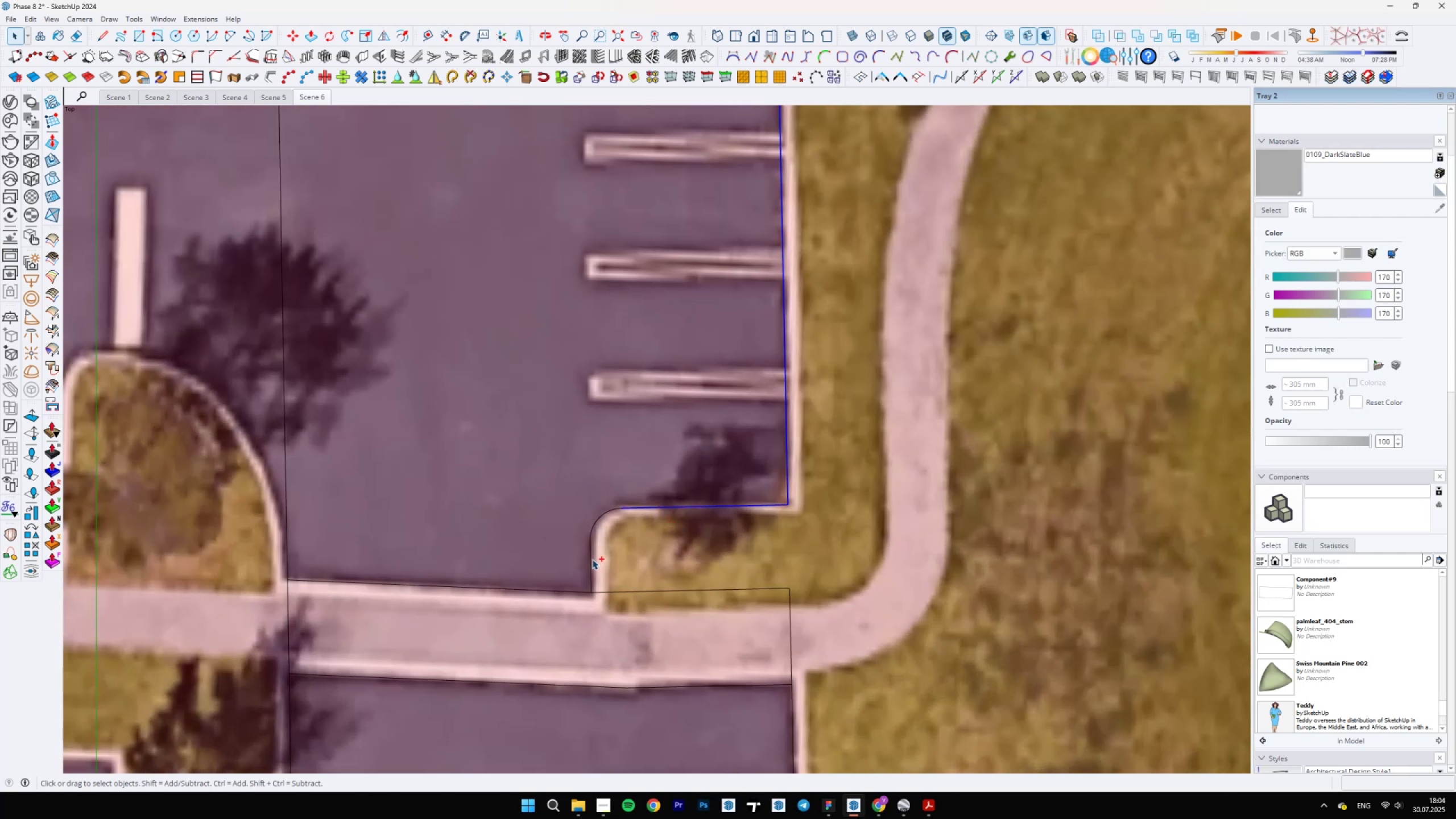 
hold_key(key=ControlLeft, duration=1.52)
left_click([592, 559])
 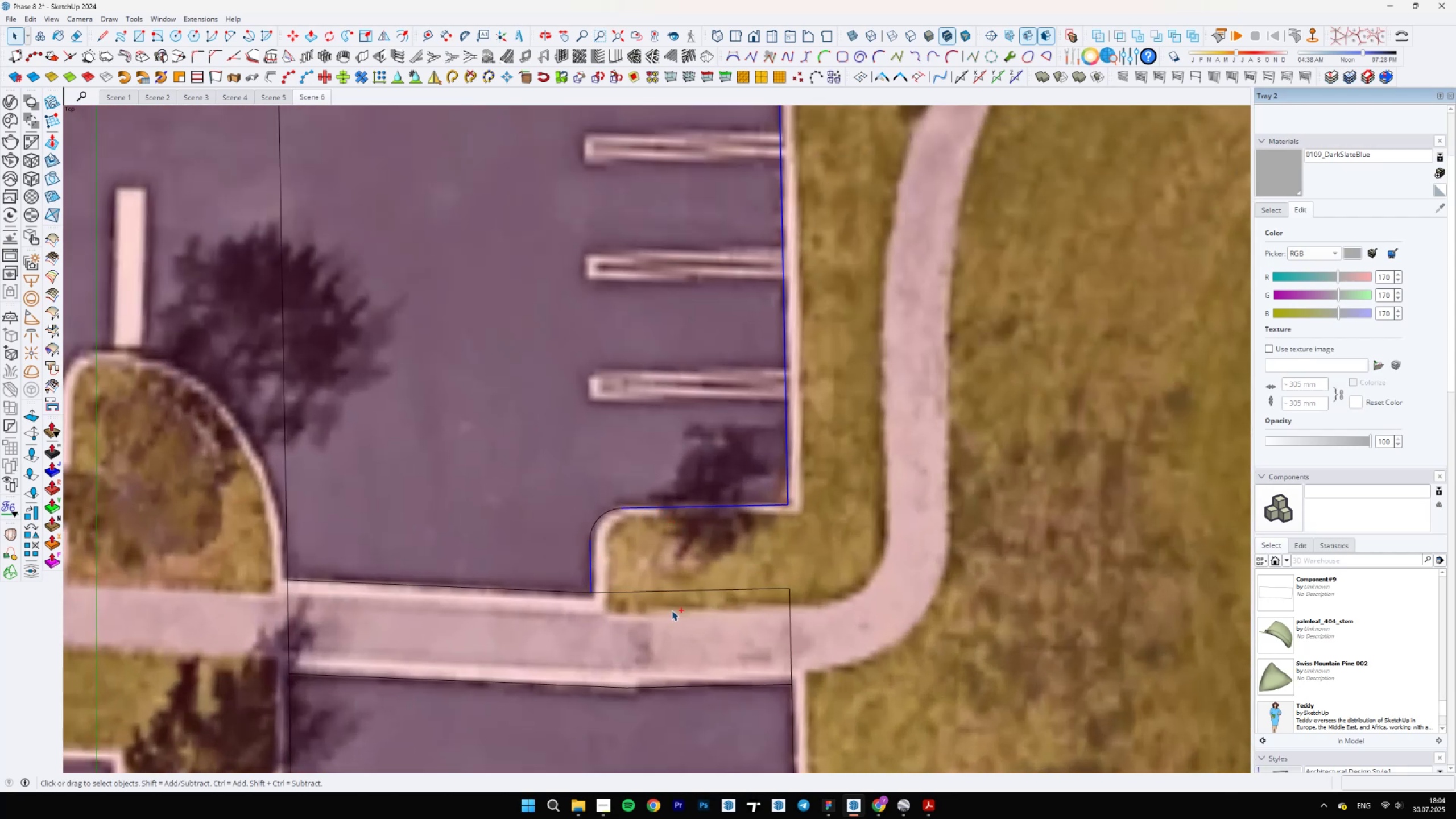 
hold_key(key=ControlLeft, duration=1.25)
left_click([681, 593])
 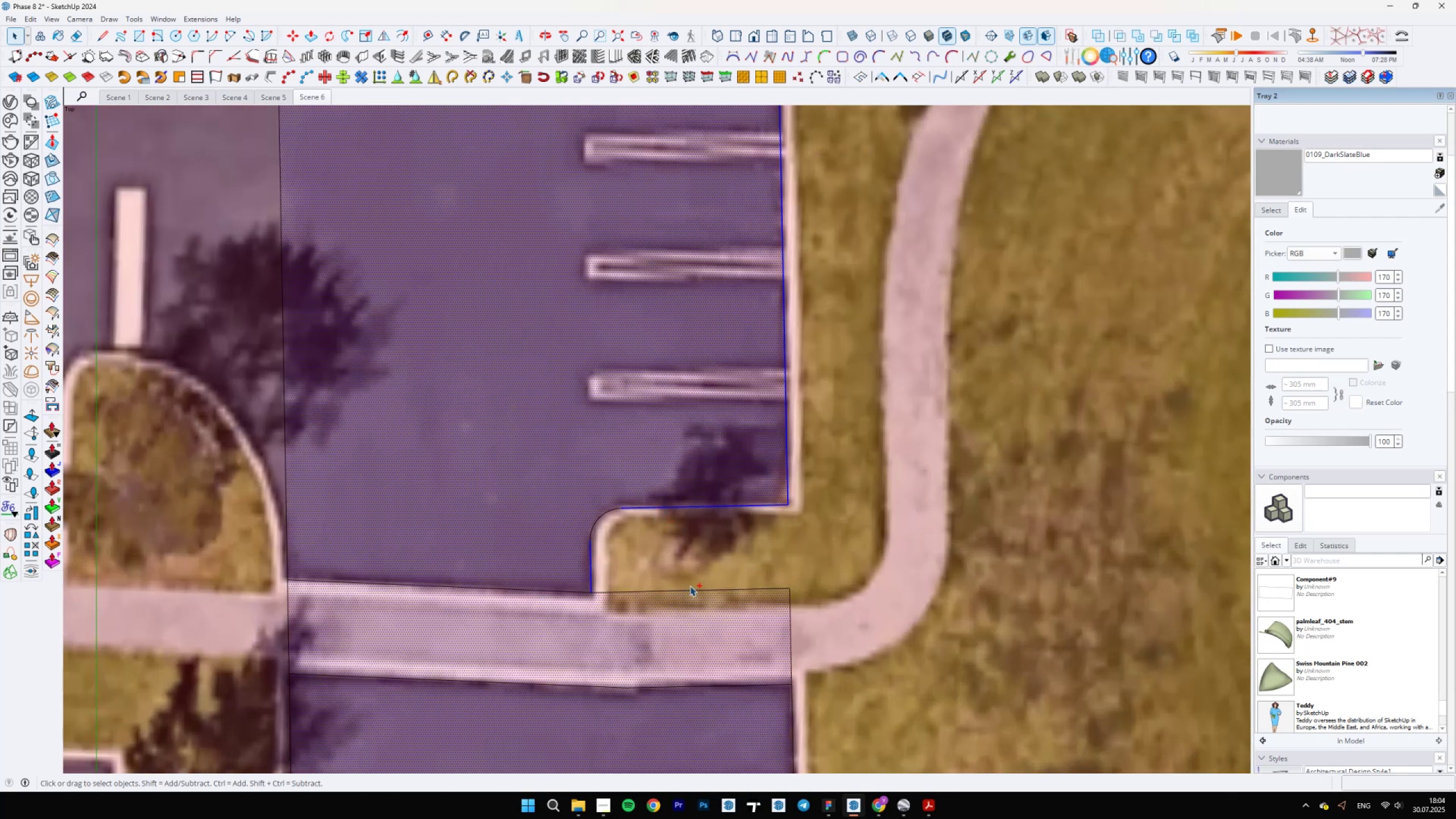 
left_click([699, 591])
 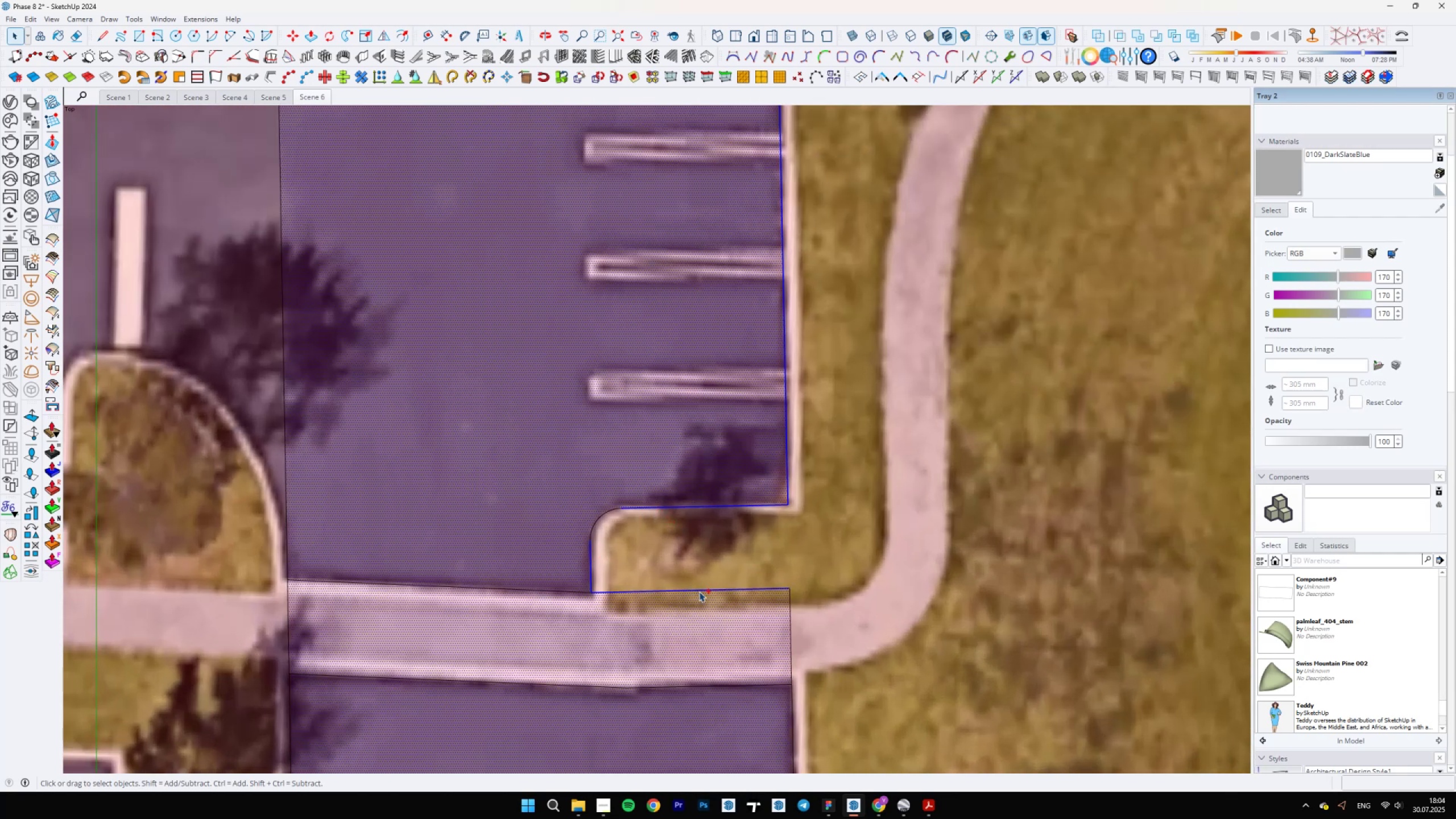 
scroll: coordinate [699, 592], scroll_direction: down, amount: 5.0
 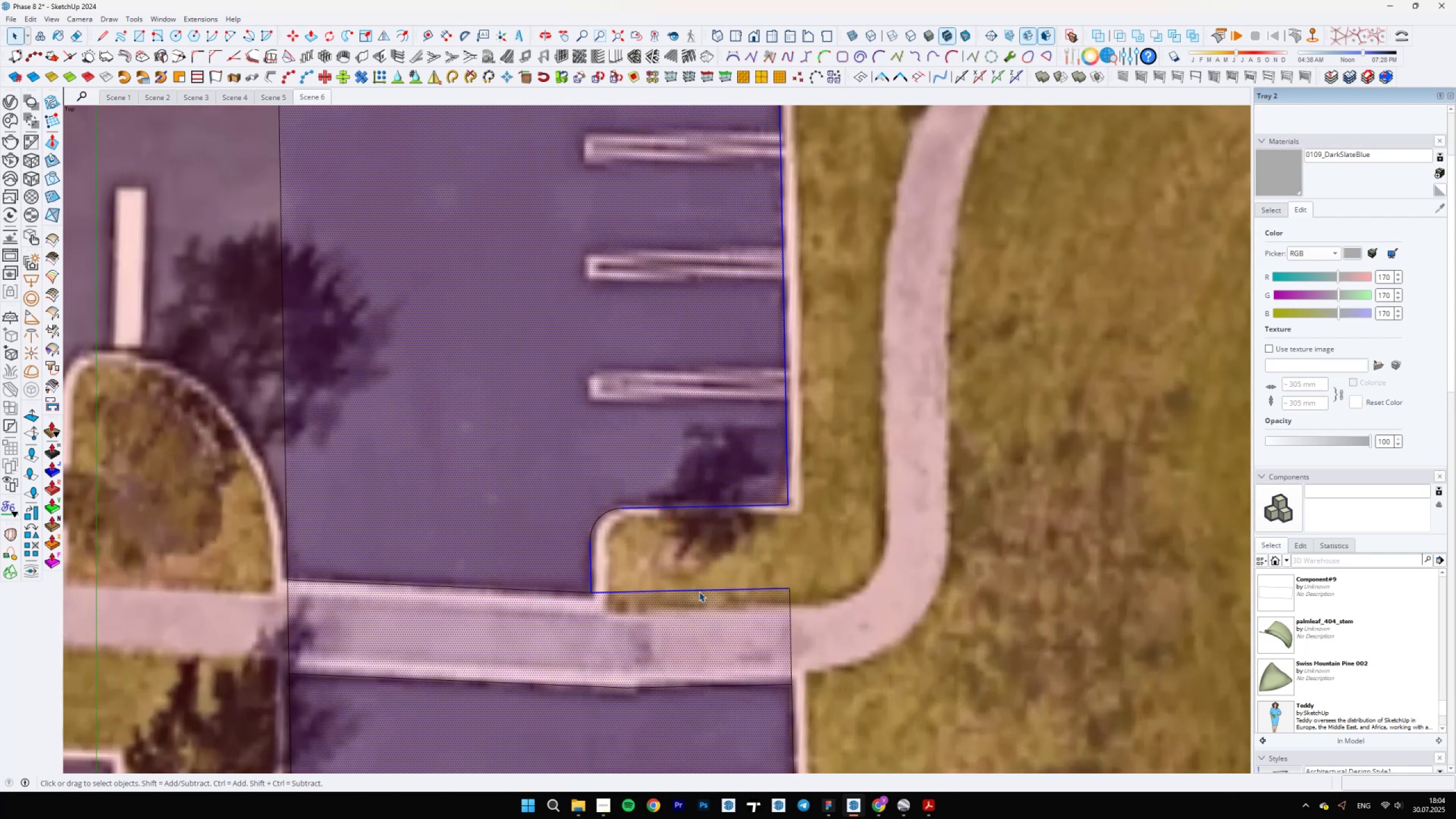 
key(Space)
 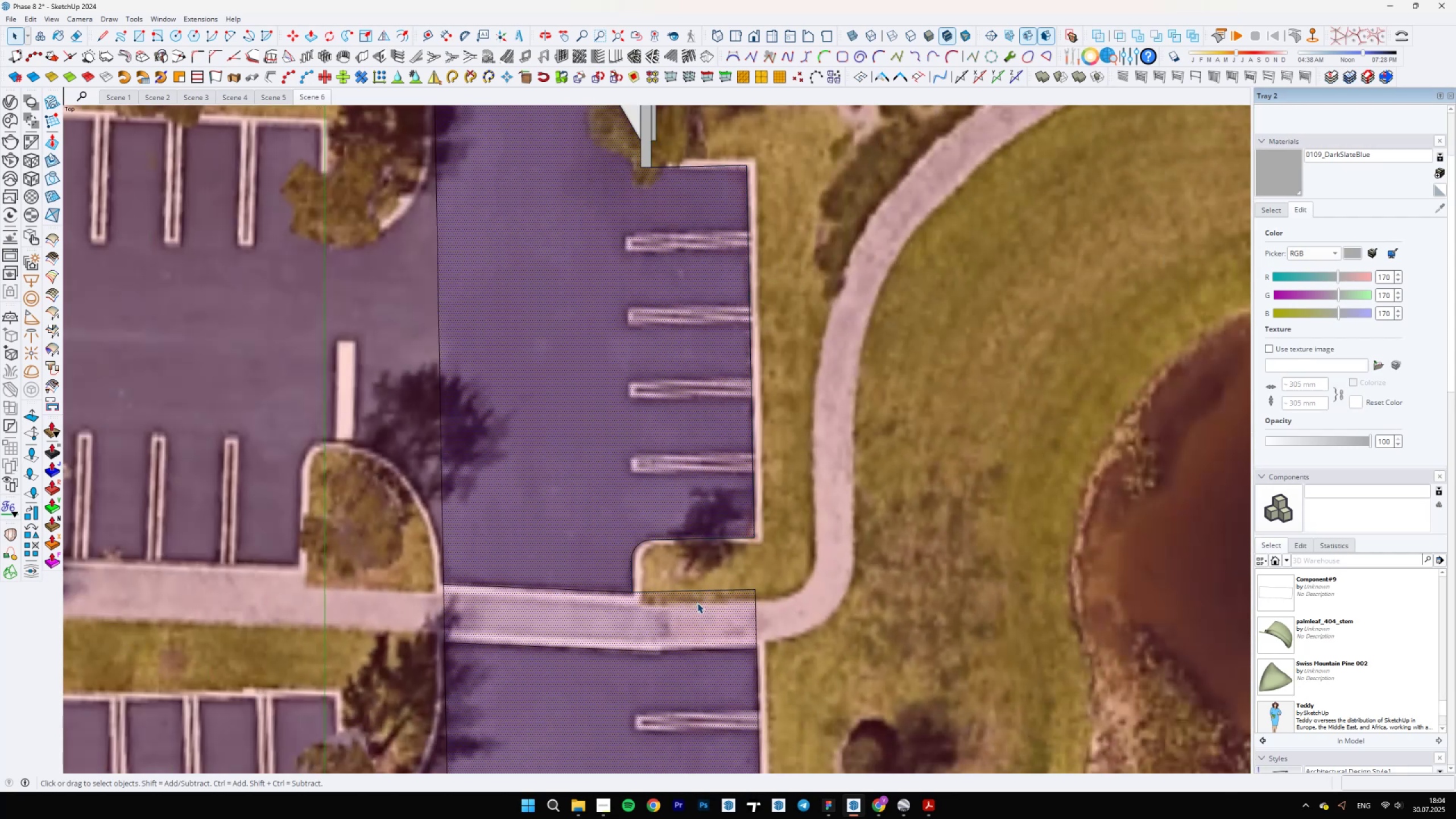 
scroll: coordinate [733, 603], scroll_direction: up, amount: 3.0
 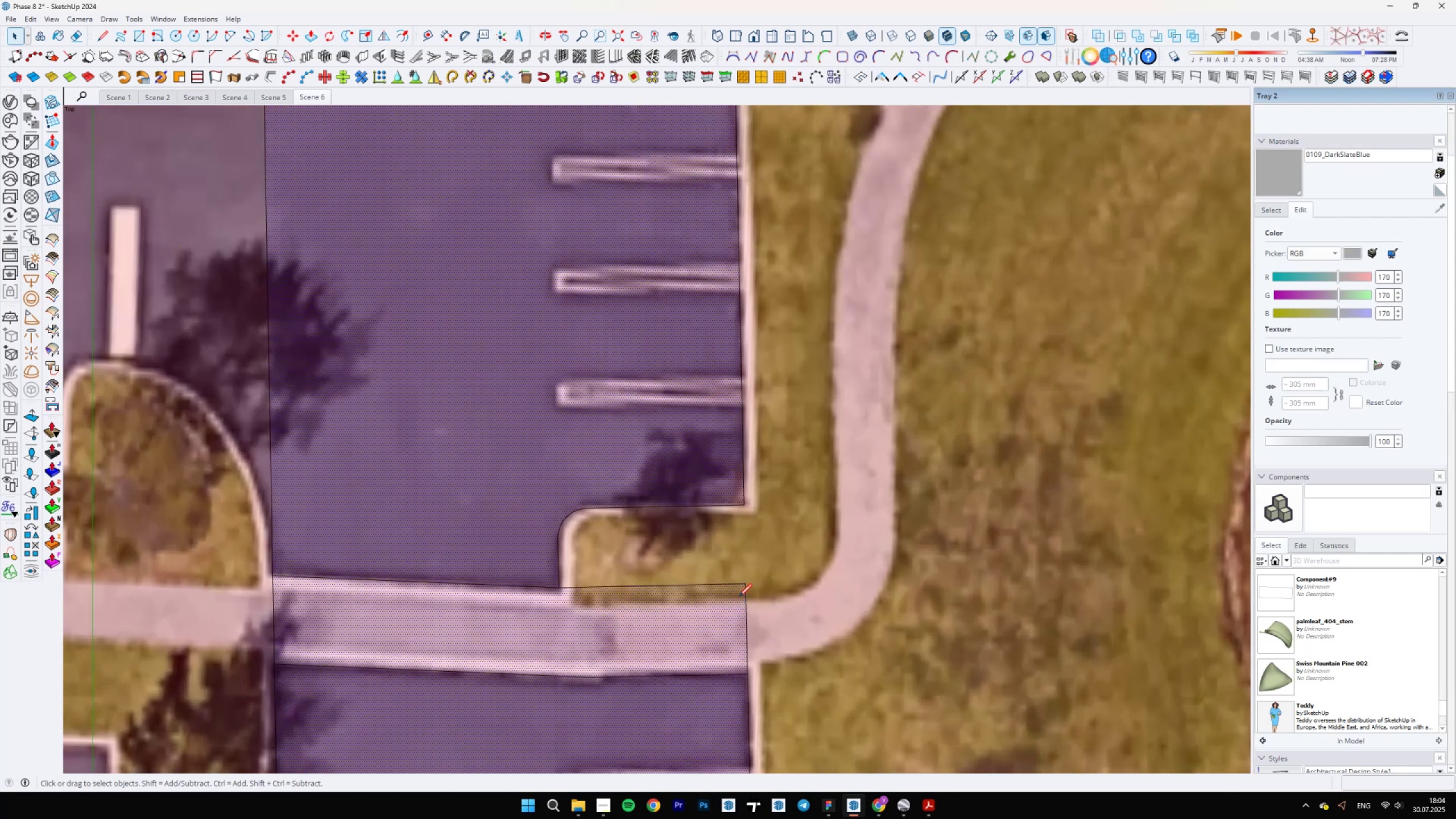 
key(Space)
 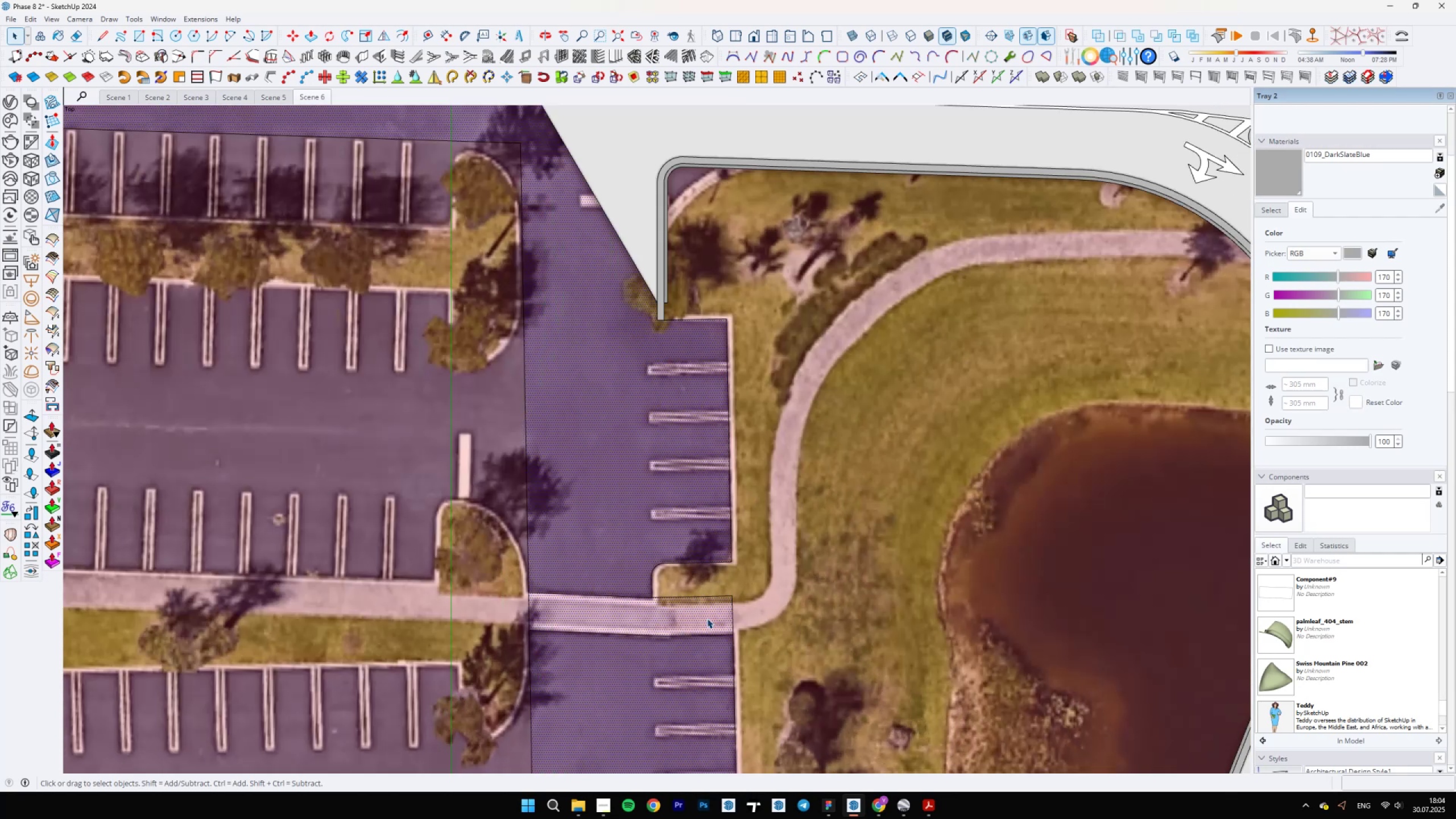 
left_click([708, 619])
 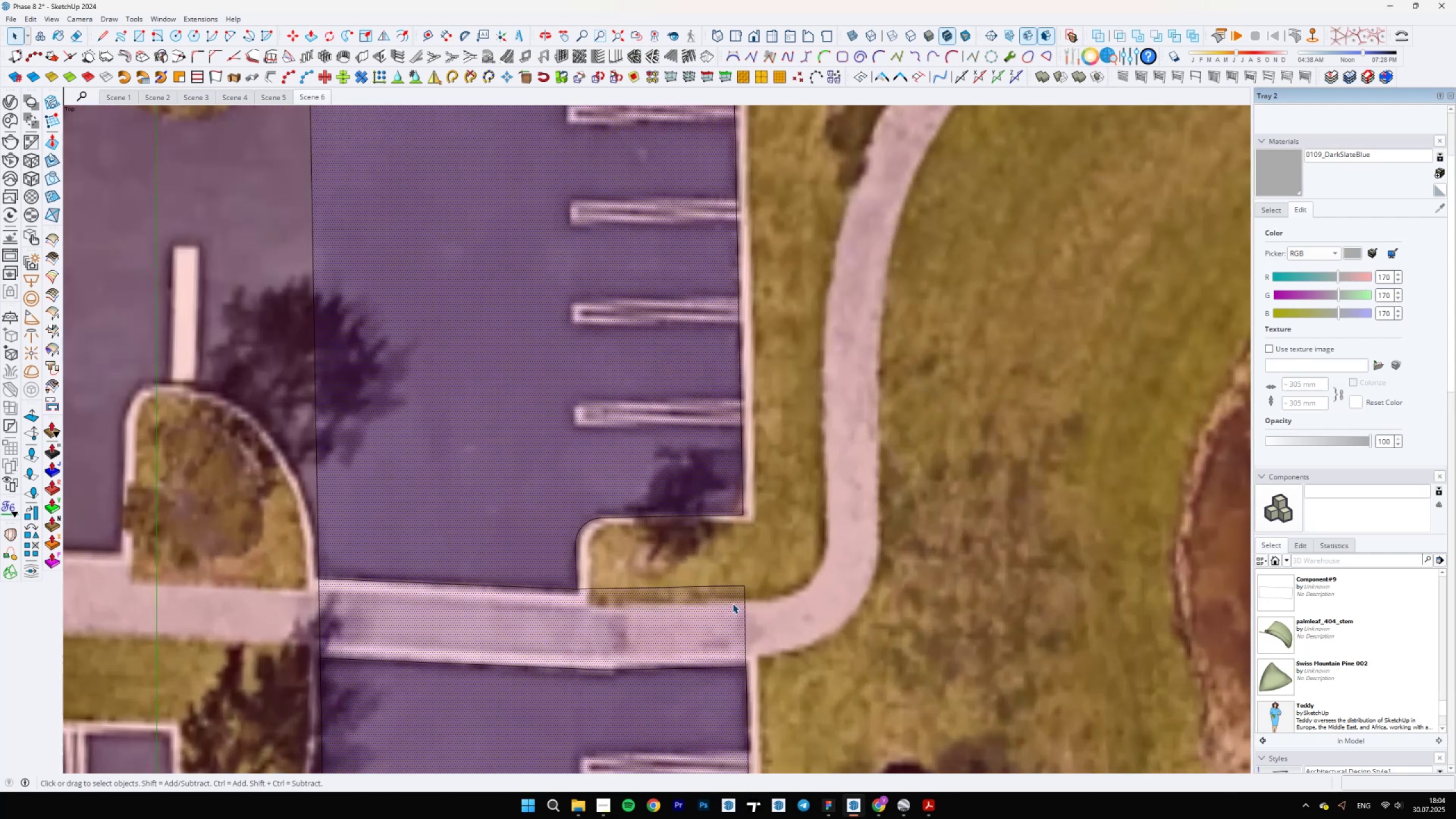 
key(L)
 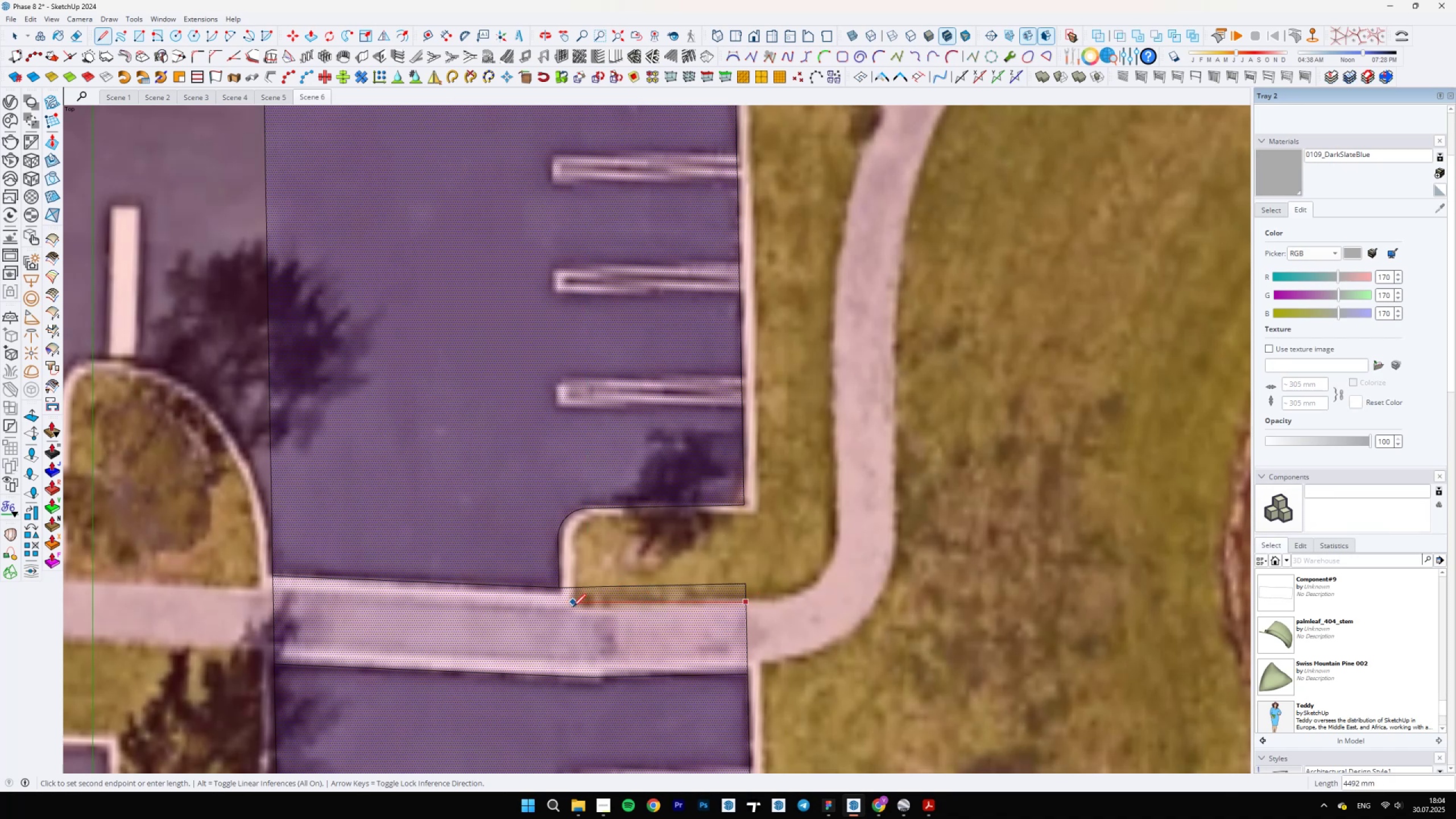 
scroll: coordinate [570, 607], scroll_direction: up, amount: 3.0
 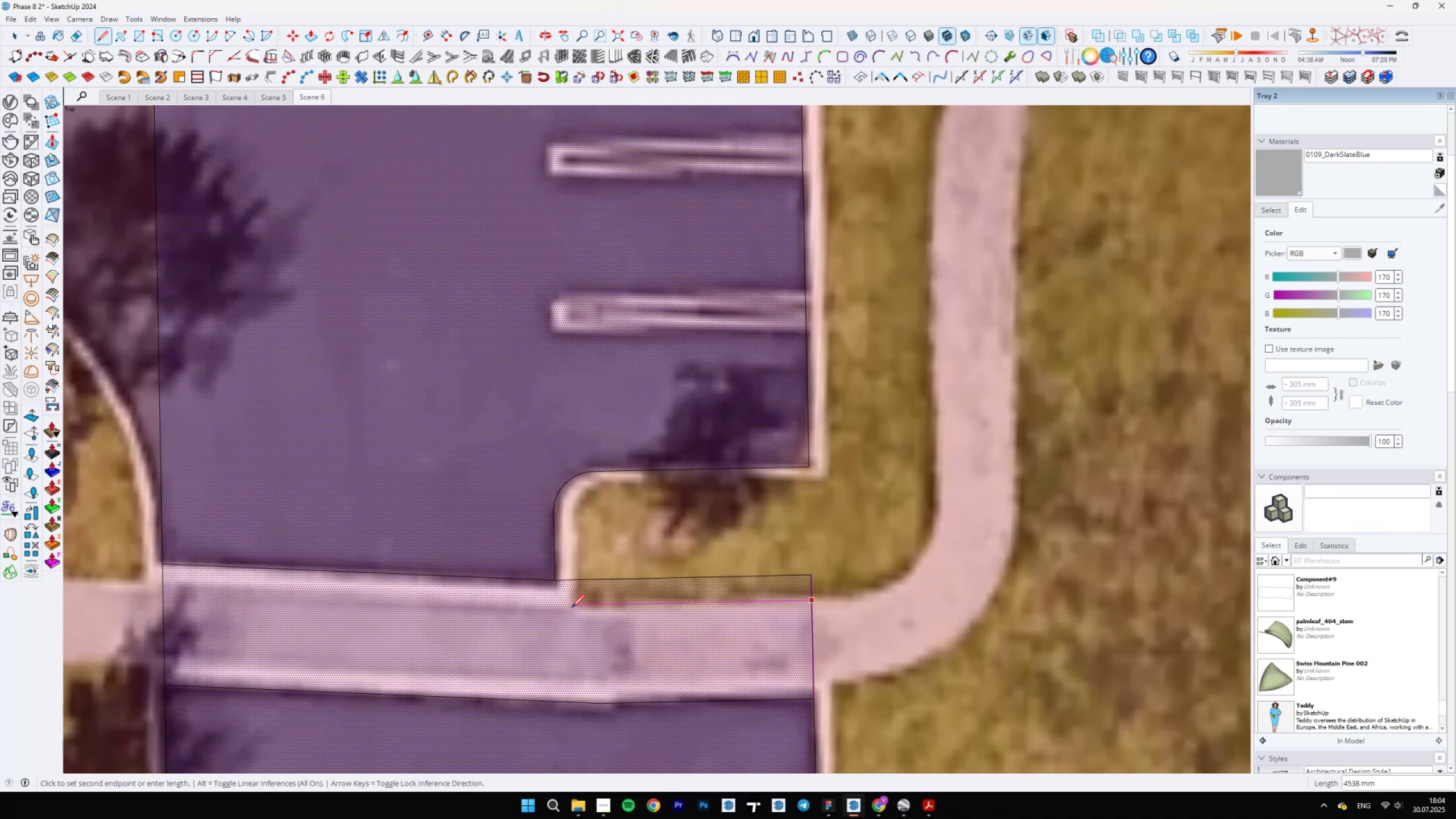 
hold_key(key=ShiftLeft, duration=1.5)
left_click([555, 579])
 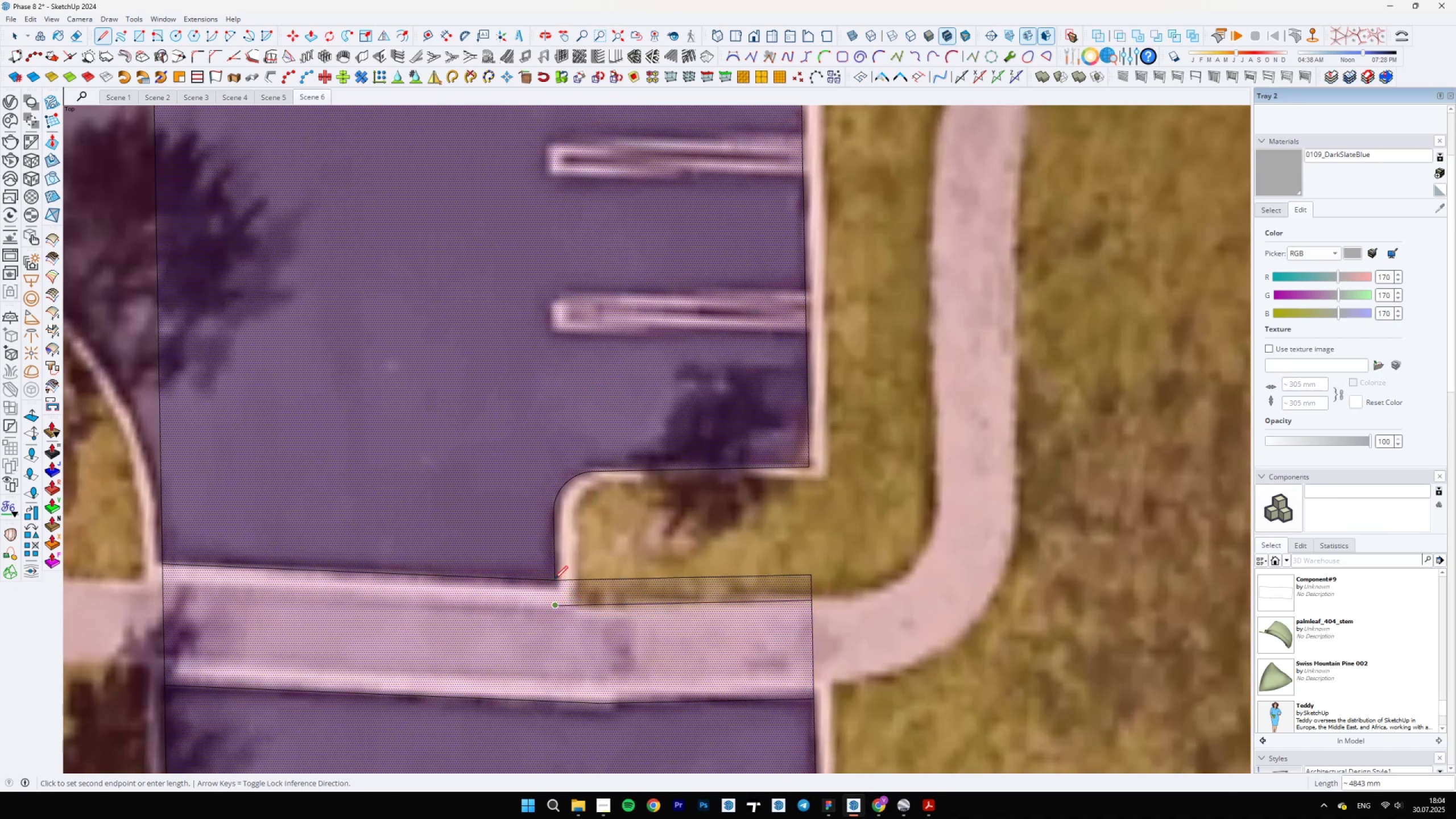 
key(Shift+ShiftLeft)
 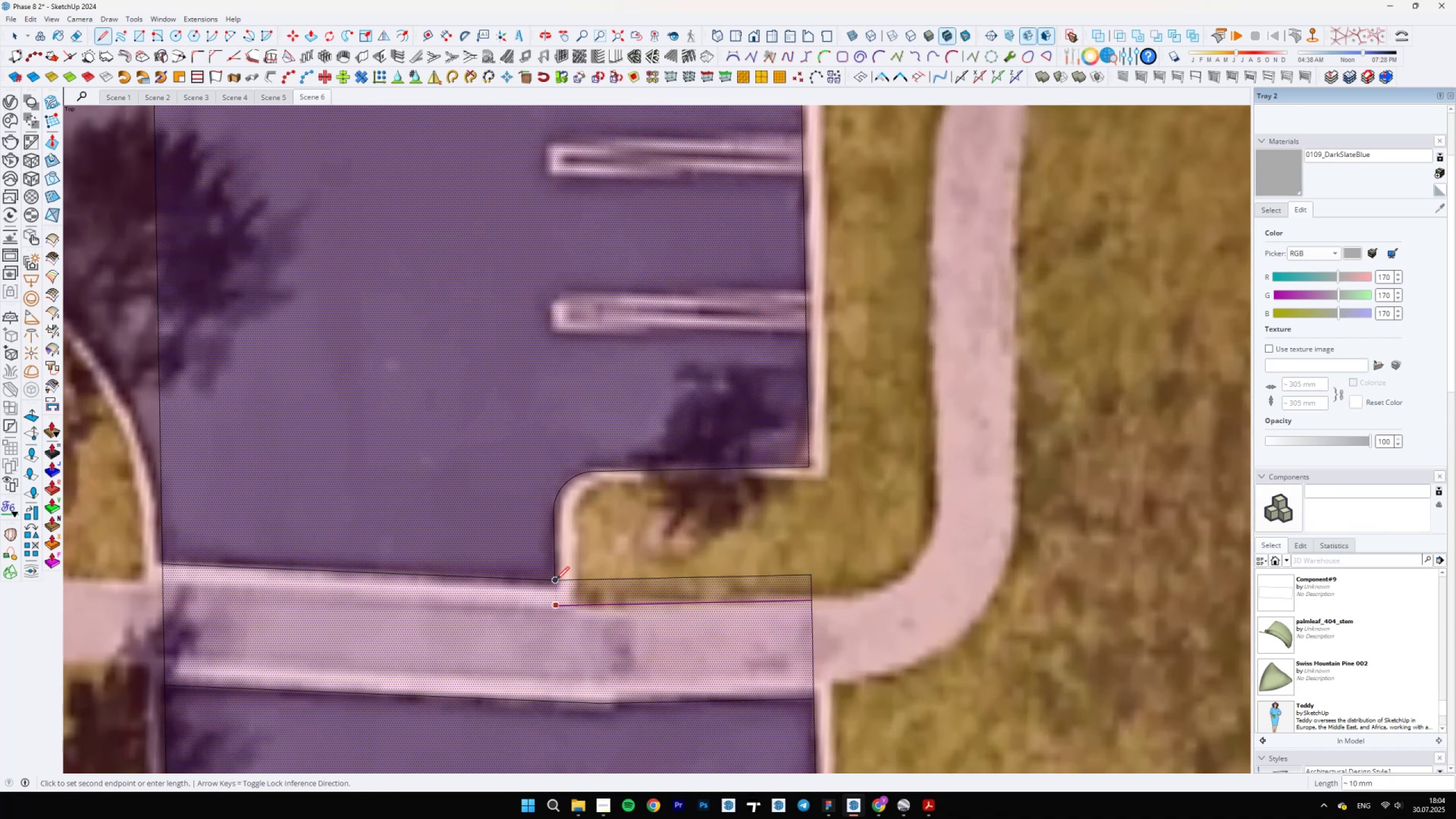 
key(Shift+ShiftLeft)
 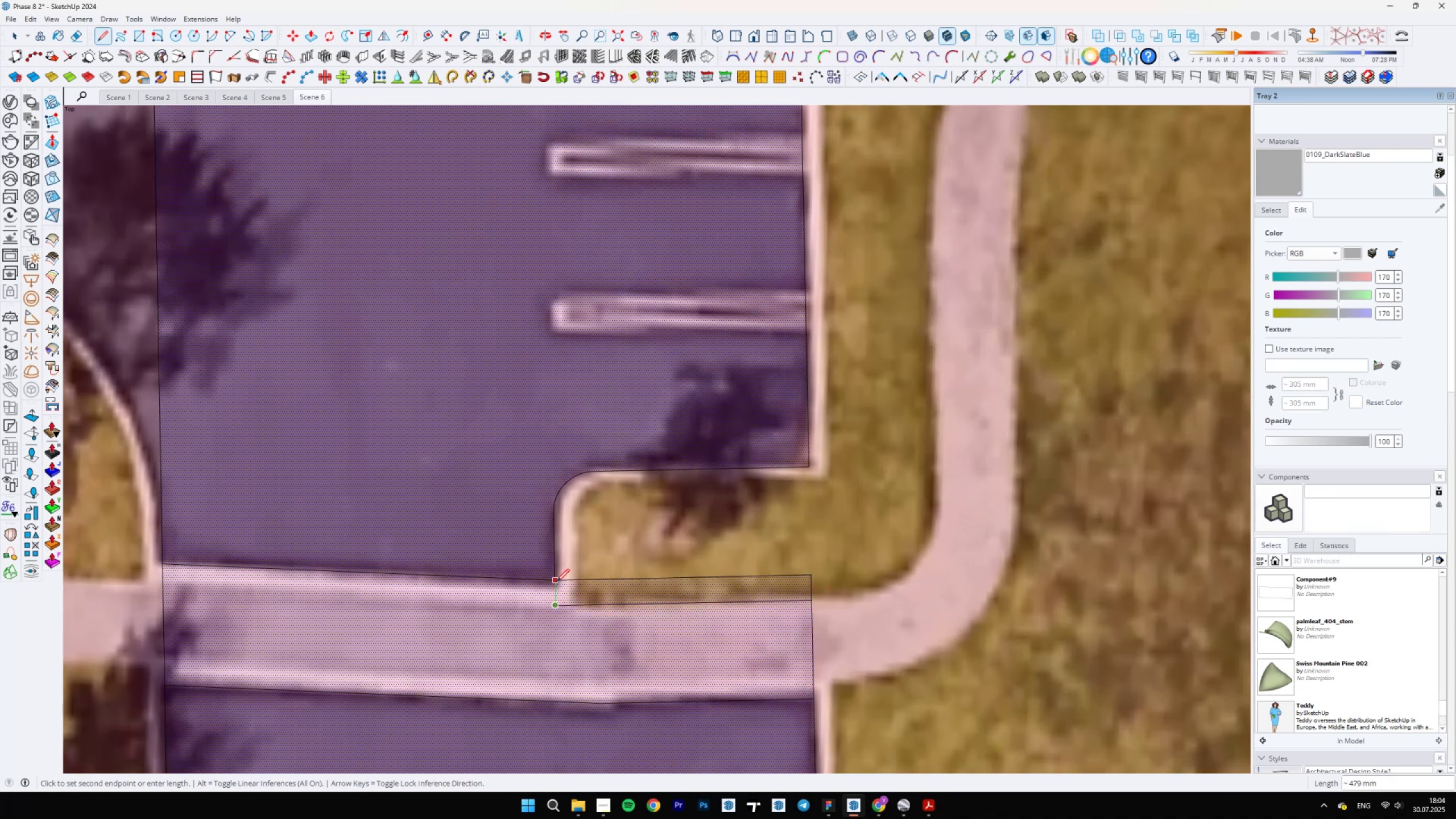 
scroll: coordinate [555, 581], scroll_direction: up, amount: 4.0
 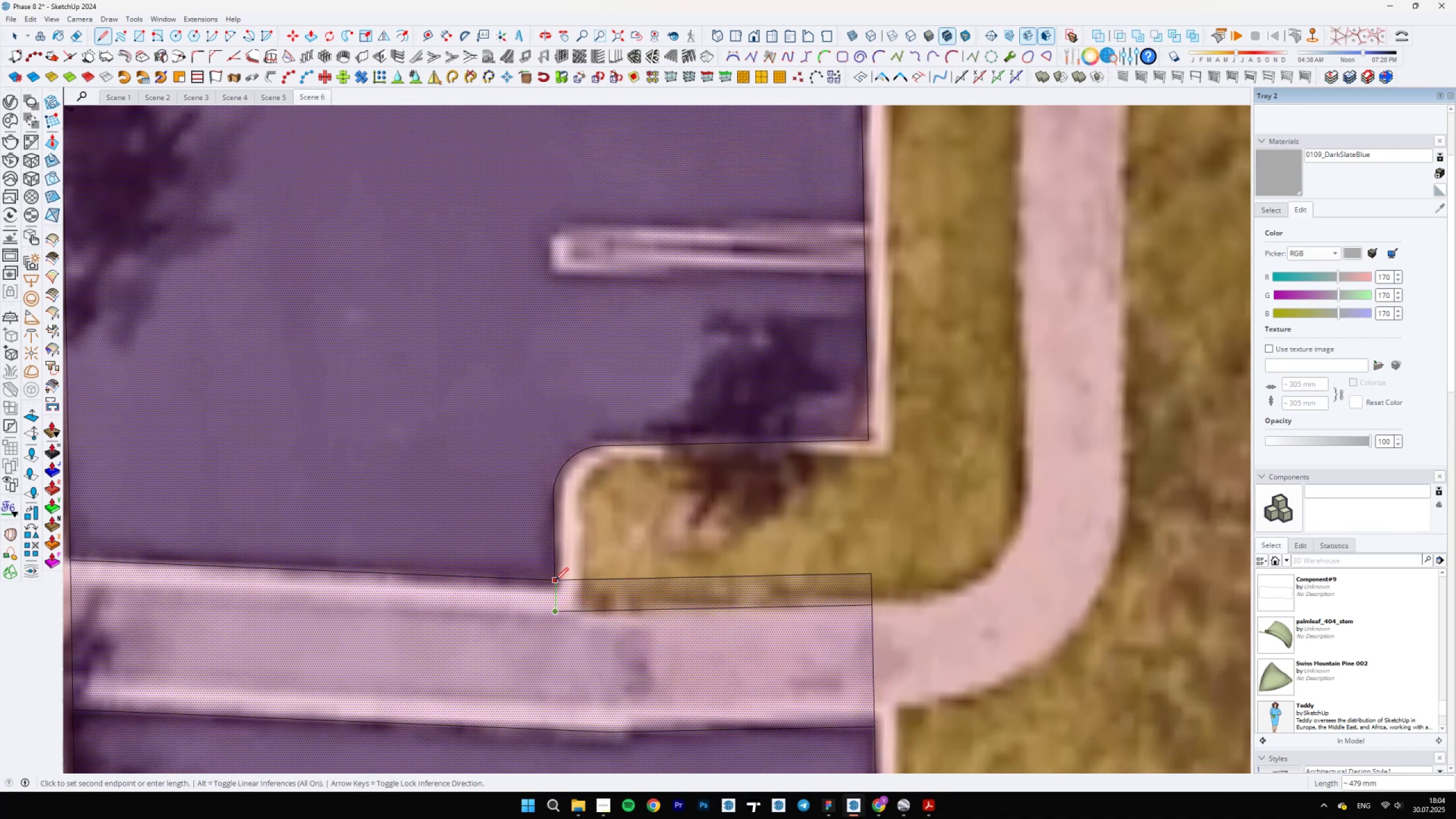 
key(Escape)
 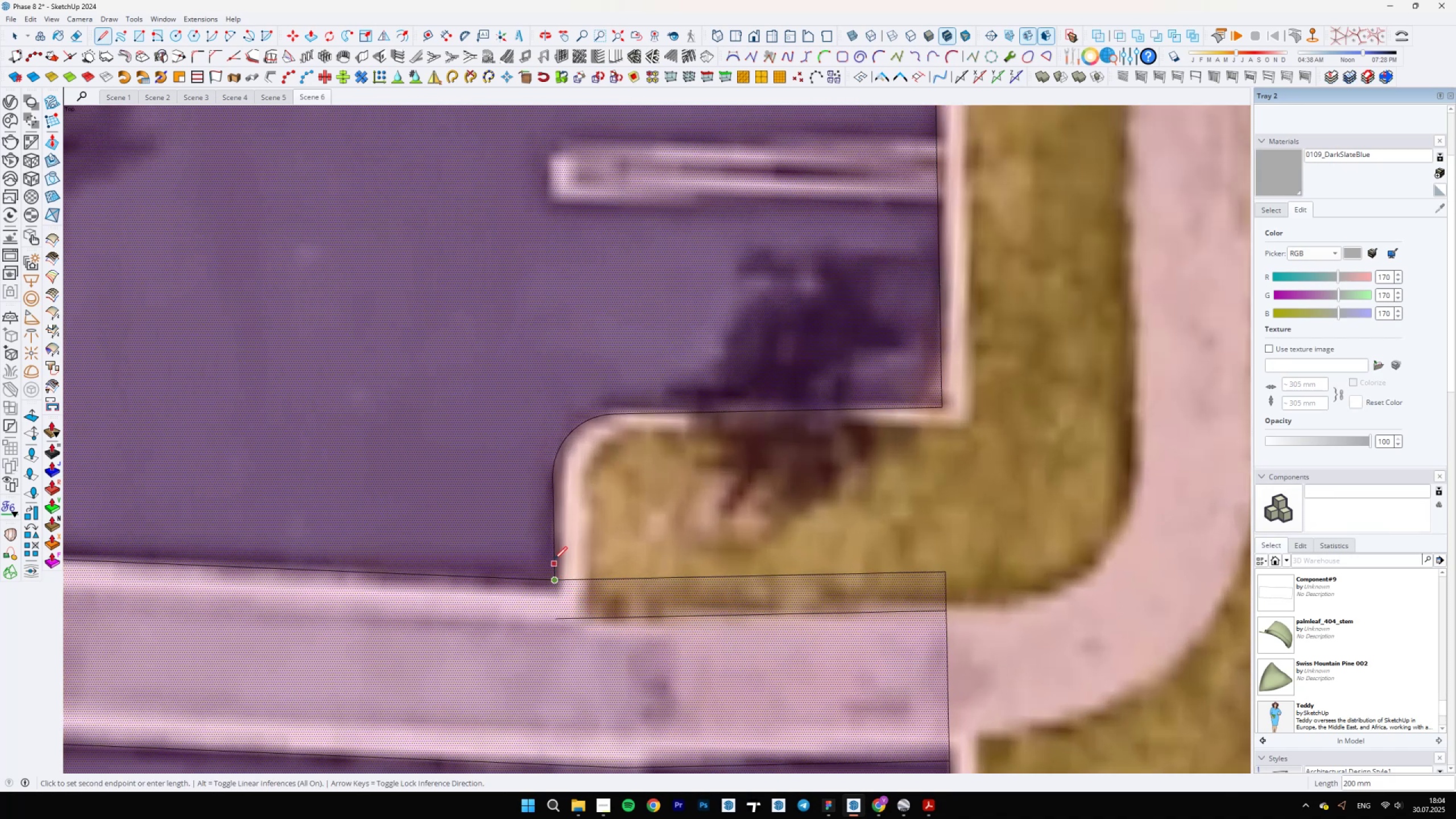 
key(Shift+ShiftLeft)
 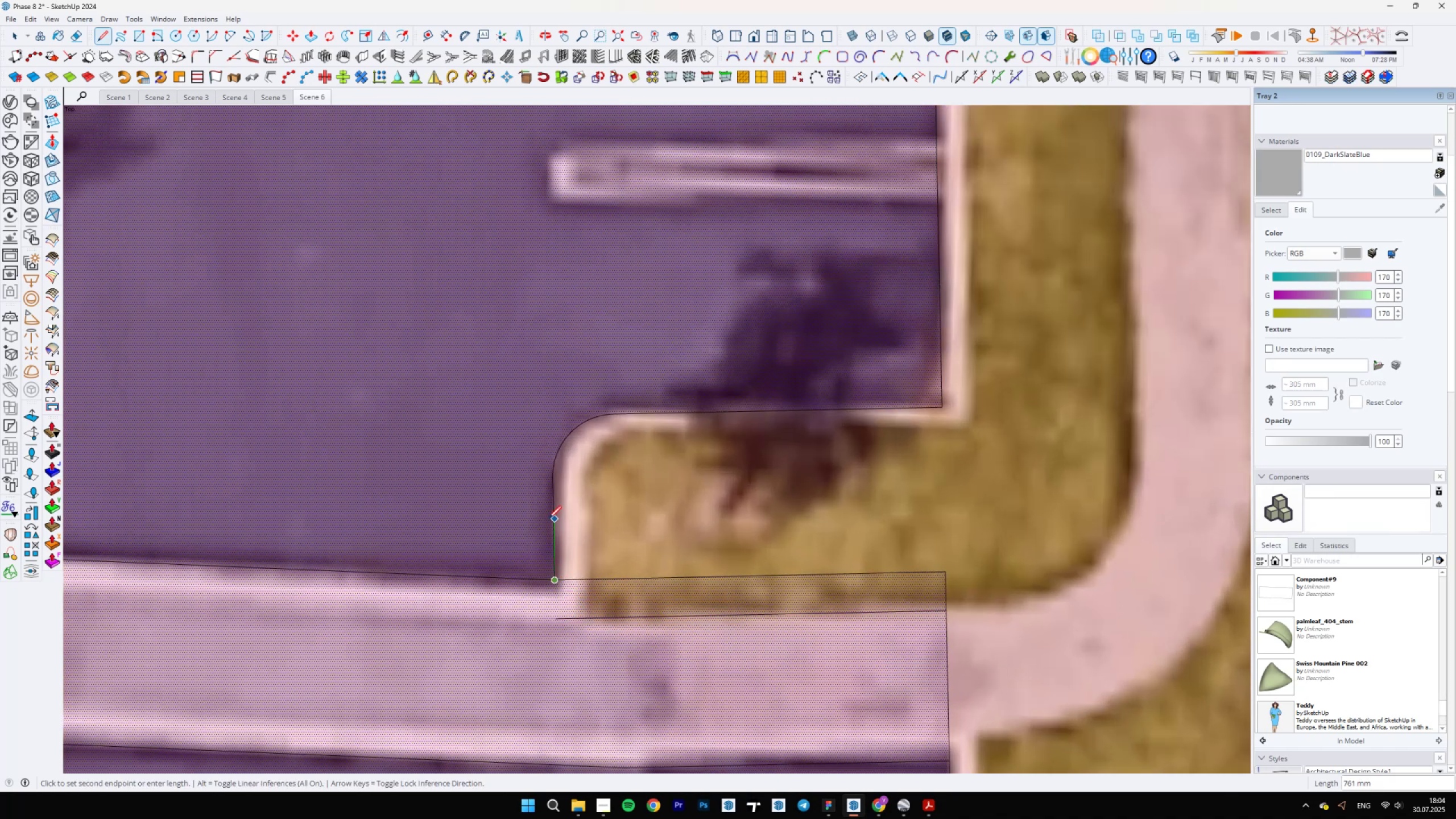 
hold_key(key=ShiftLeft, duration=0.72)
left_click([584, 659])
 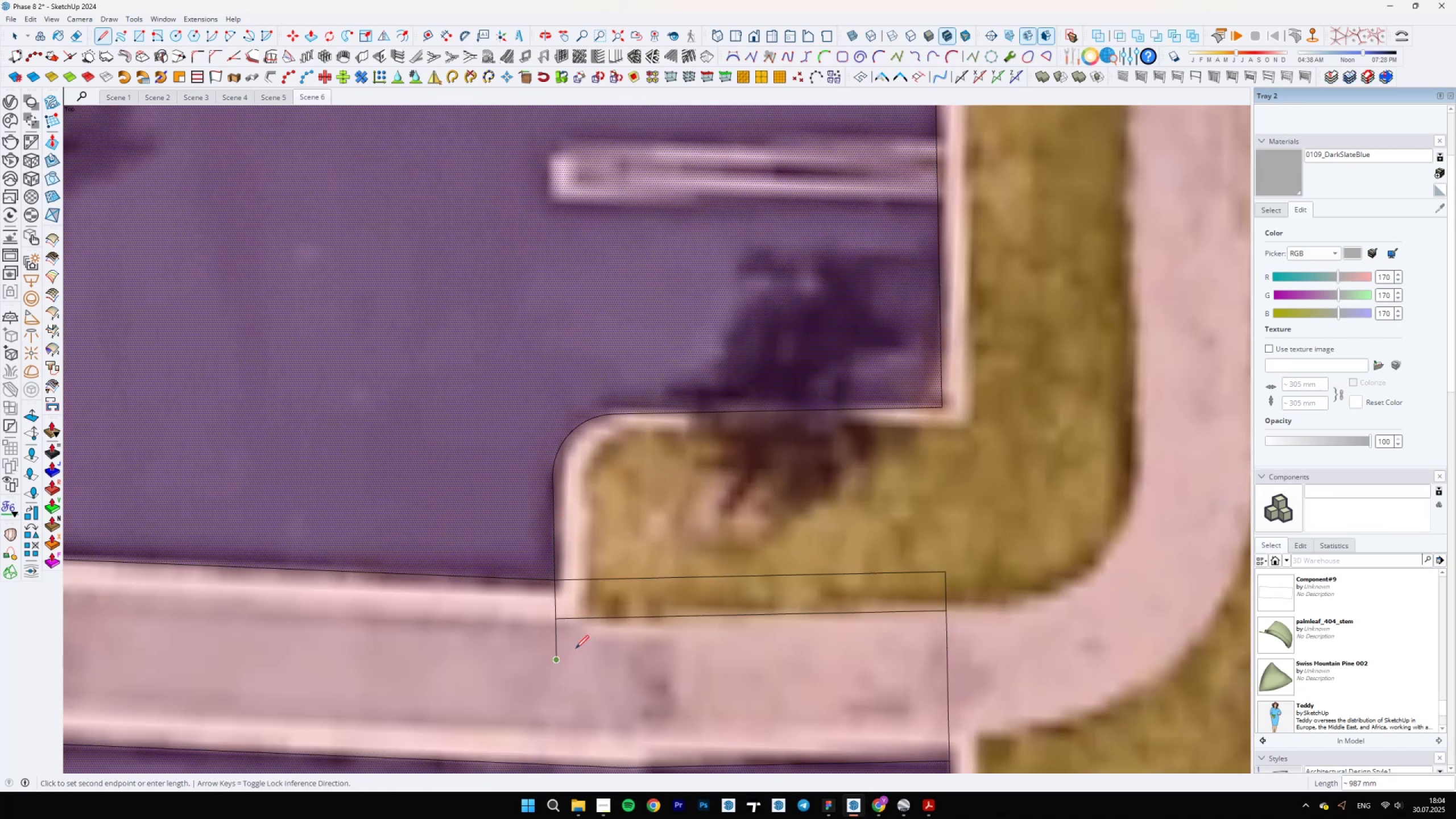 
scroll: coordinate [560, 623], scroll_direction: up, amount: 5.0
 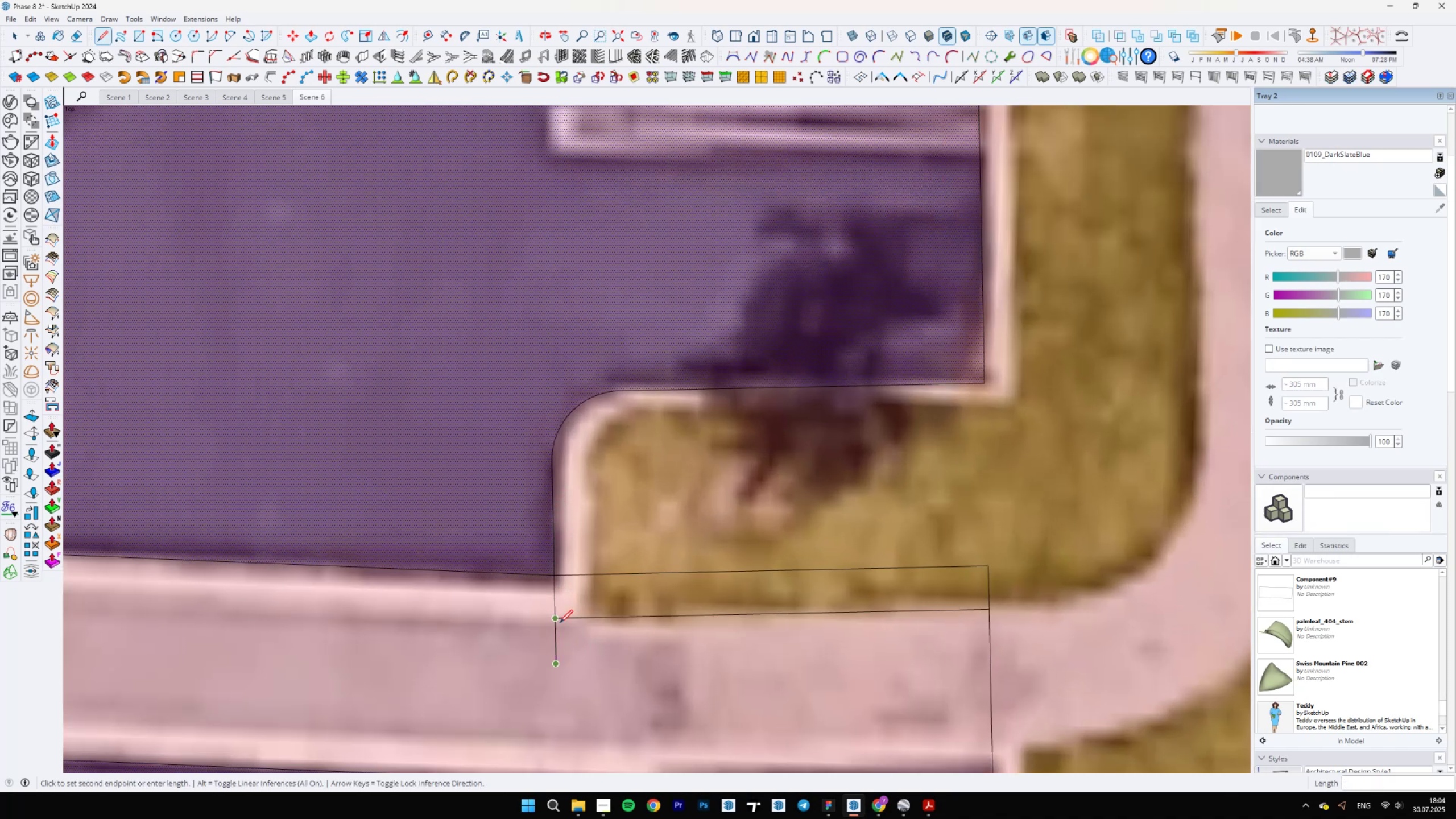 
key(E)
 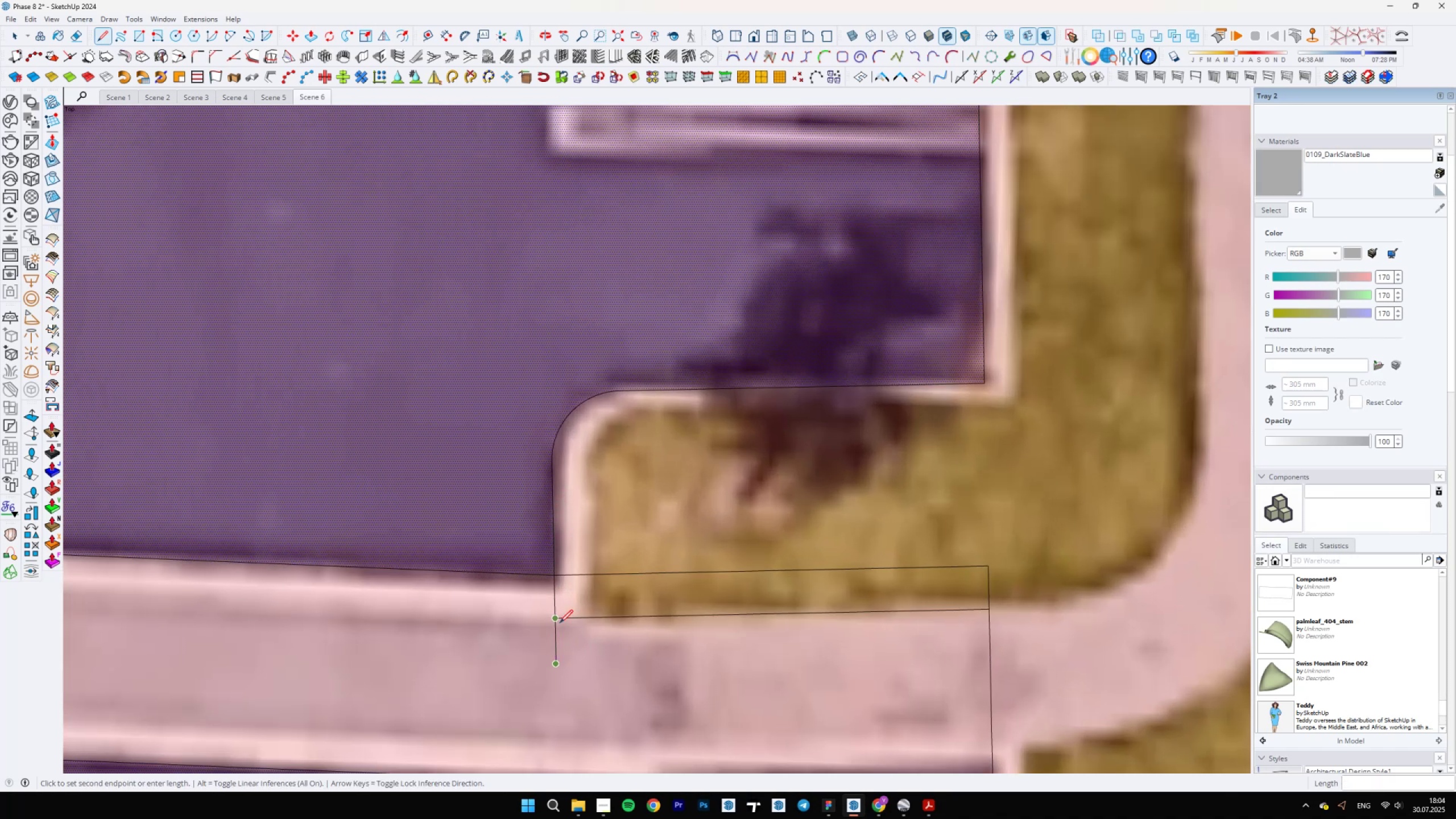 
left_click_drag(start_coordinate=[555, 640], to_coordinate=[540, 635])
 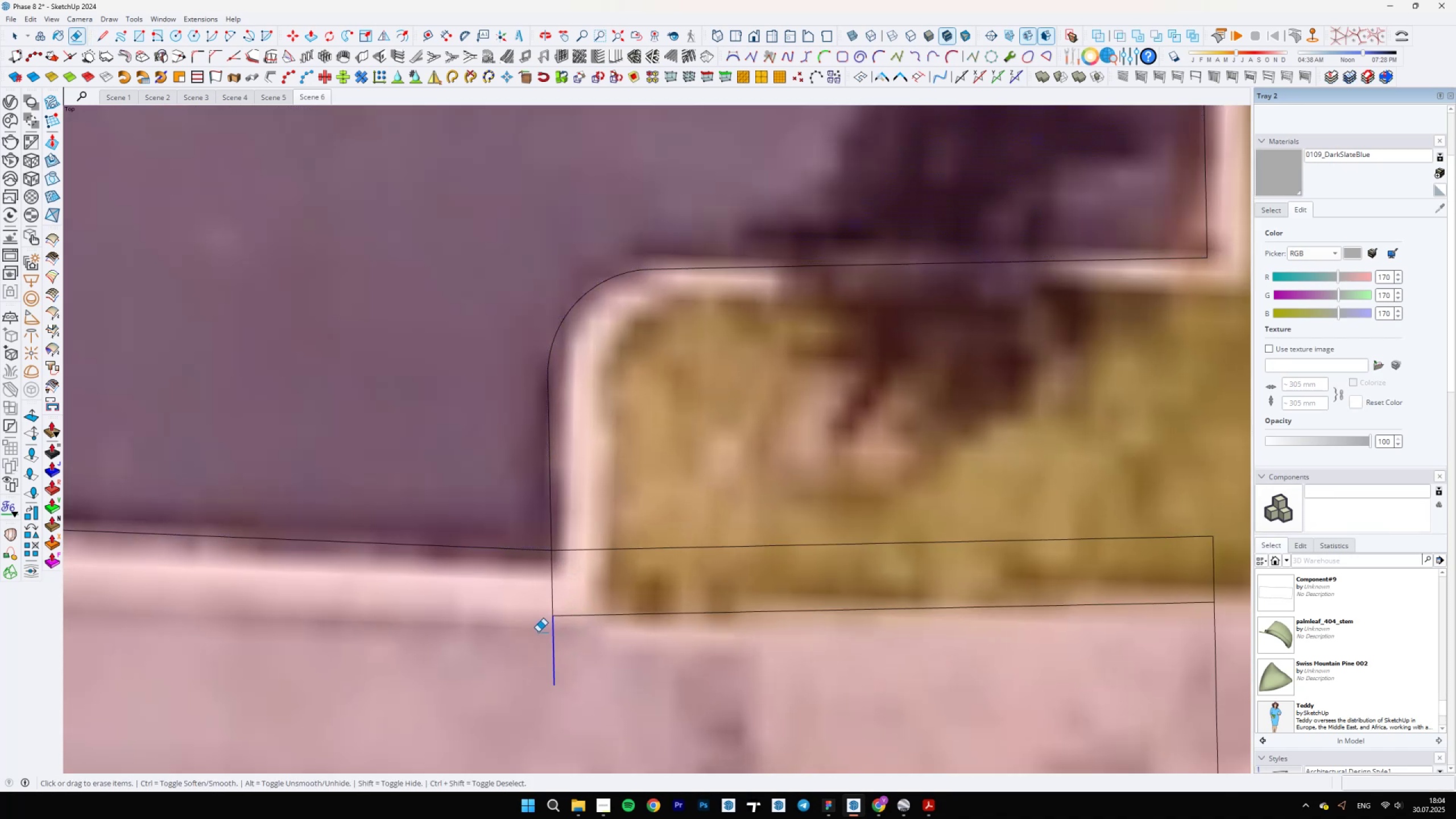 
scroll: coordinate [551, 615], scroll_direction: up, amount: 5.0
 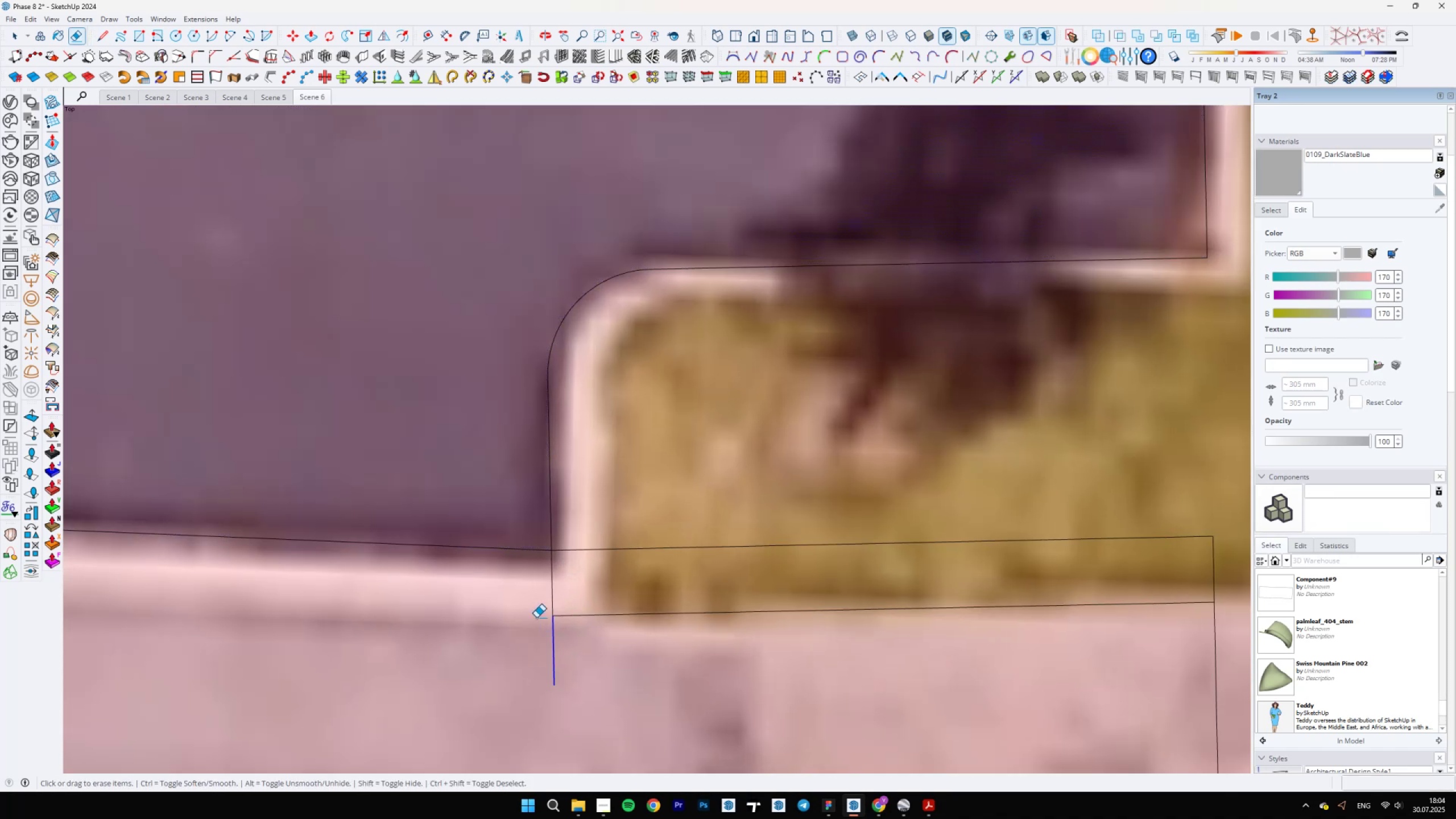 
key(Space)
 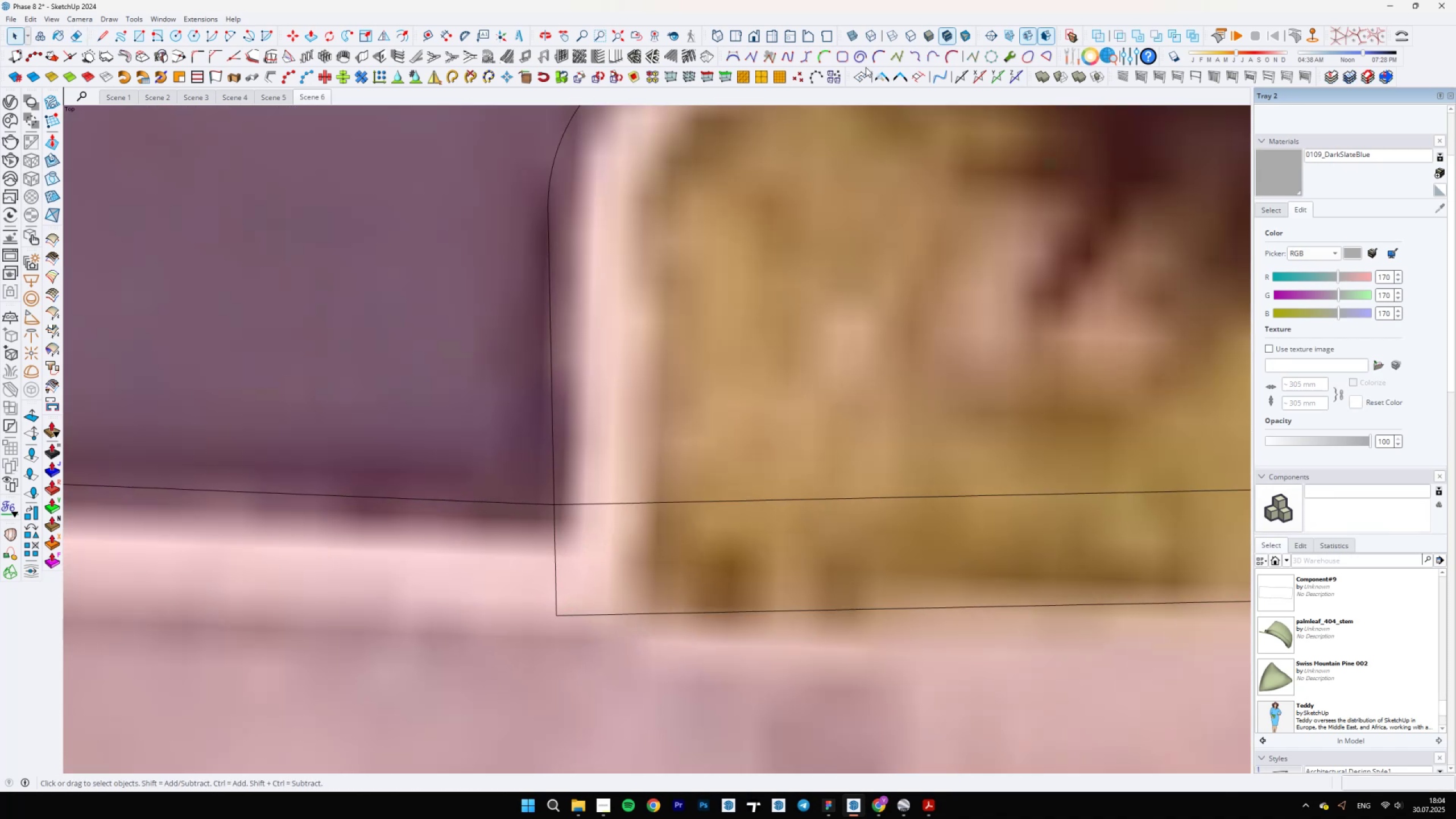 
left_click([880, 74])
 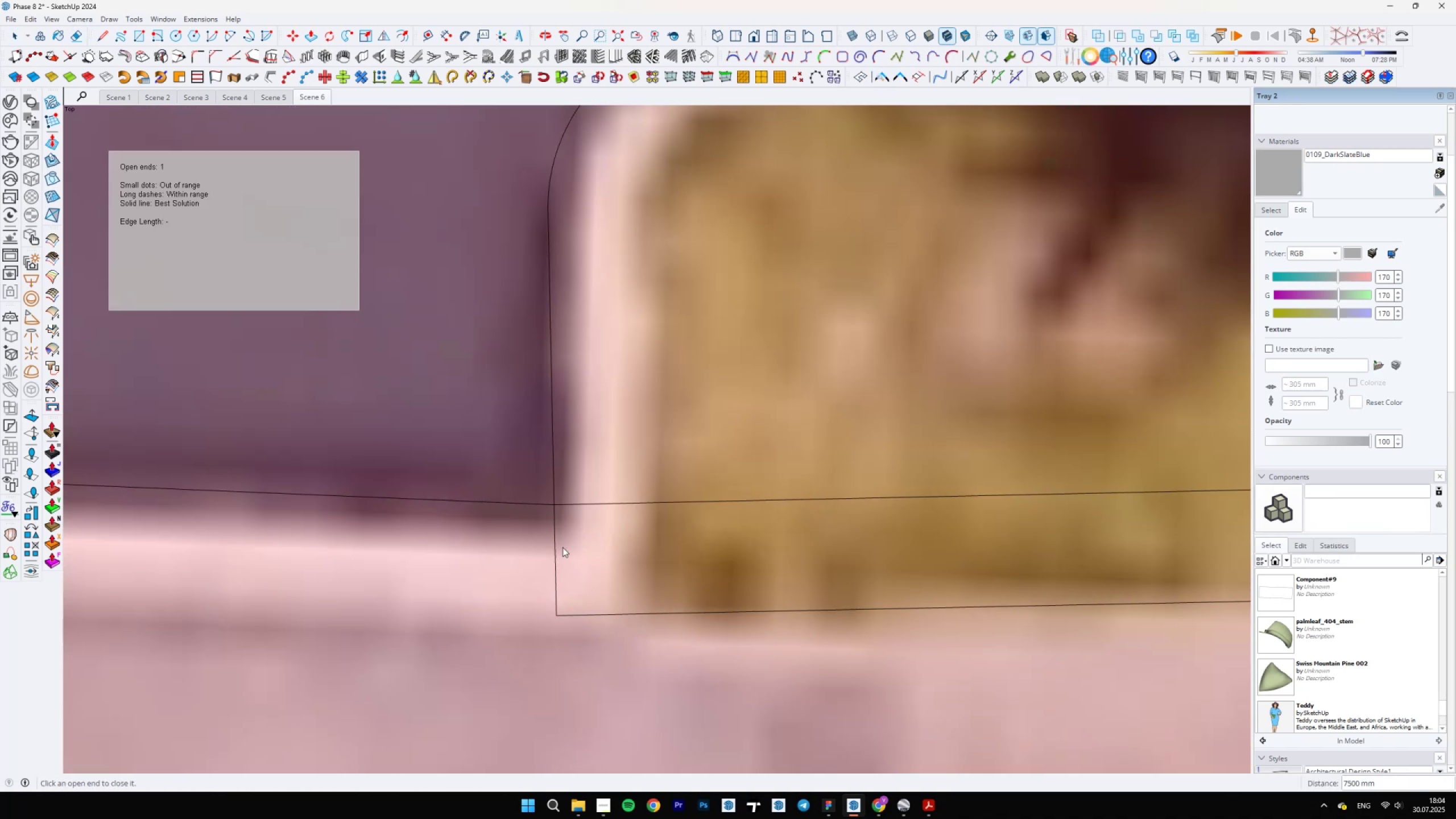 
scroll: coordinate [665, 530], scroll_direction: down, amount: 50.0
 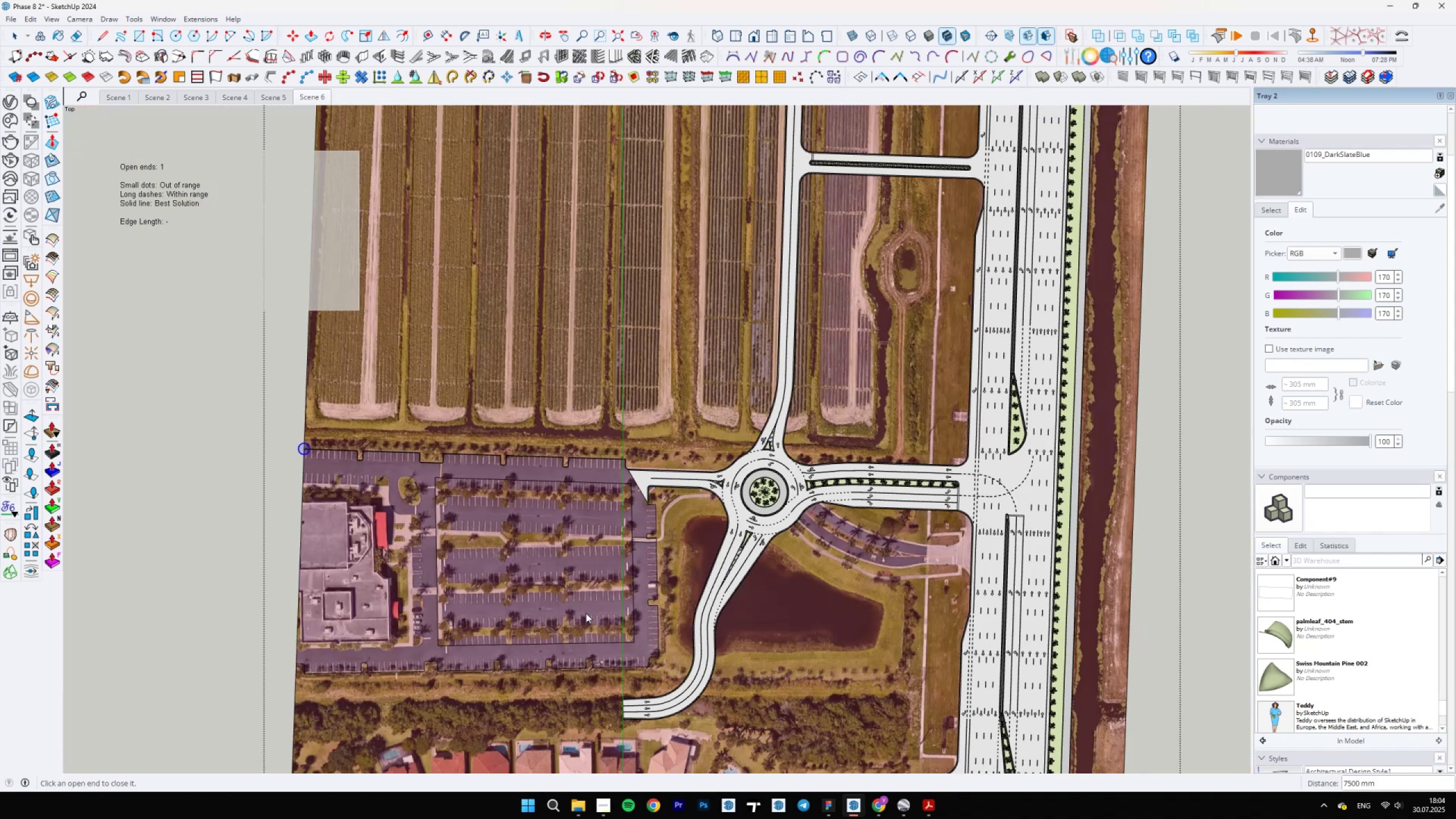 
scroll: coordinate [239, 469], scroll_direction: up, amount: 42.0
 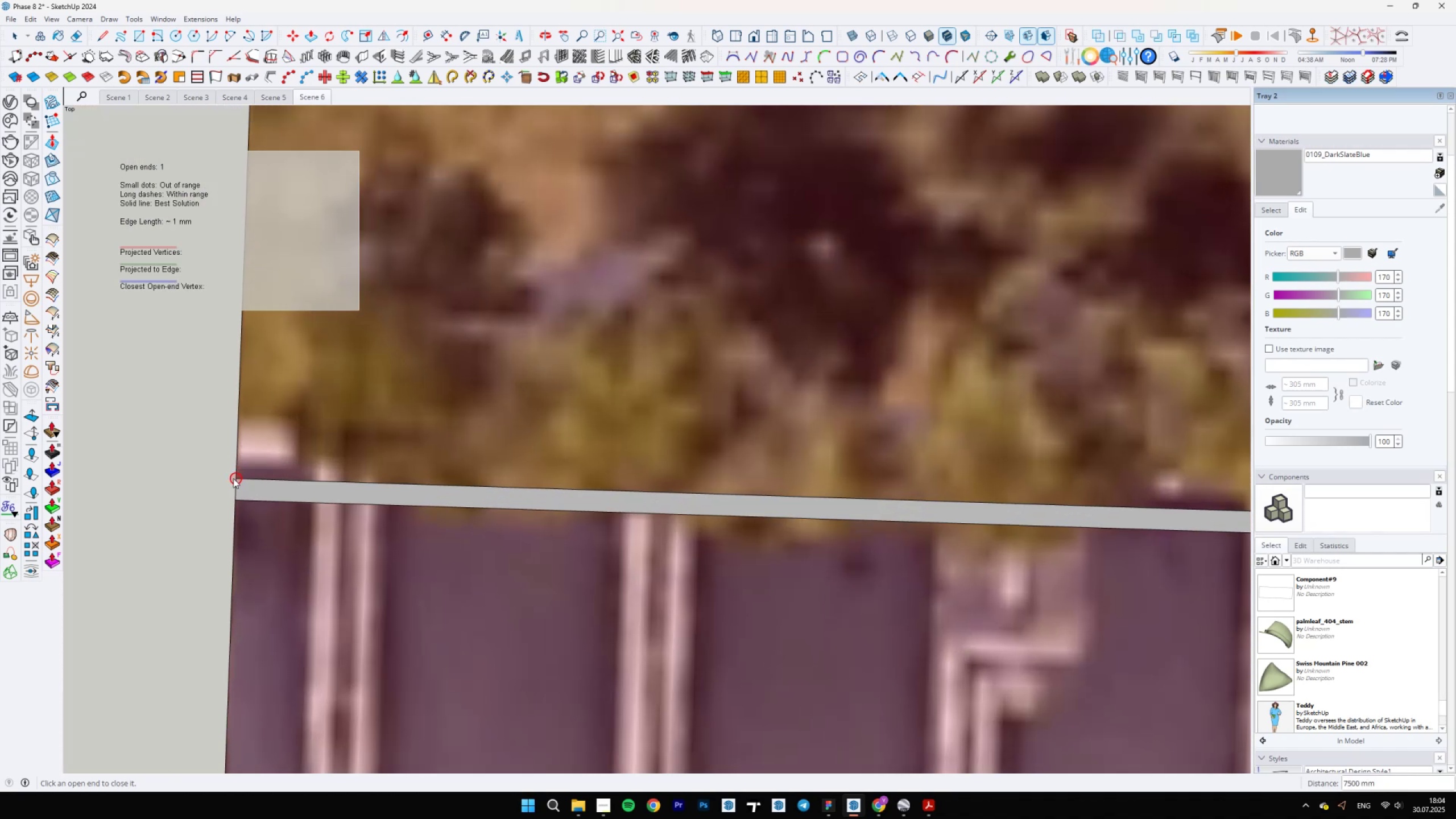 
left_click([233, 478])
 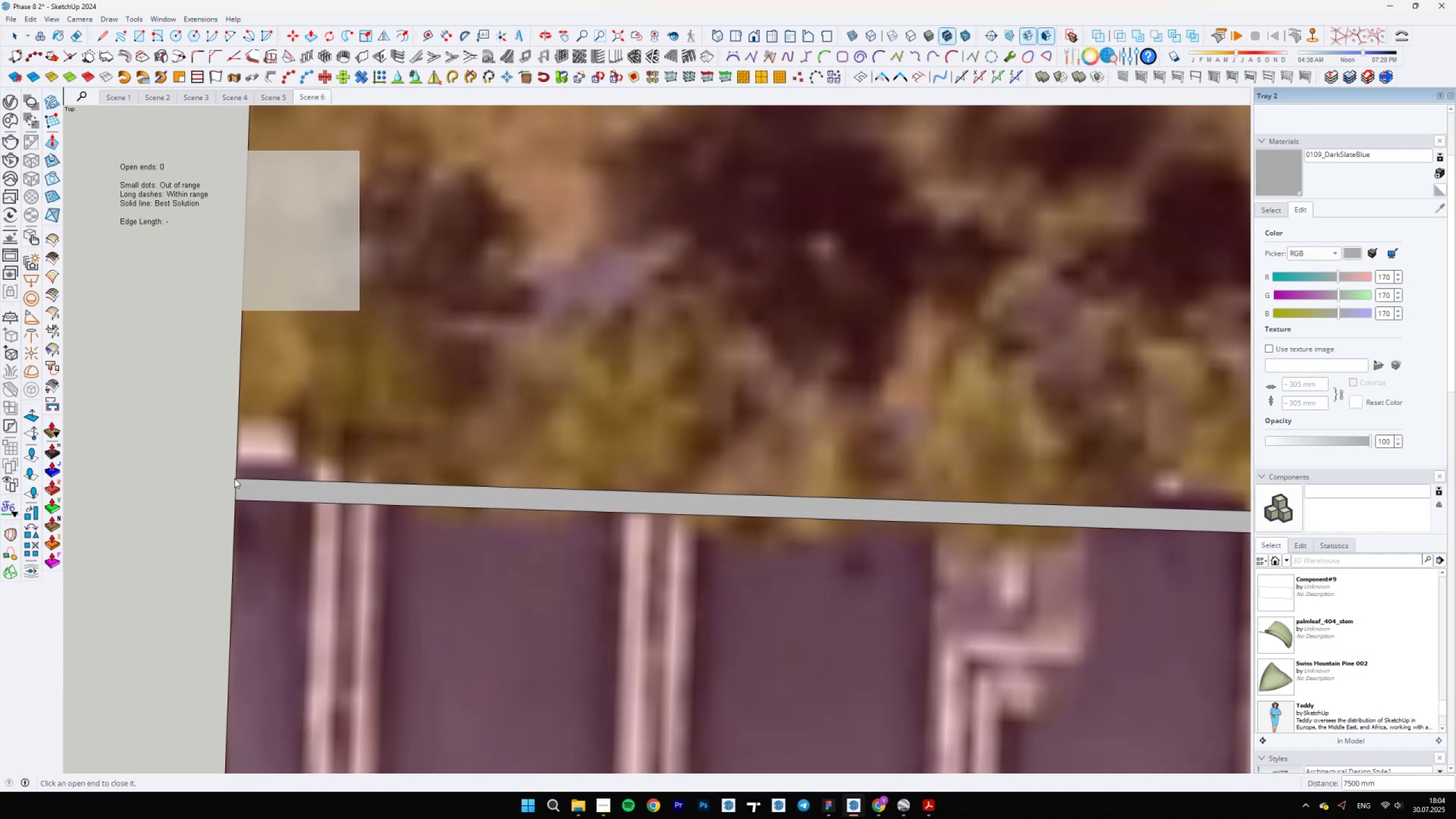 
scroll: coordinate [568, 404], scroll_direction: down, amount: 40.0
 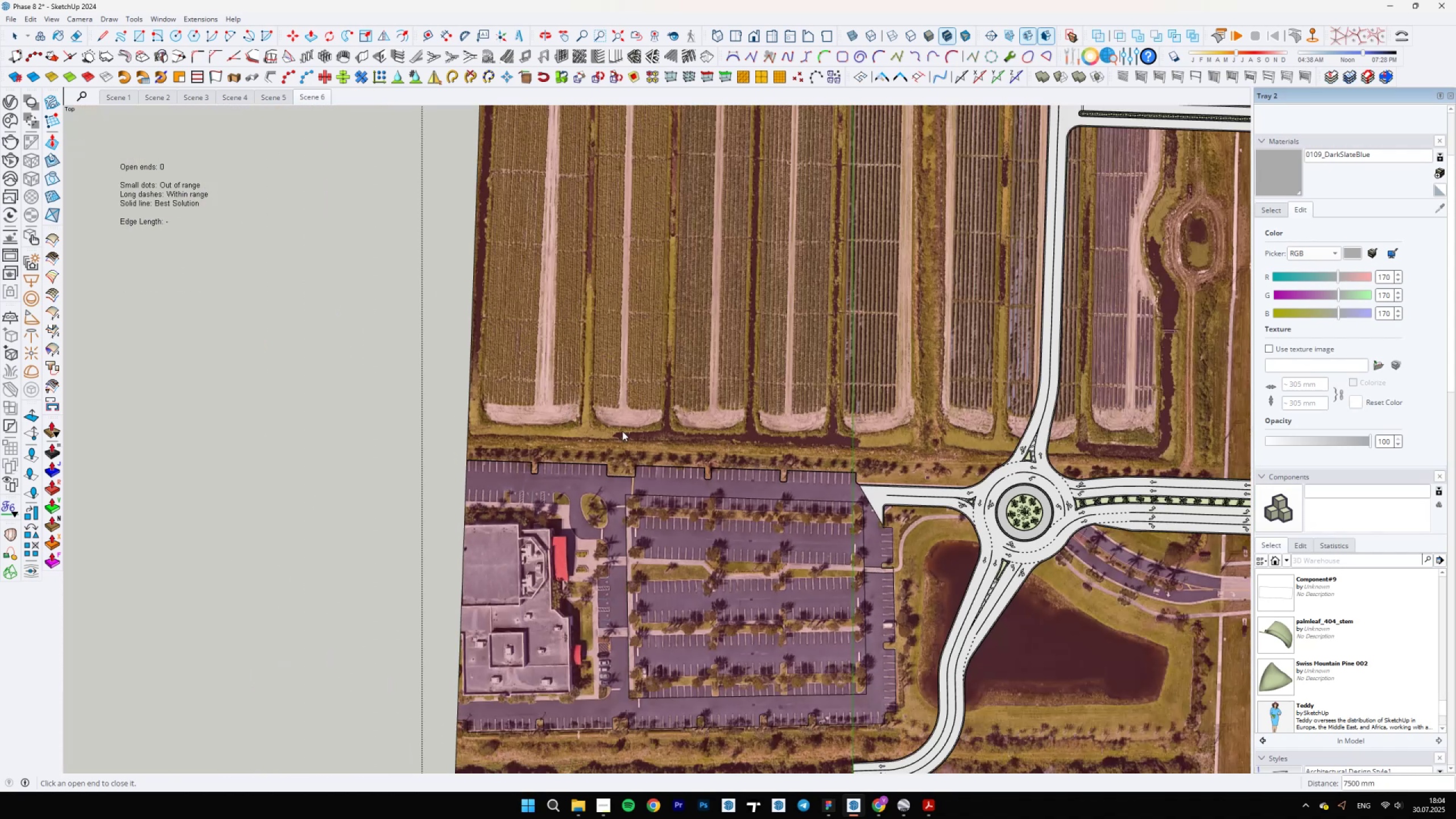 
scroll: coordinate [966, 568], scroll_direction: up, amount: 24.0
 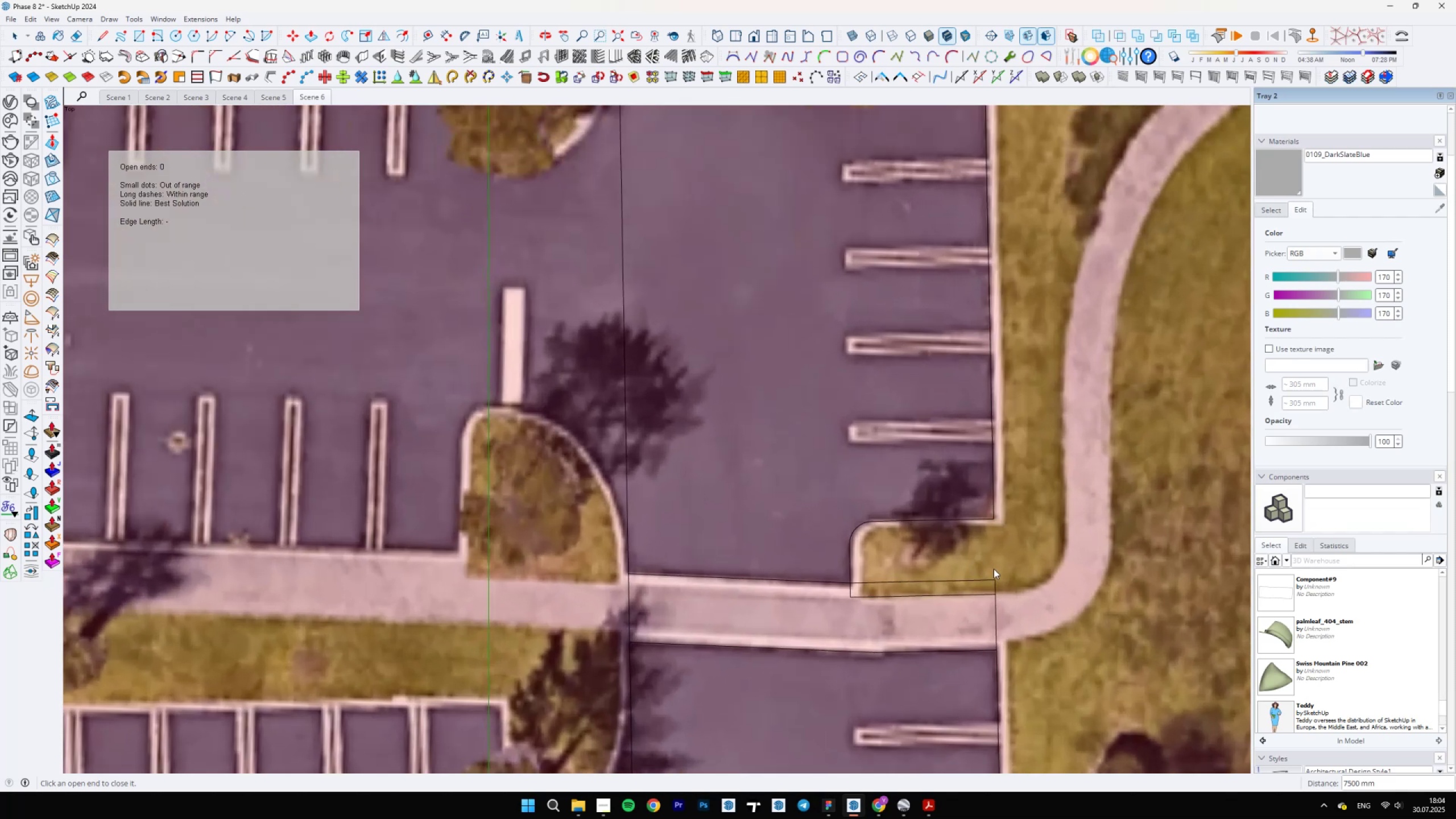 
key(E)
 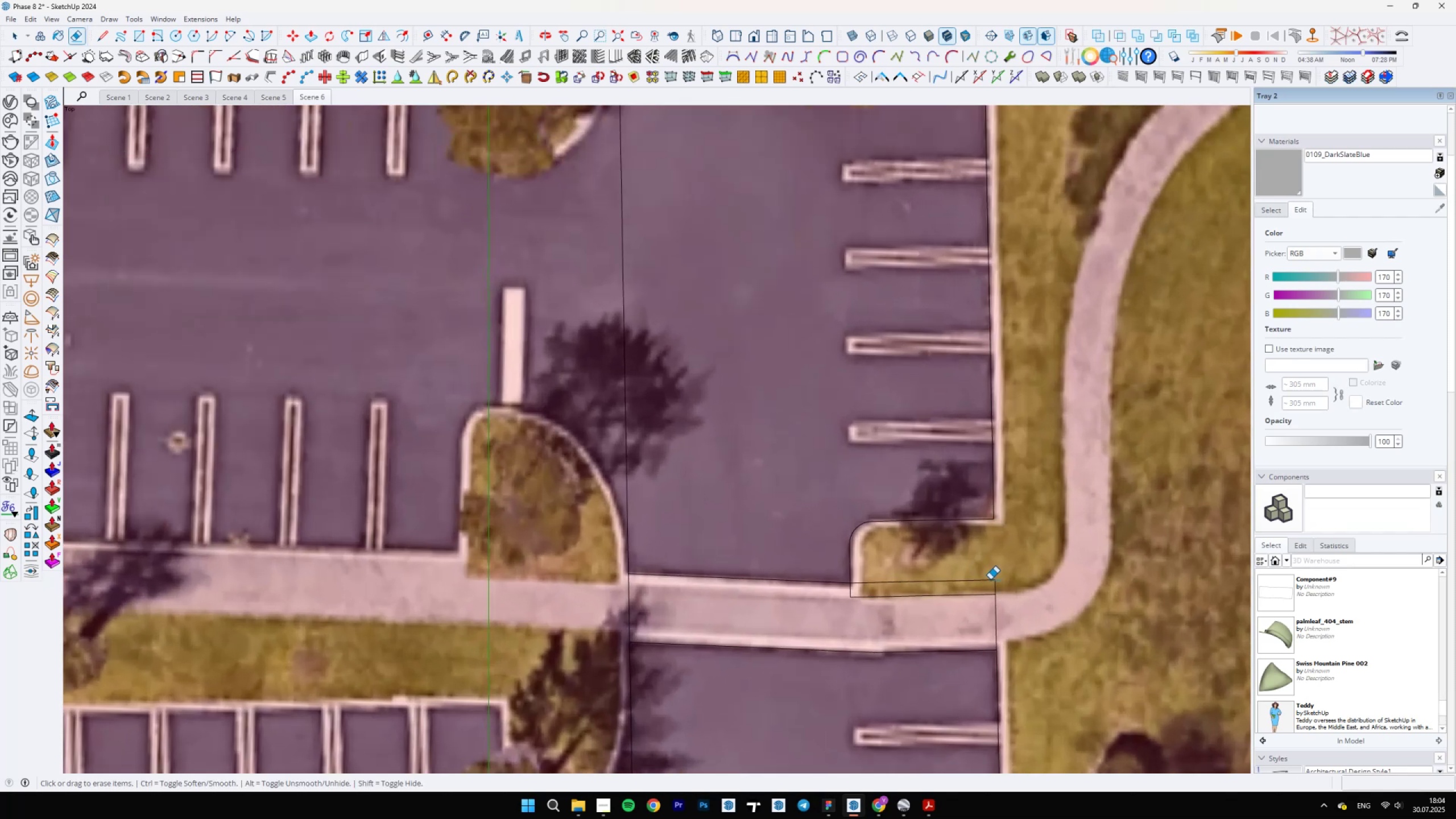 
left_click_drag(start_coordinate=[992, 583], to_coordinate=[987, 578])
 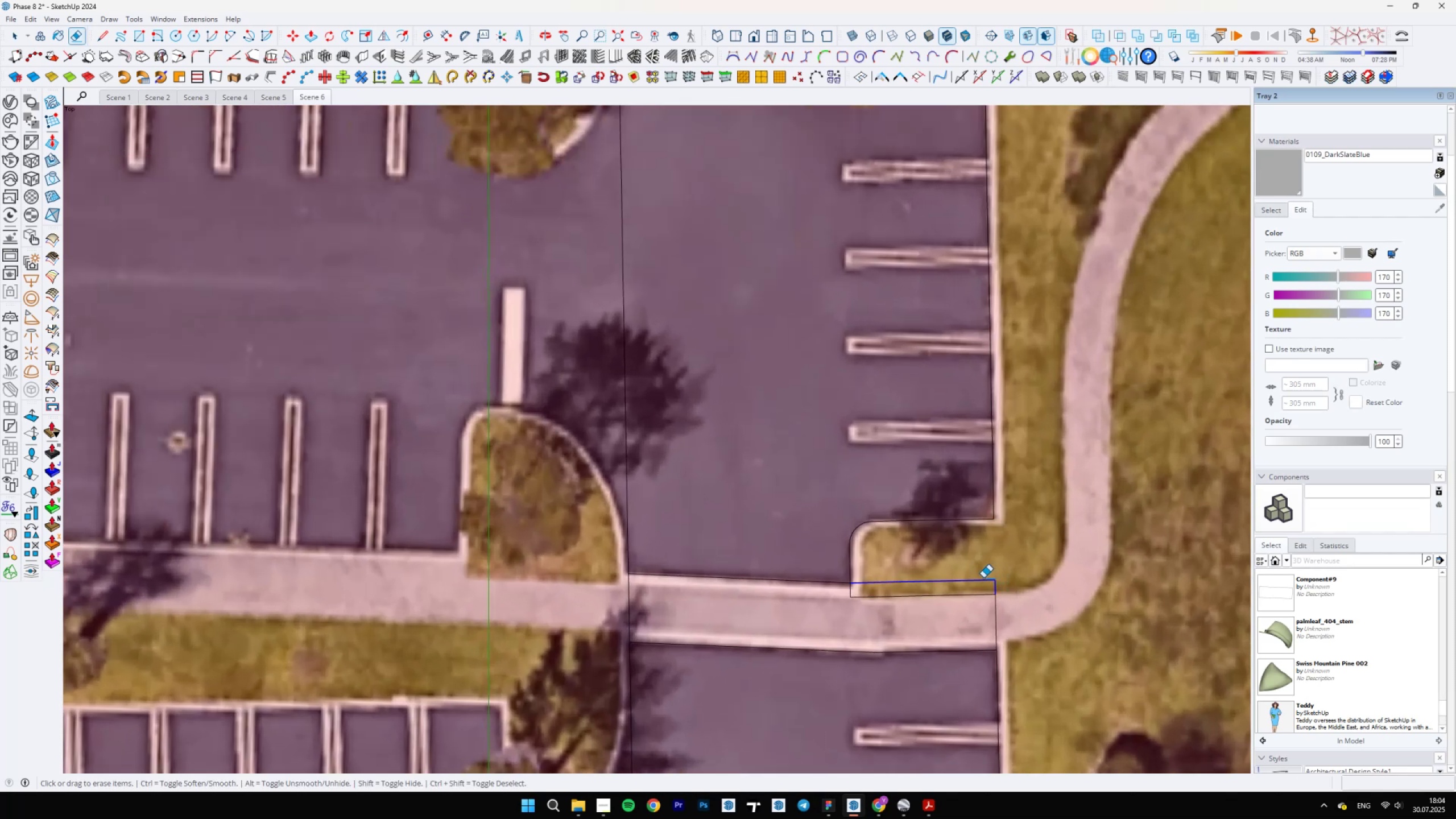 
key(Space)
 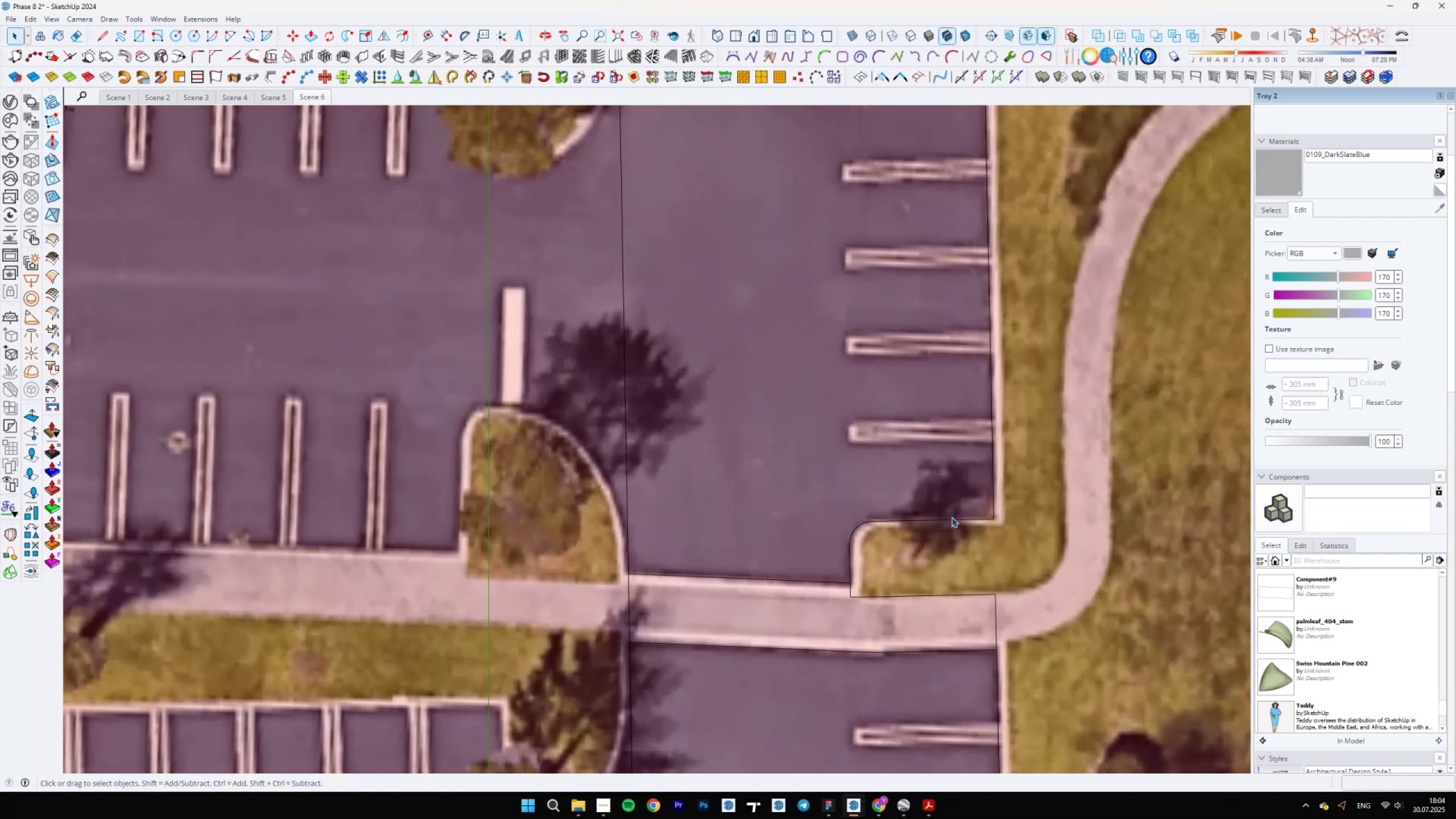 
left_click([958, 519])
 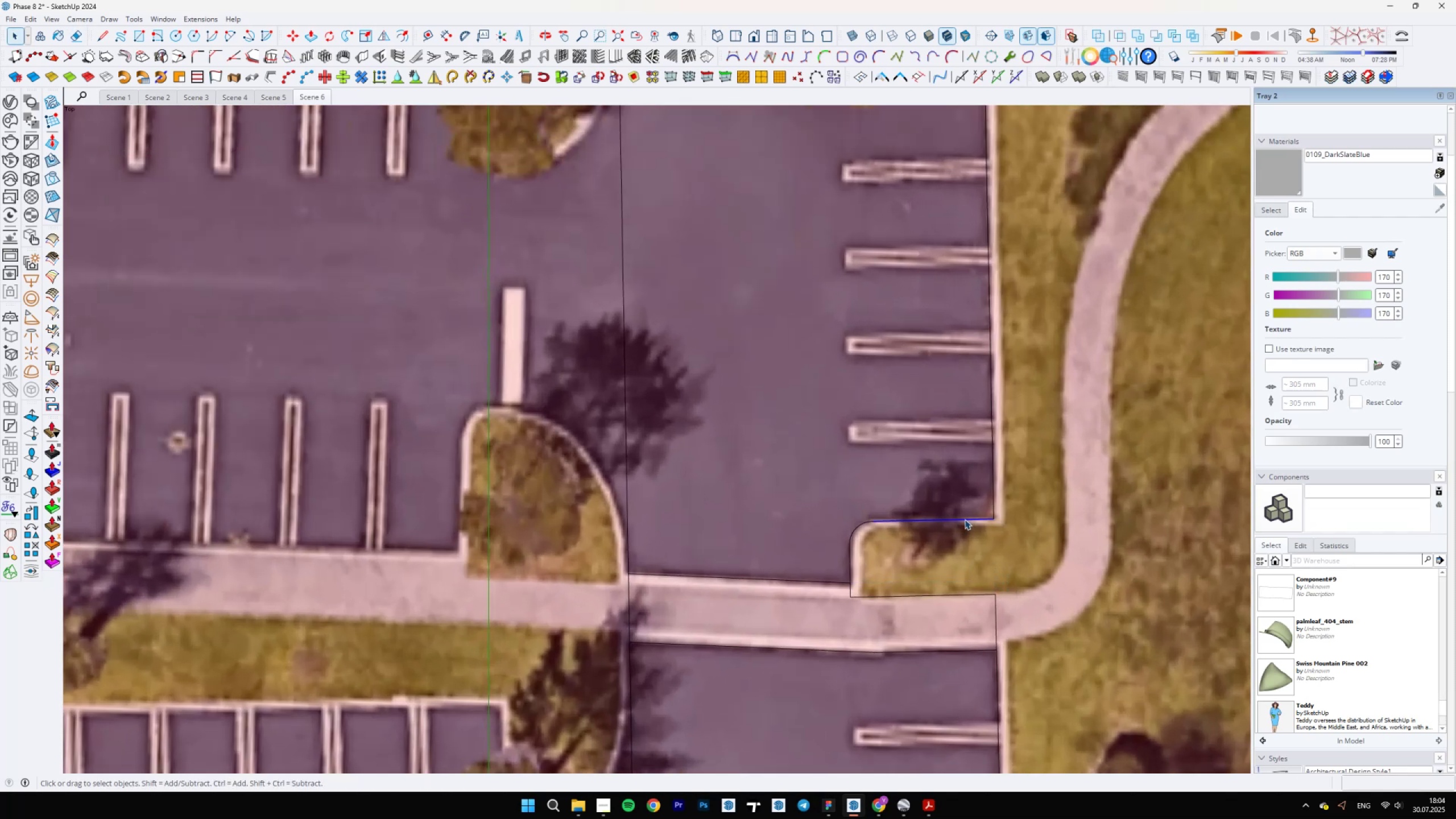 
scroll: coordinate [822, 536], scroll_direction: down, amount: 5.0
 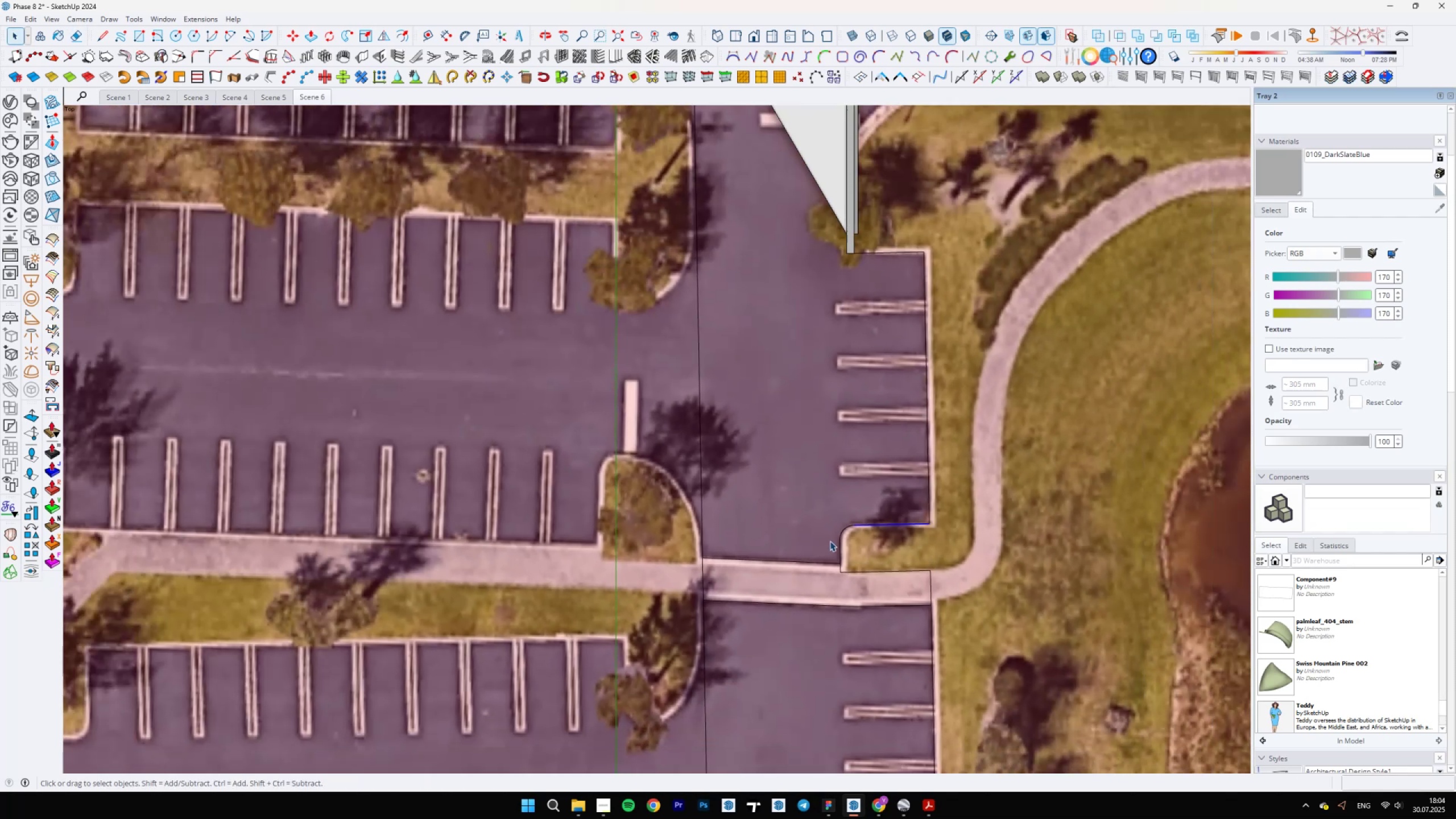 
hold_key(key=ControlLeft, duration=1.52)
left_click([930, 495])
 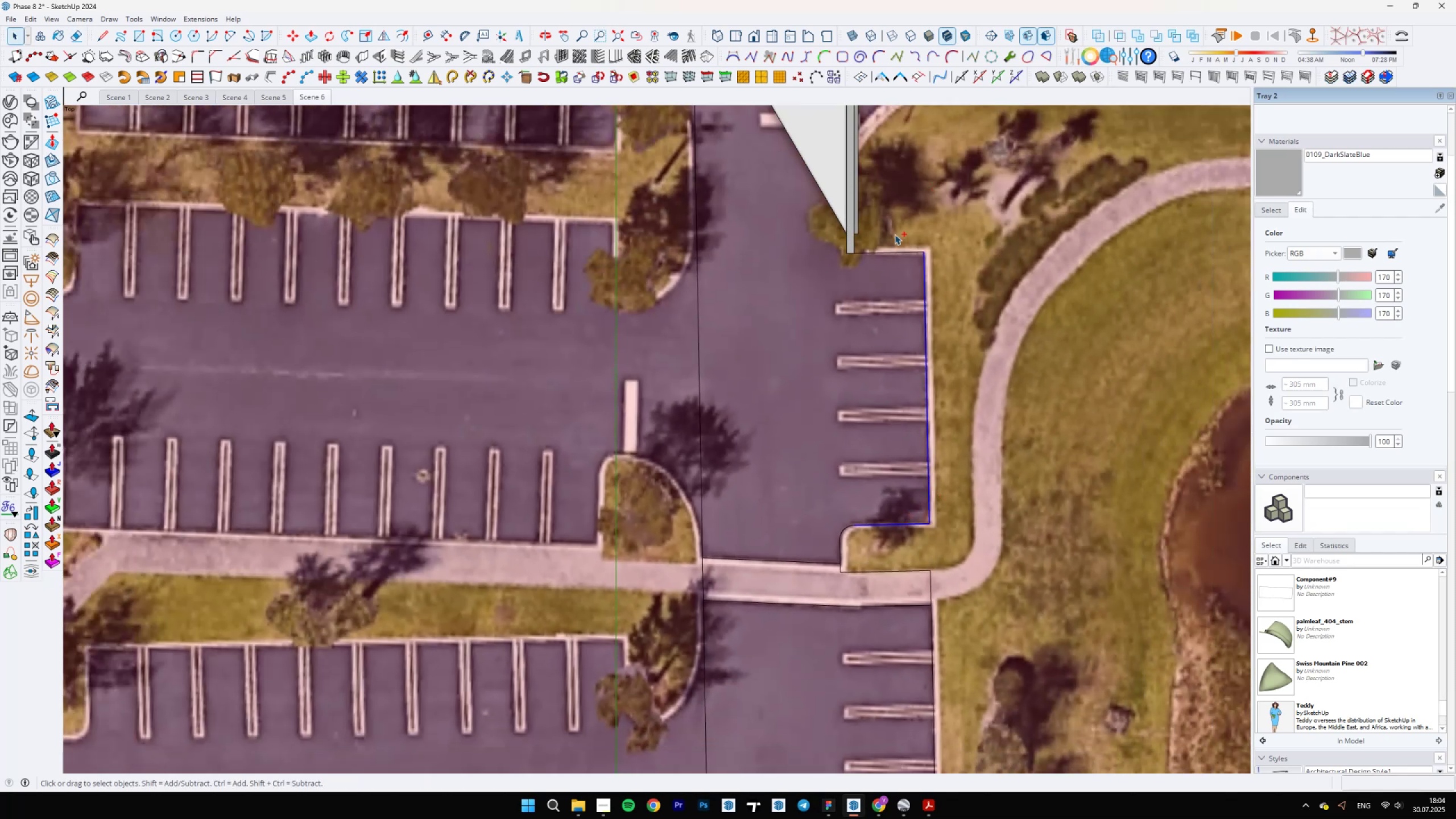 
hold_key(key=ControlLeft, duration=1.52)
scroll: coordinate [851, 244], scroll_direction: up, amount: 4.0
 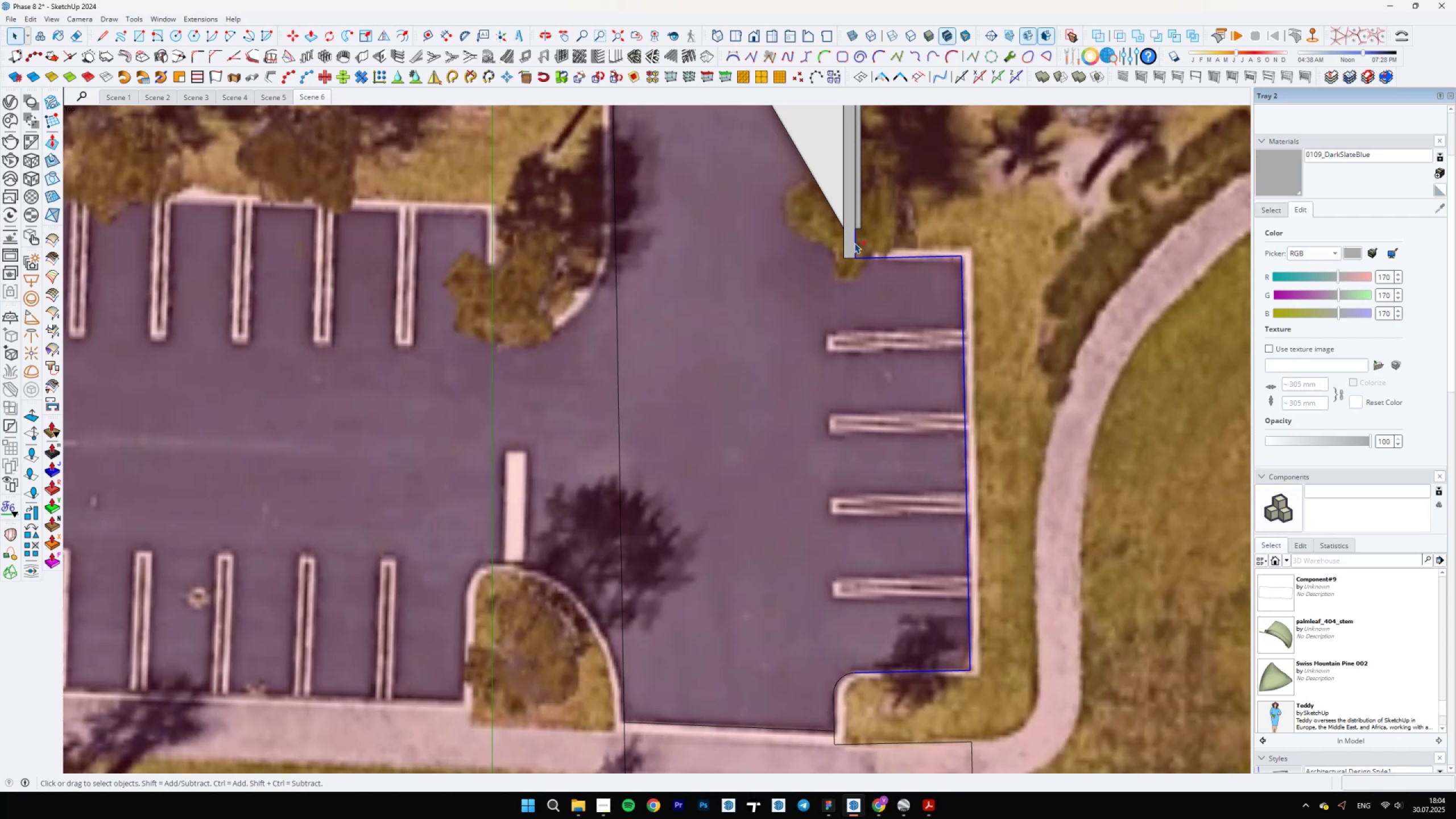 
hold_key(key=ControlLeft, duration=1.52)
scroll: coordinate [870, 696], scroll_direction: up, amount: 3.0
 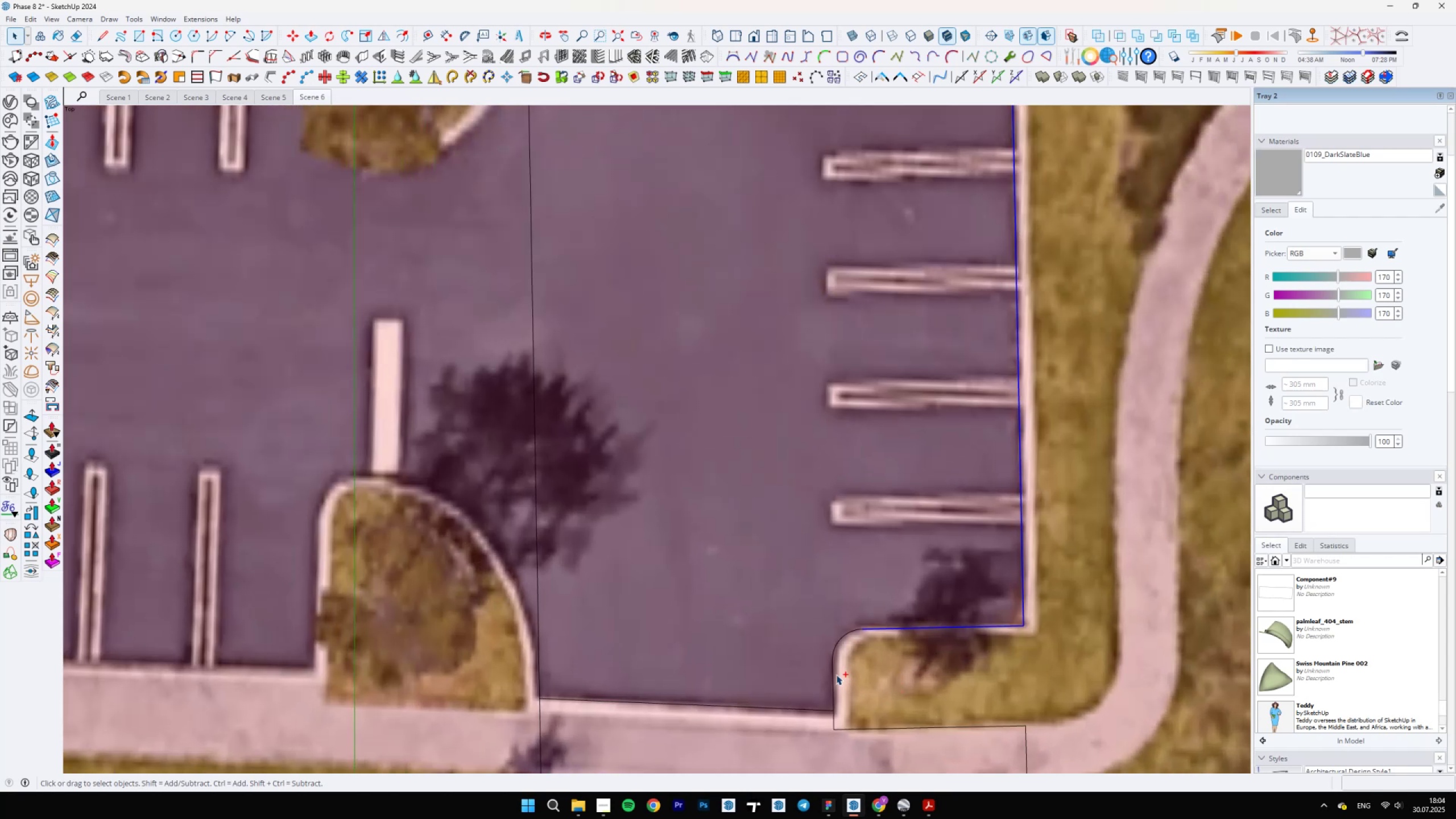 
left_click([831, 672])
 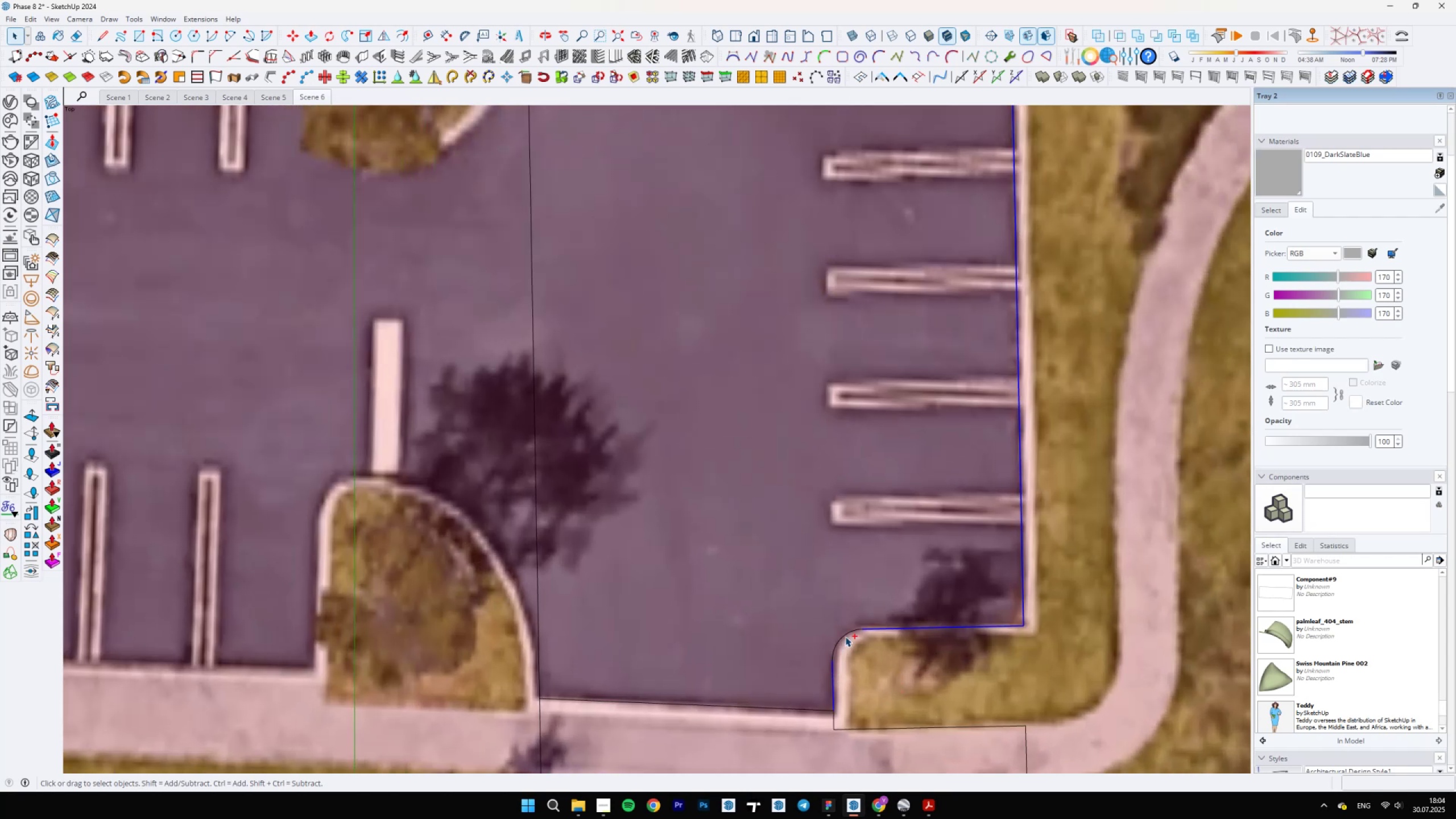 
hold_key(key=ControlLeft, duration=1.51)
left_click([845, 636])
 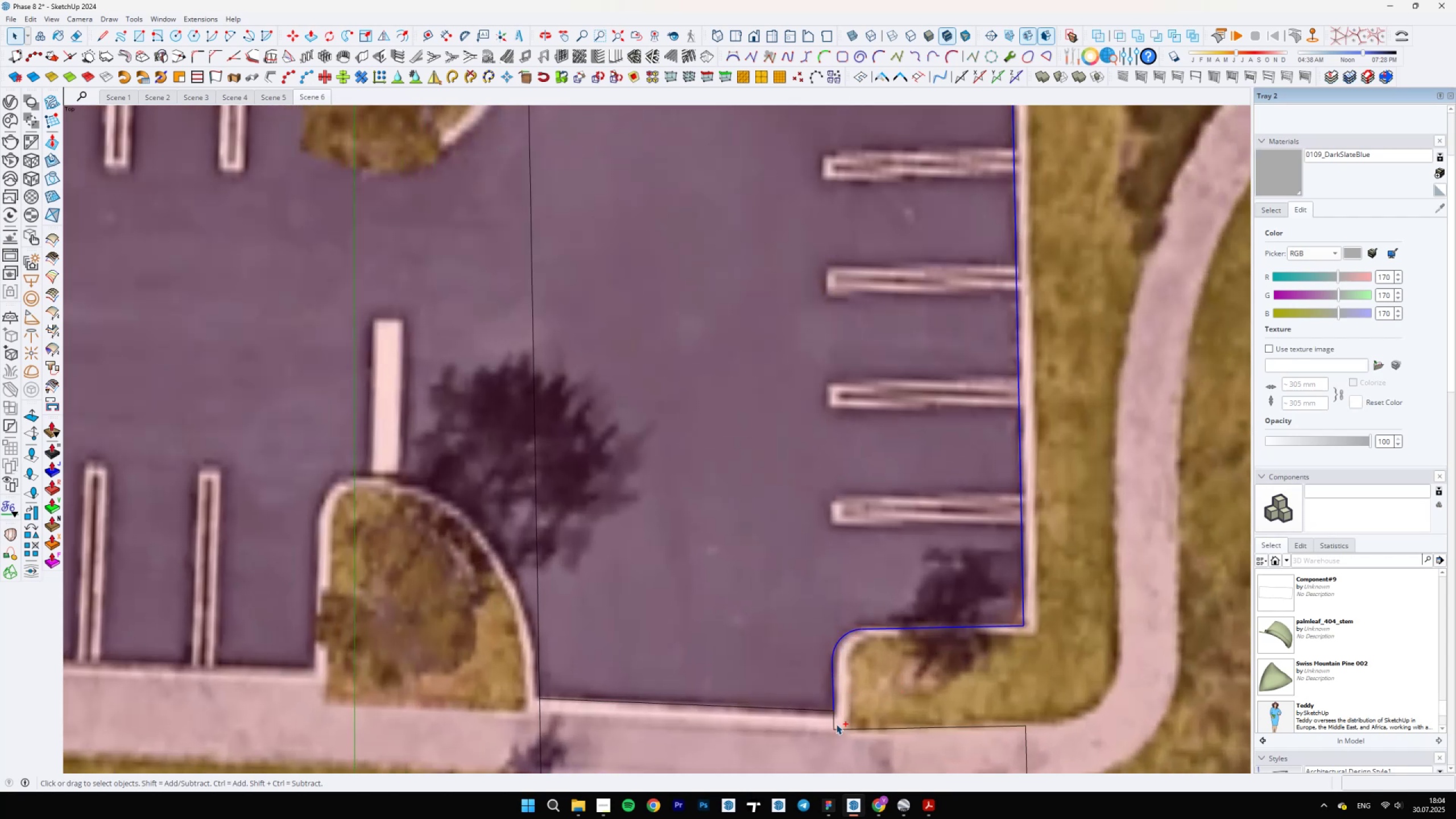 
left_click([832, 723])
 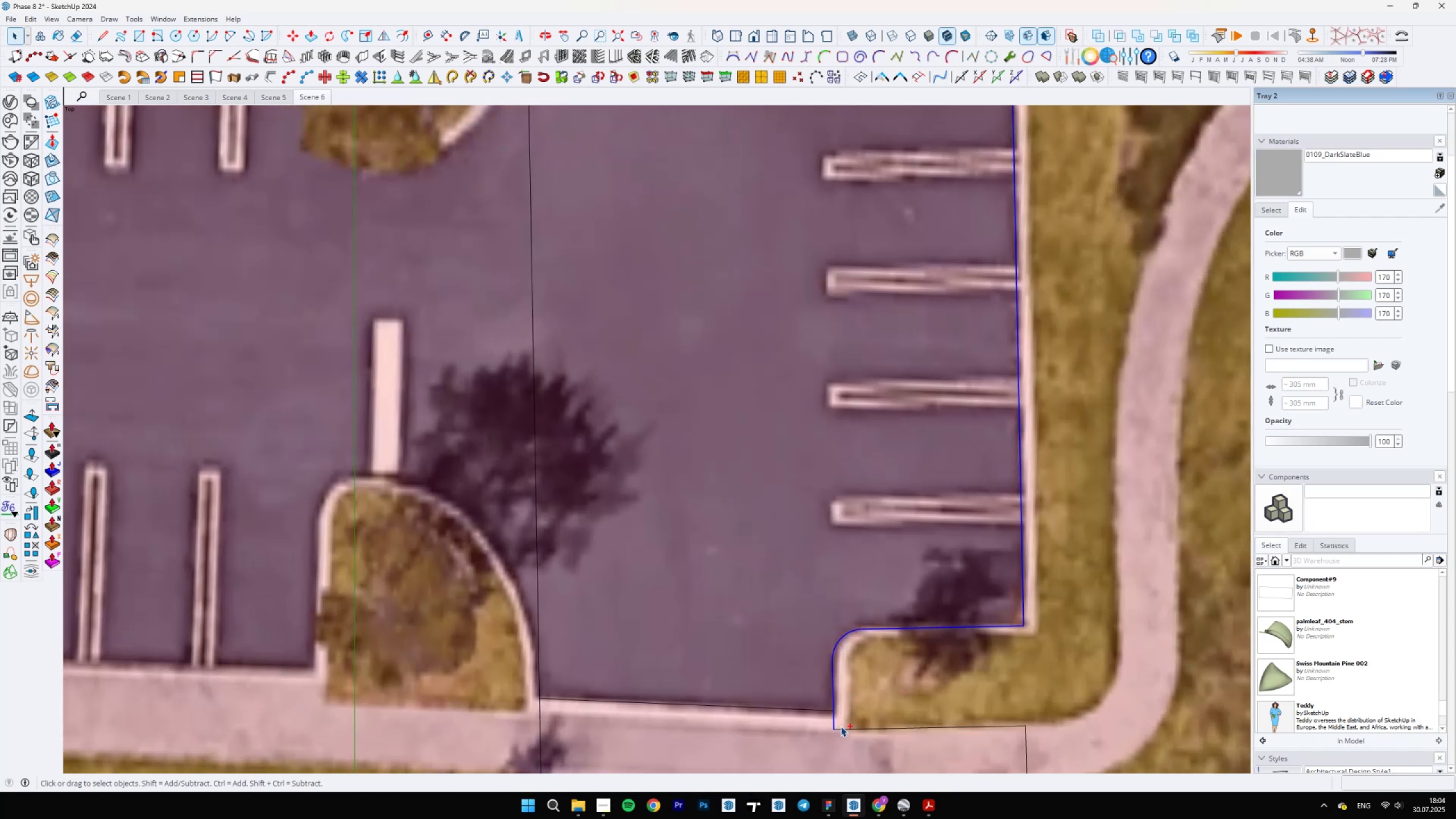 
hold_key(key=ControlLeft, duration=0.99)
left_click([850, 727])
 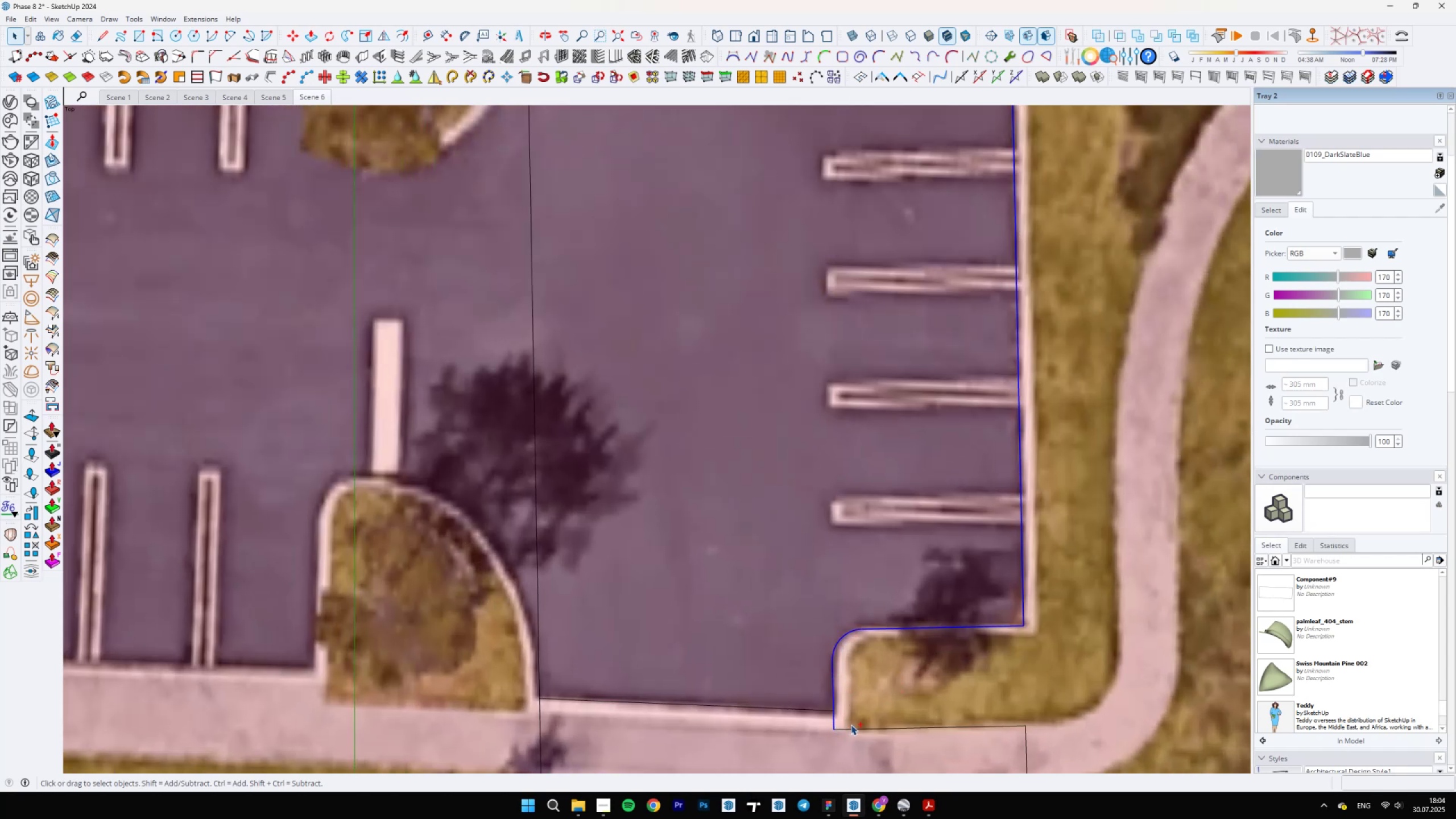 
scroll: coordinate [918, 689], scroll_direction: down, amount: 2.0
 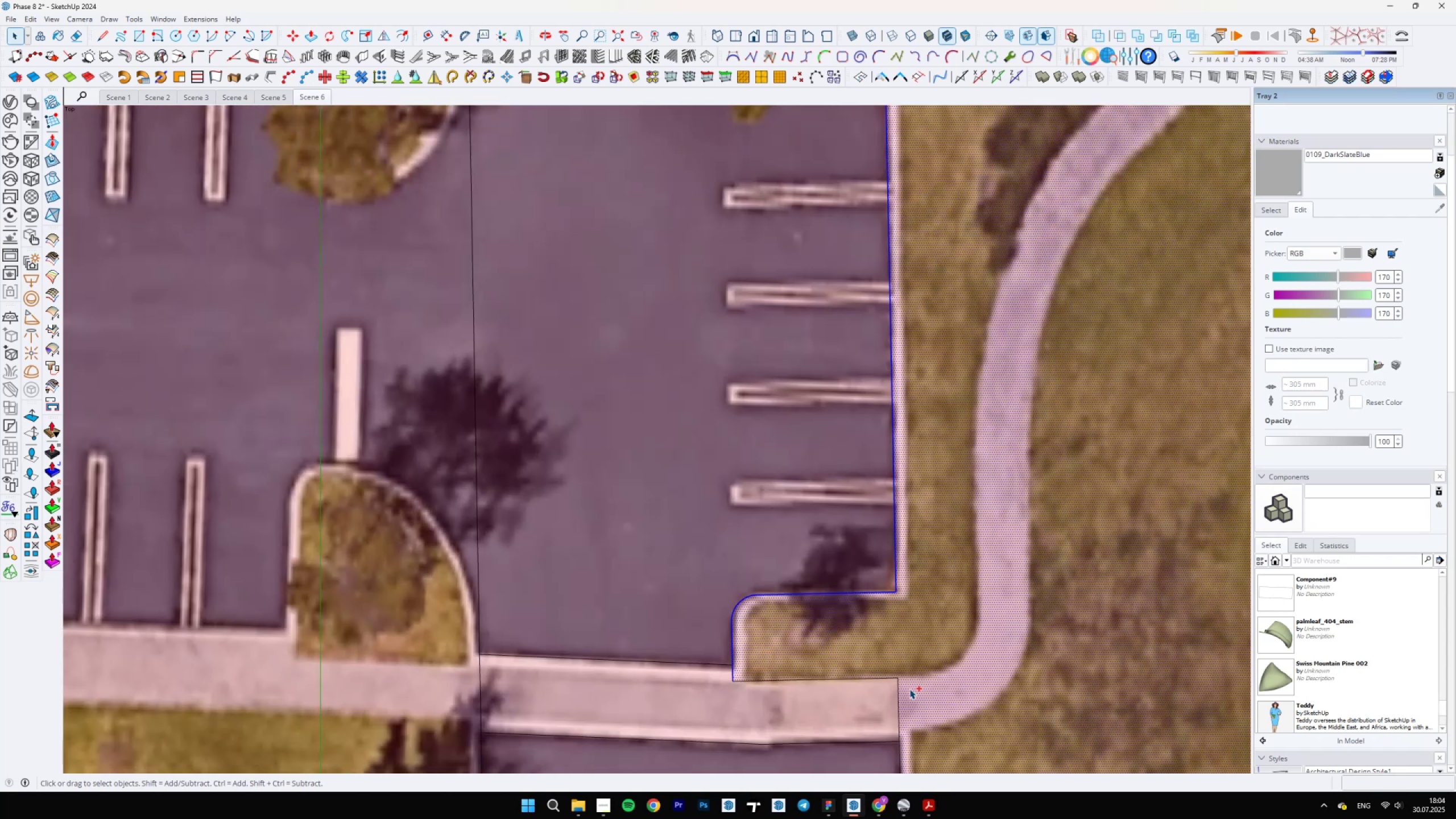 
hold_key(key=ShiftLeft, duration=1.52)
left_click_drag(start_coordinate=[895, 684], to_coordinate=[899, 685])
 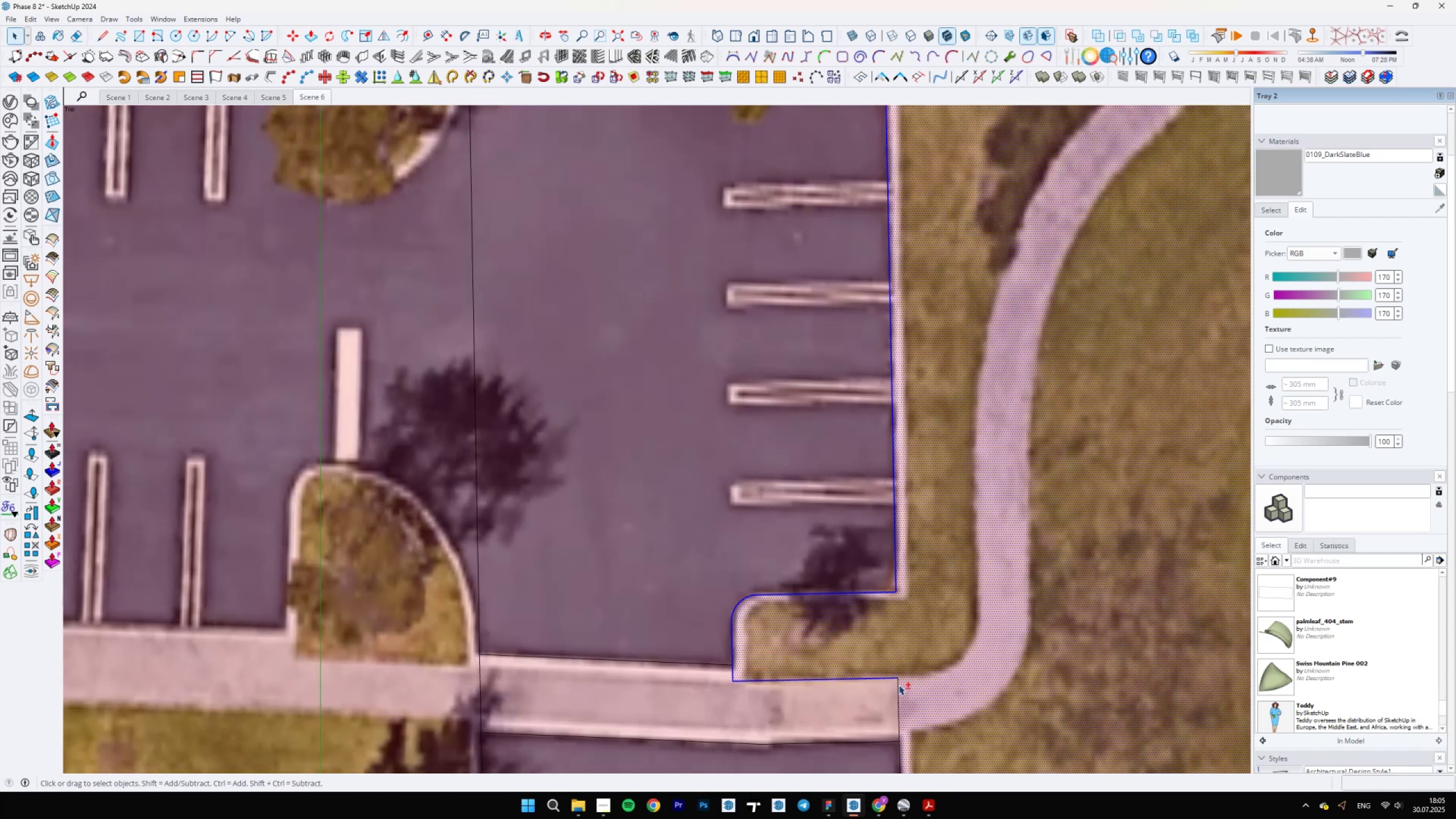 
hold_key(key=ShiftLeft, duration=1.05)
left_click([898, 684])
 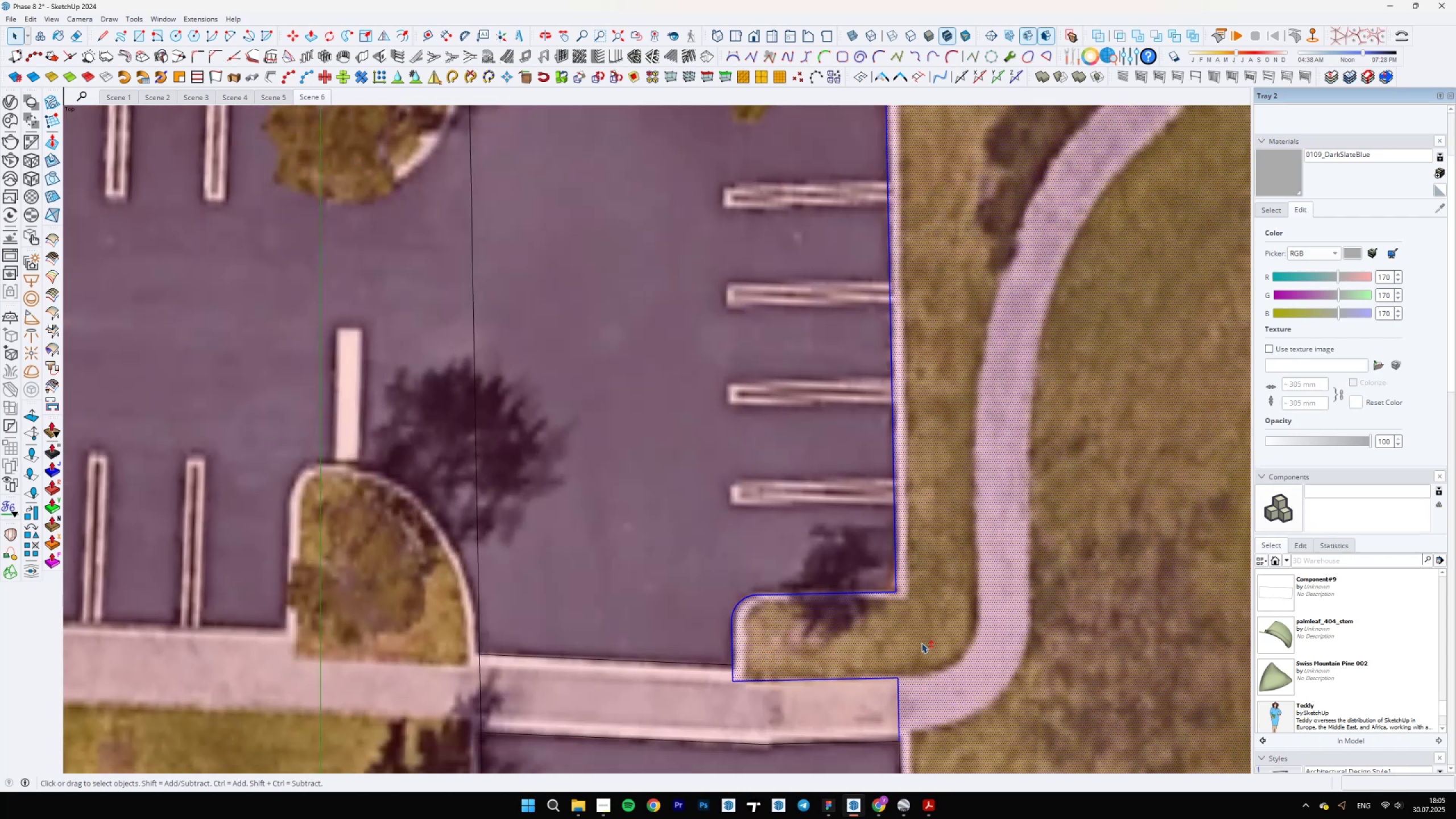 
double_click([934, 613])
 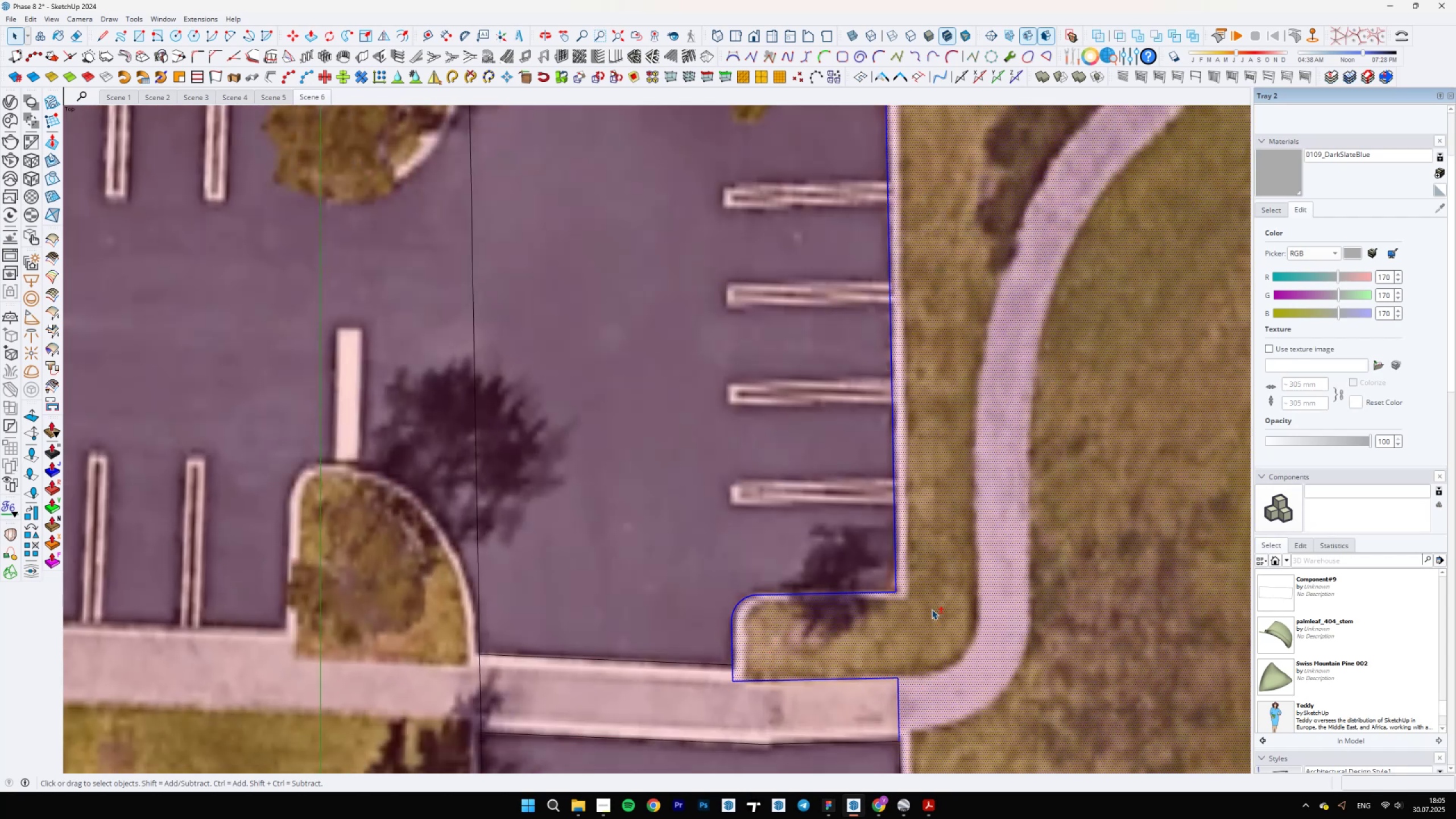 
scroll: coordinate [787, 477], scroll_direction: down, amount: 6.0
 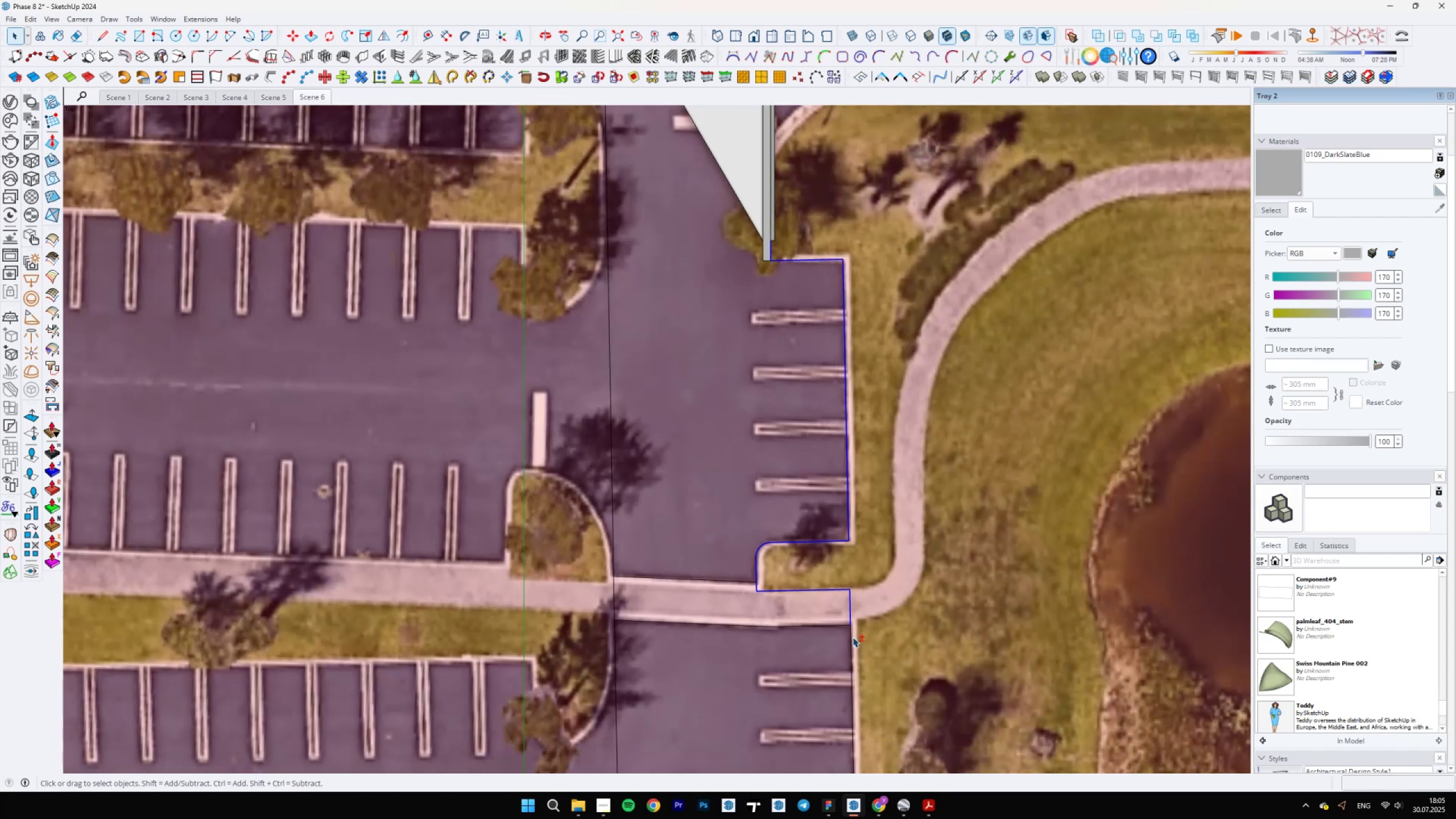 
hold_key(key=ControlLeft, duration=1.5)
left_click([850, 639])
 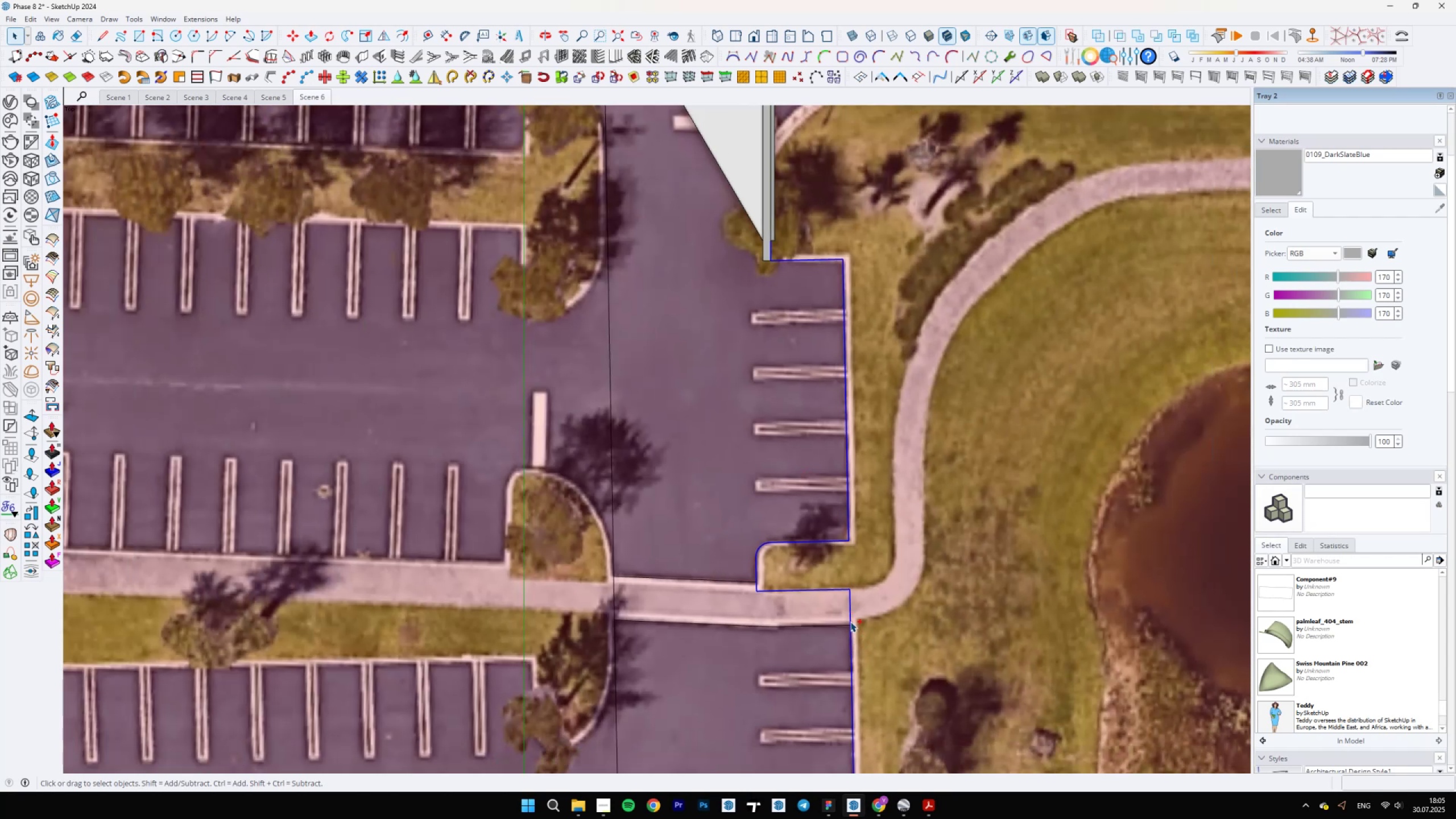 
scroll: coordinate [871, 490], scroll_direction: down, amount: 17.0
 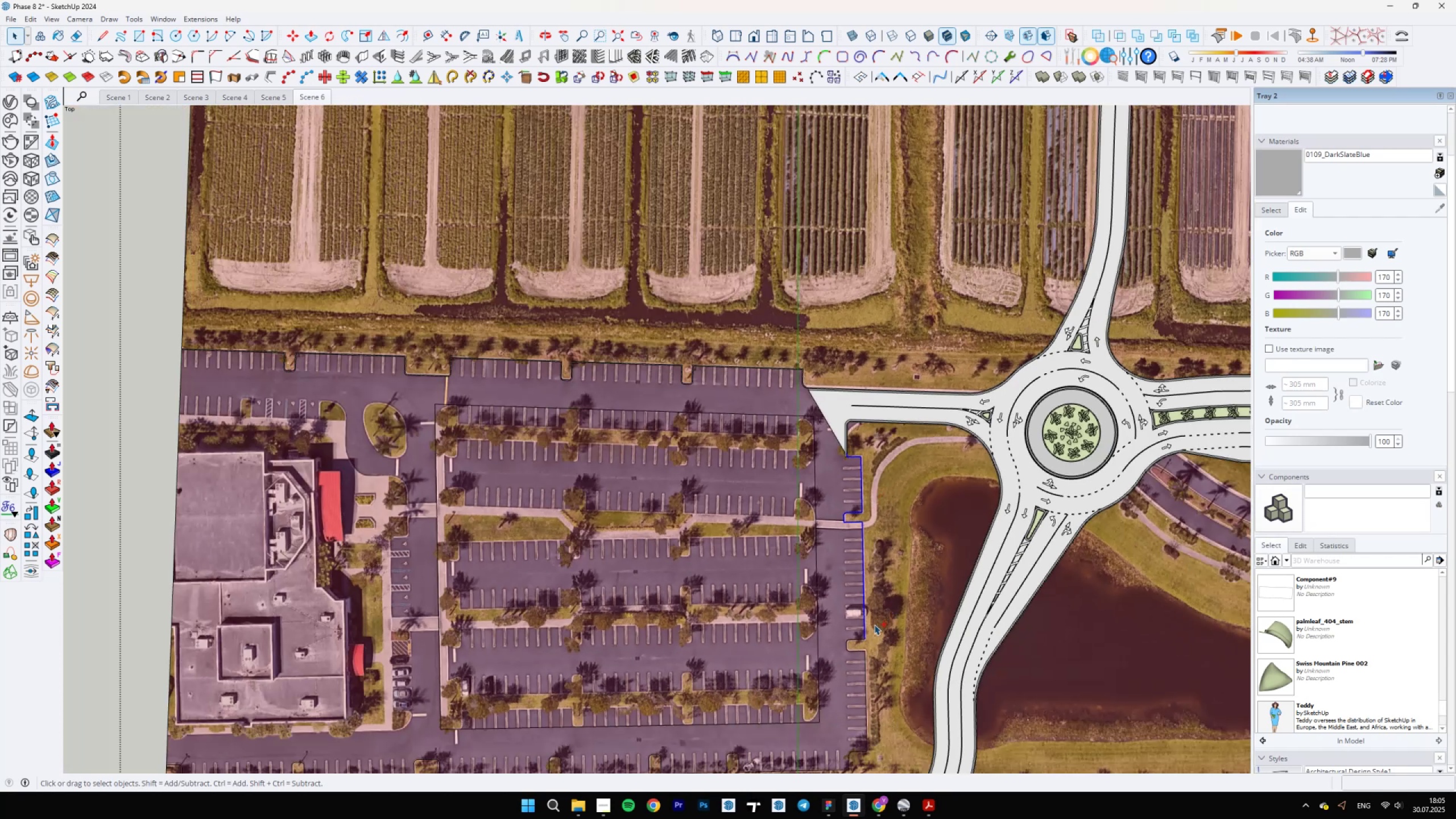 
hold_key(key=ControlLeft, duration=1.51)
 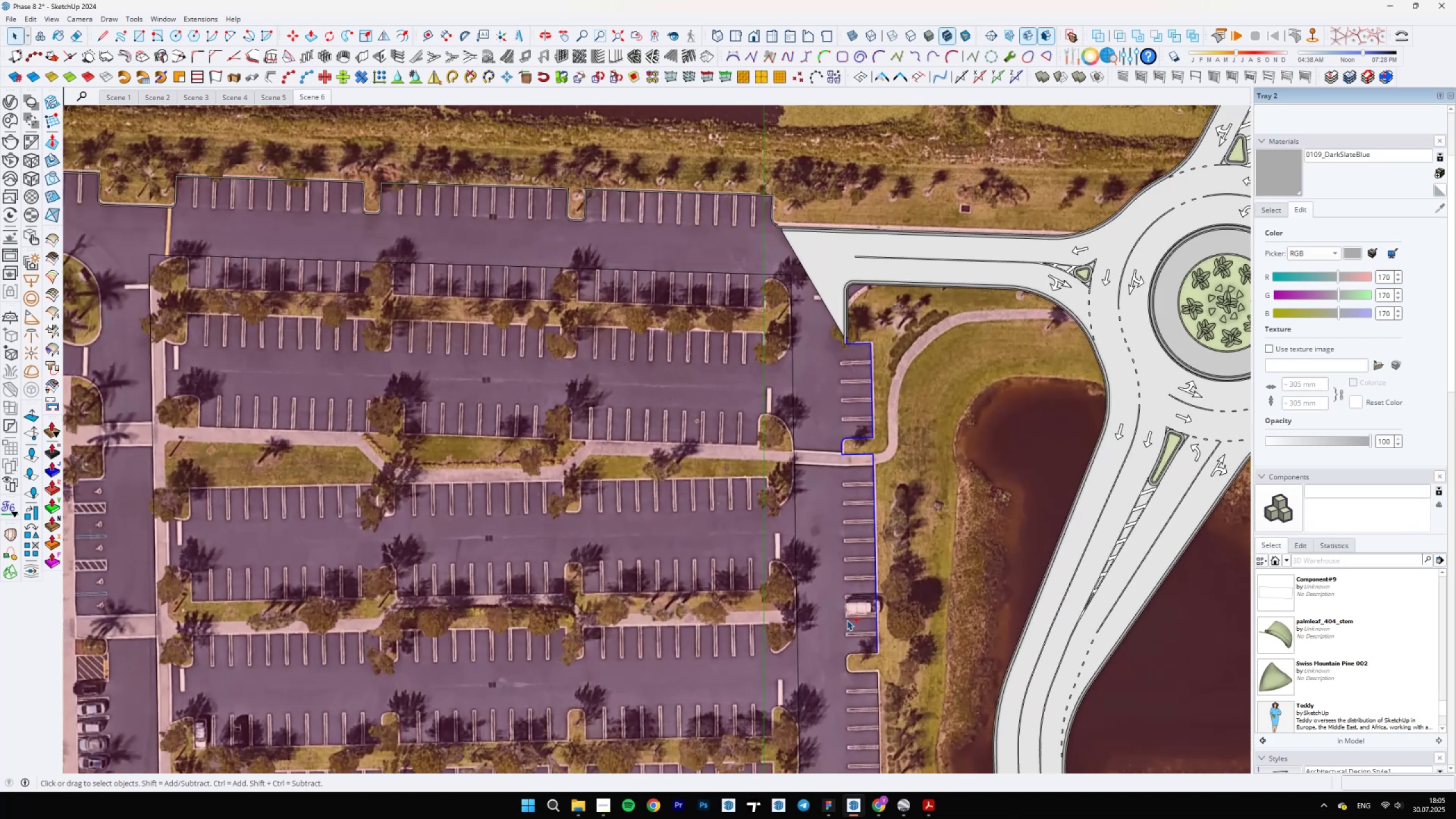 
hold_key(key=ControlLeft, duration=1.52)
scroll: coordinate [847, 620], scroll_direction: up, amount: 5.0
 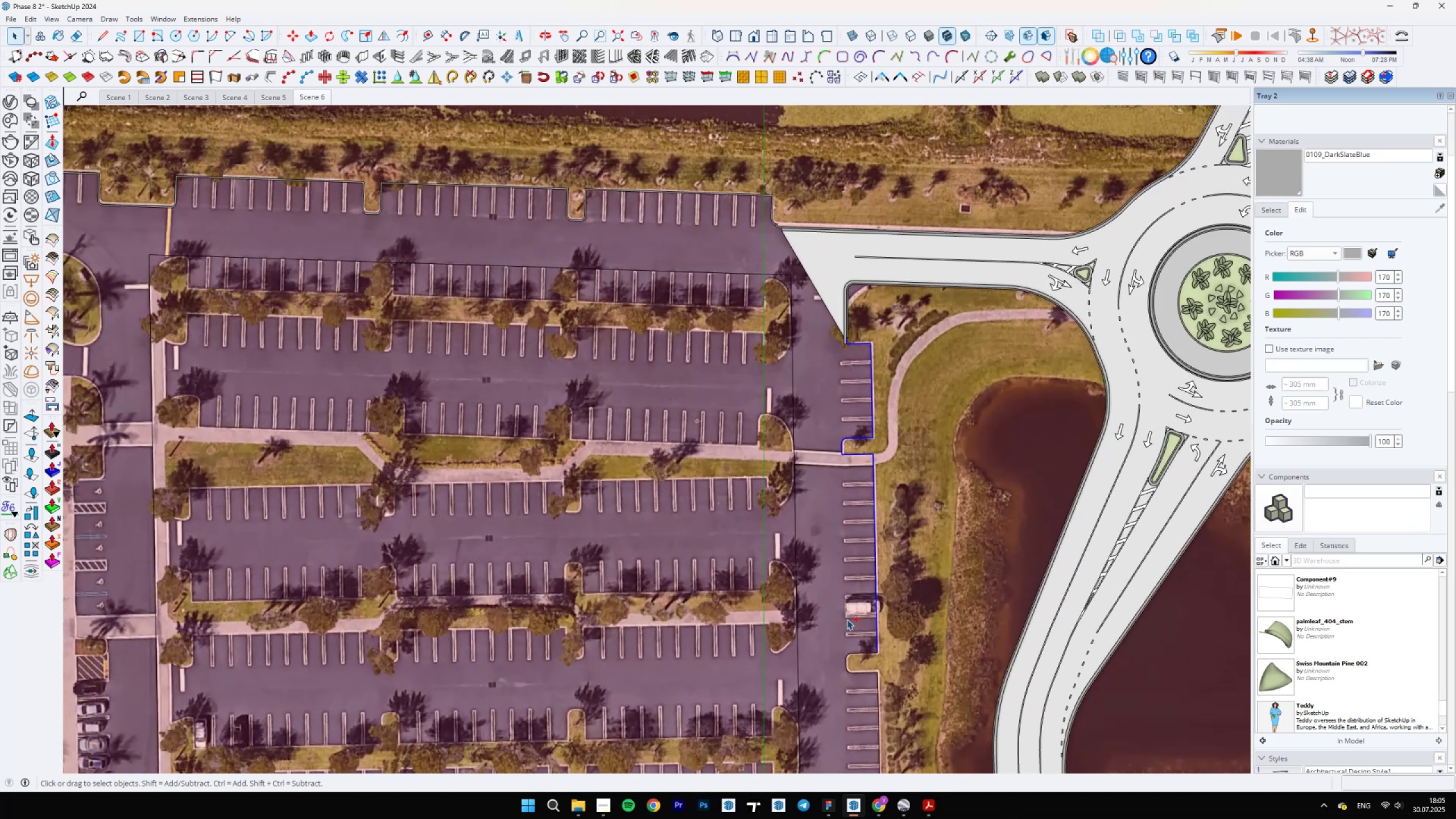 
hold_key(key=ControlLeft, duration=0.35)
 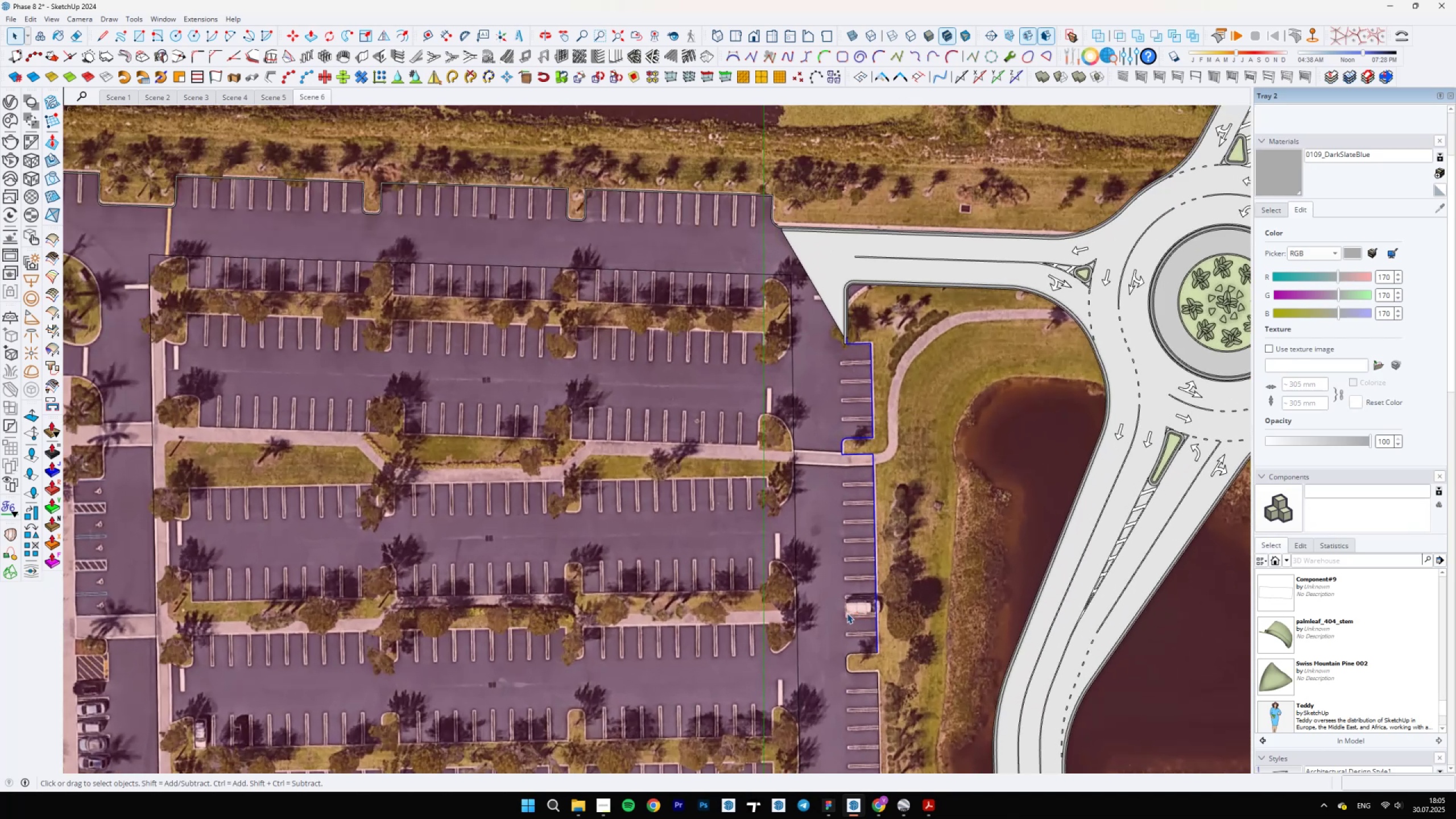 
hold_key(key=ControlLeft, duration=1.52)
left_click_drag(start_coordinate=[825, 629], to_coordinate=[921, 712])
 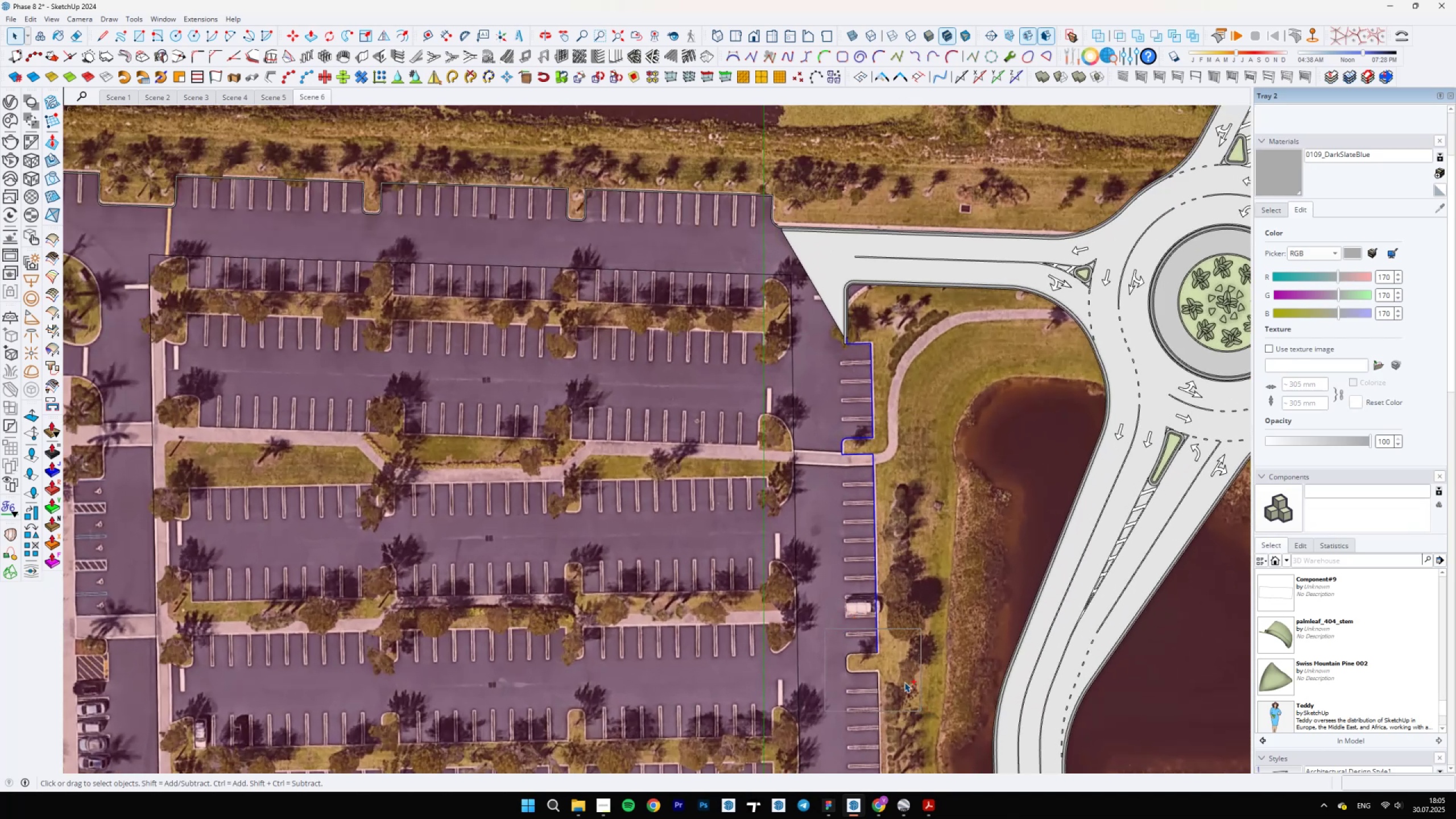 
scroll: coordinate [851, 696], scroll_direction: down, amount: 1.0
 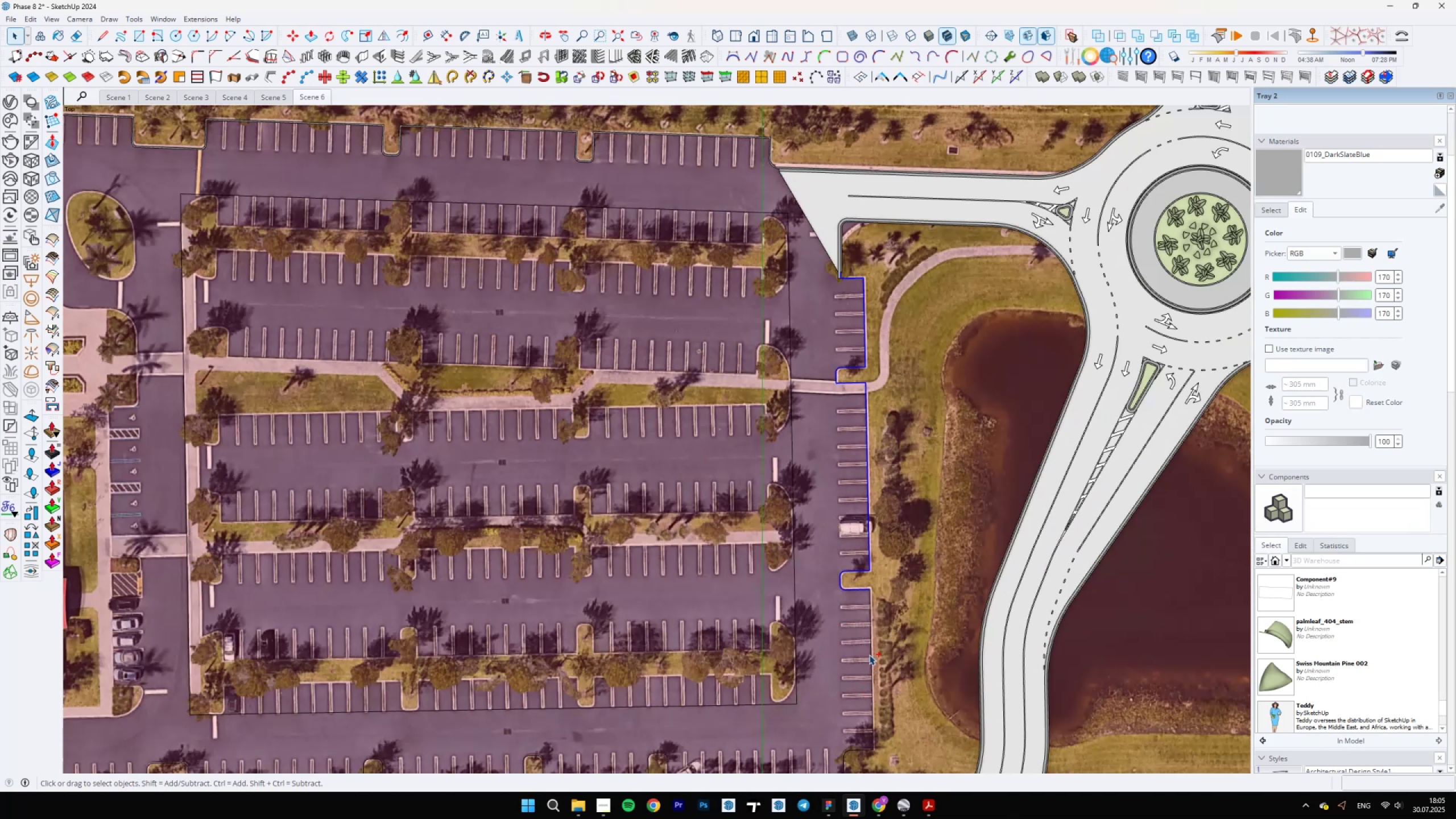 
hold_key(key=ControlLeft, duration=1.52)
left_click([874, 651])
 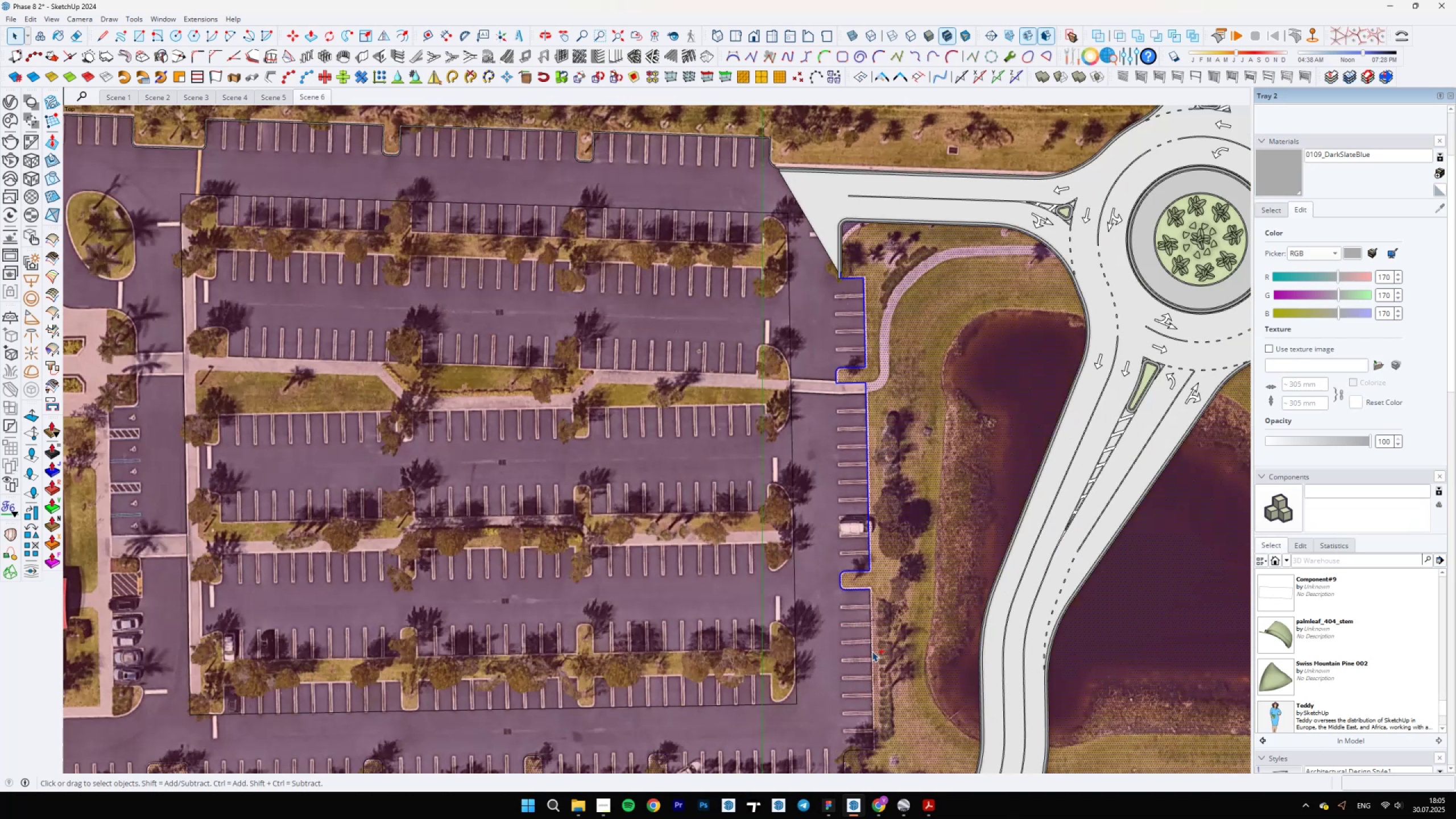 
left_click([871, 651])
 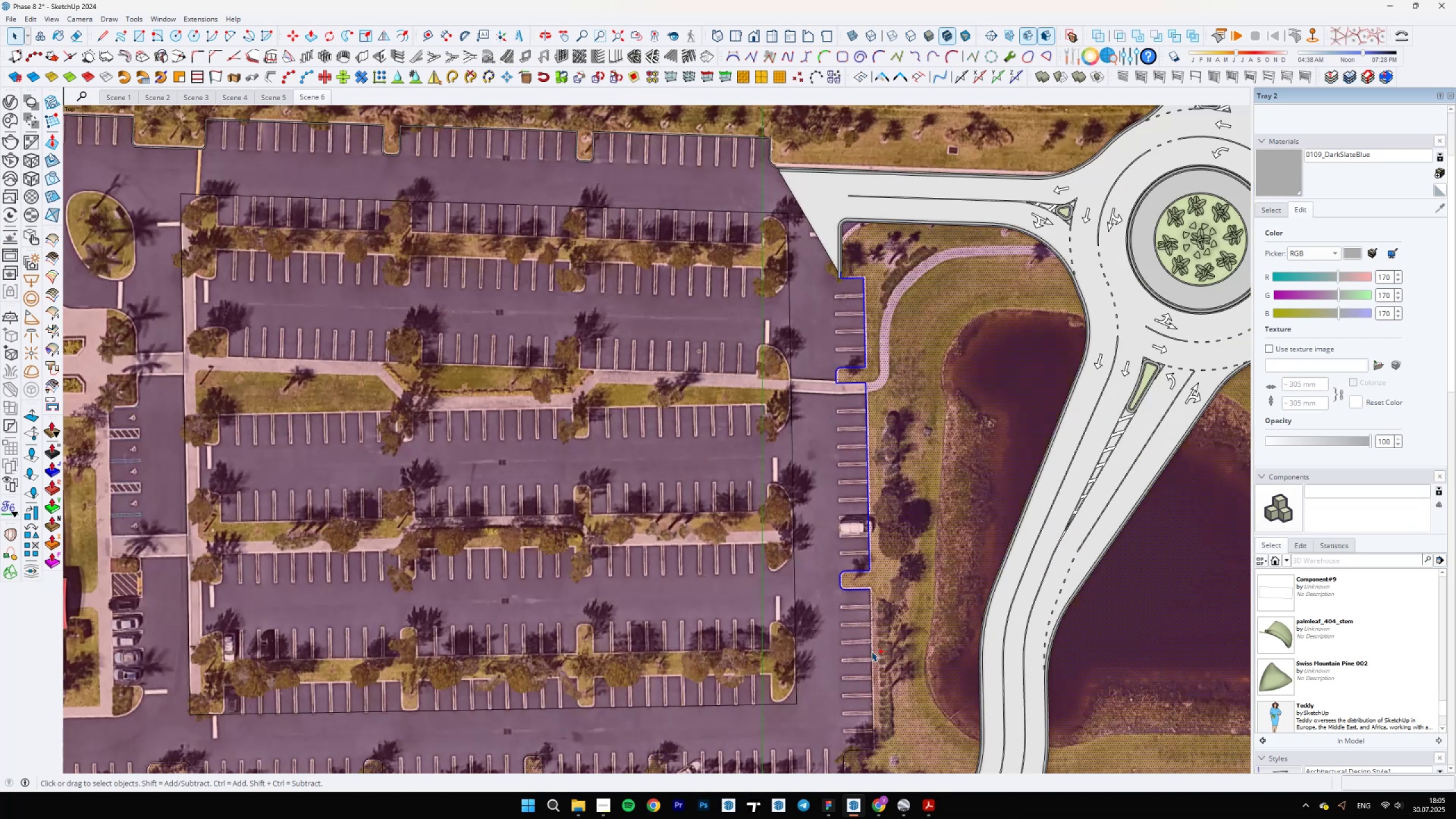 
key(Control+ControlLeft)
 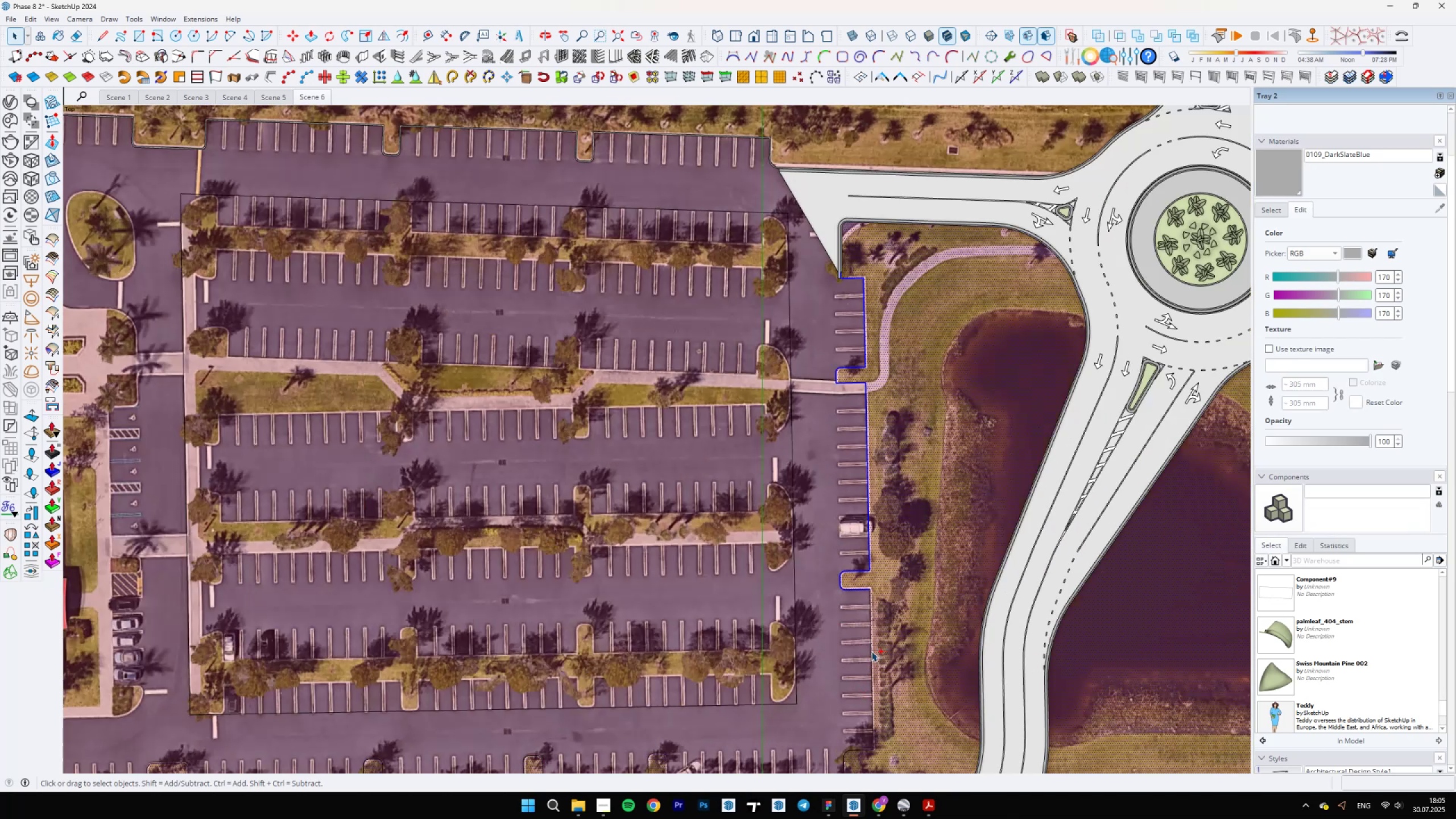 
key(Control+ControlLeft)
 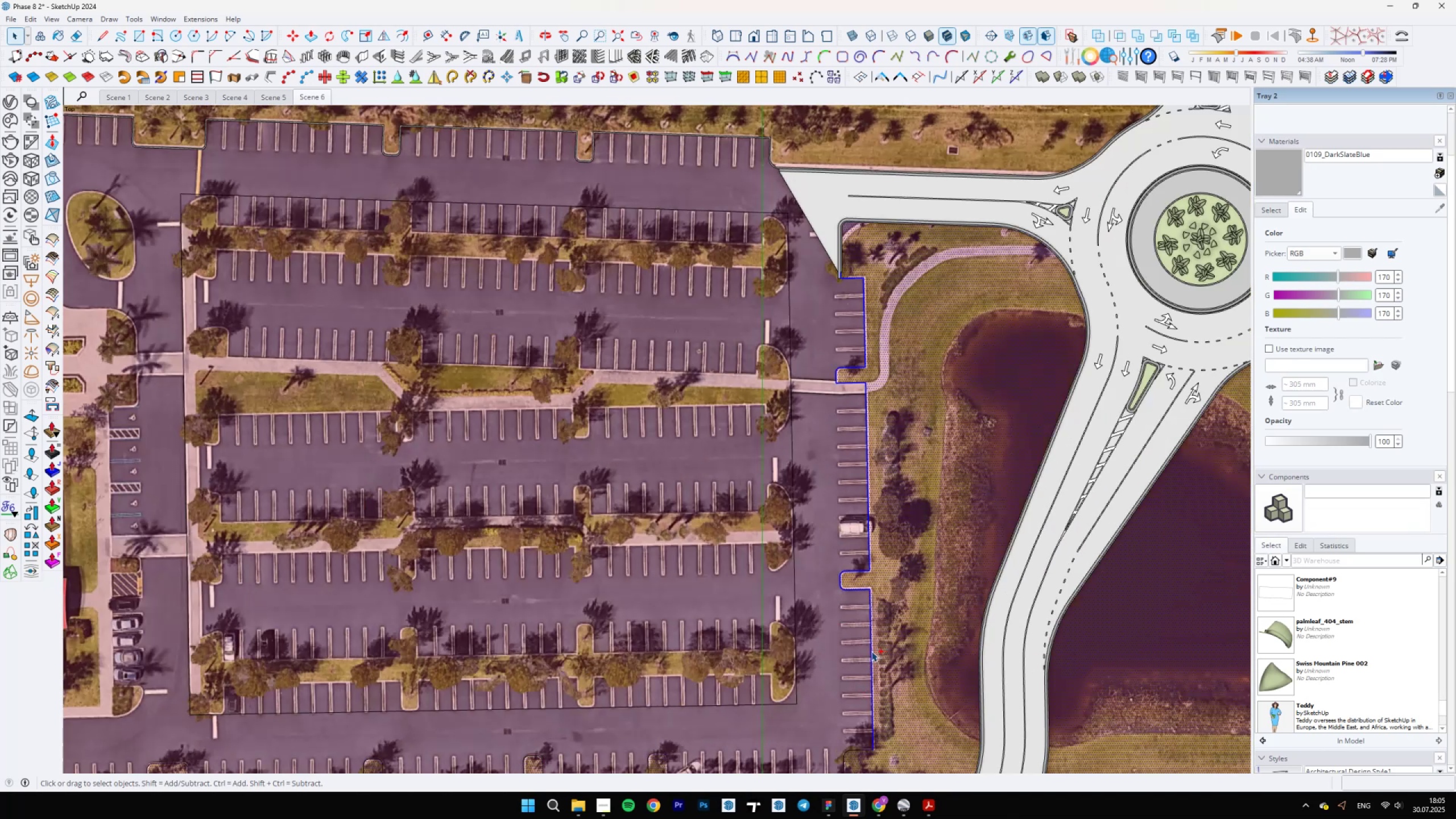 
key(Control+ControlLeft)
 